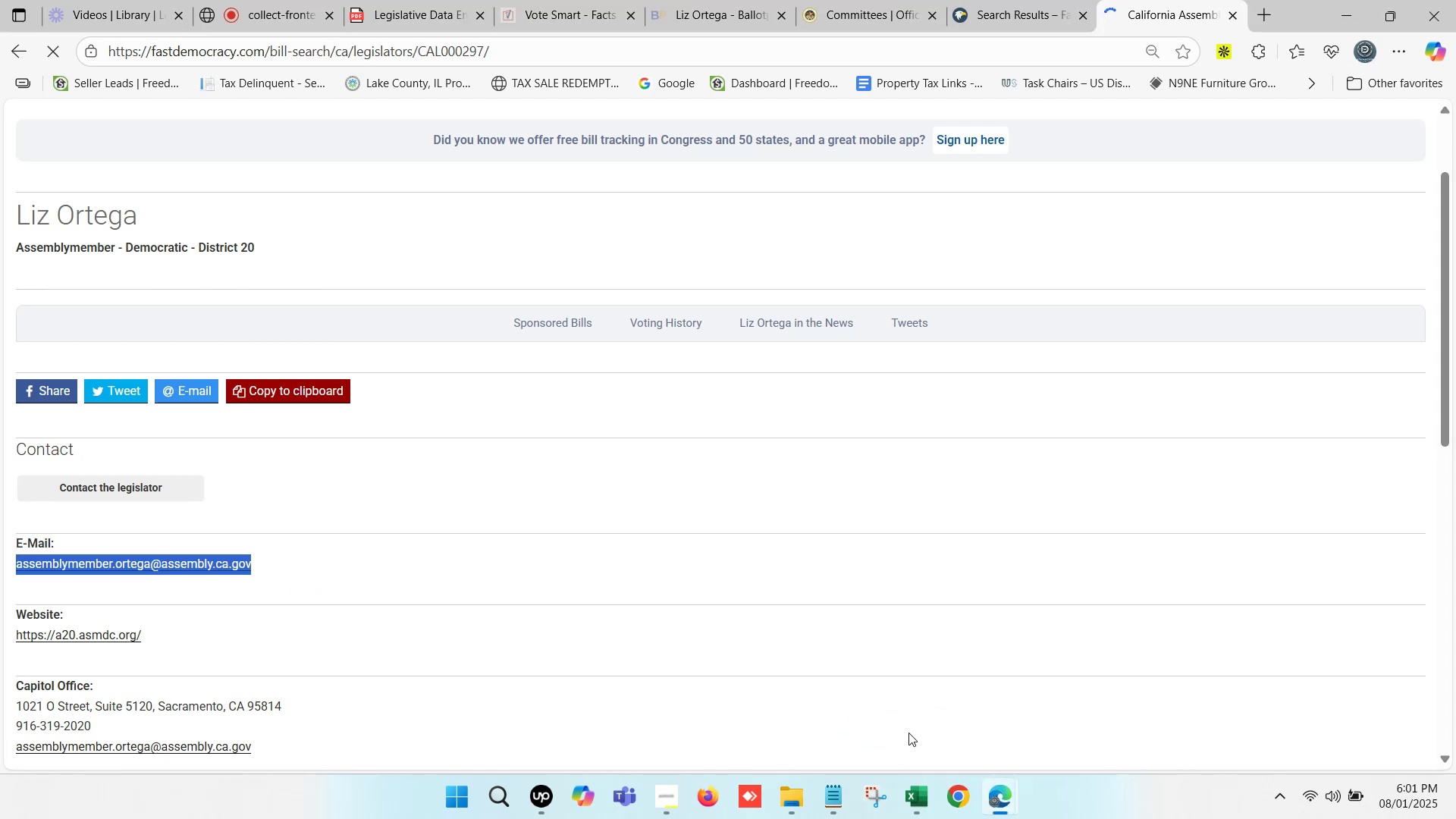 
left_click([926, 793])
 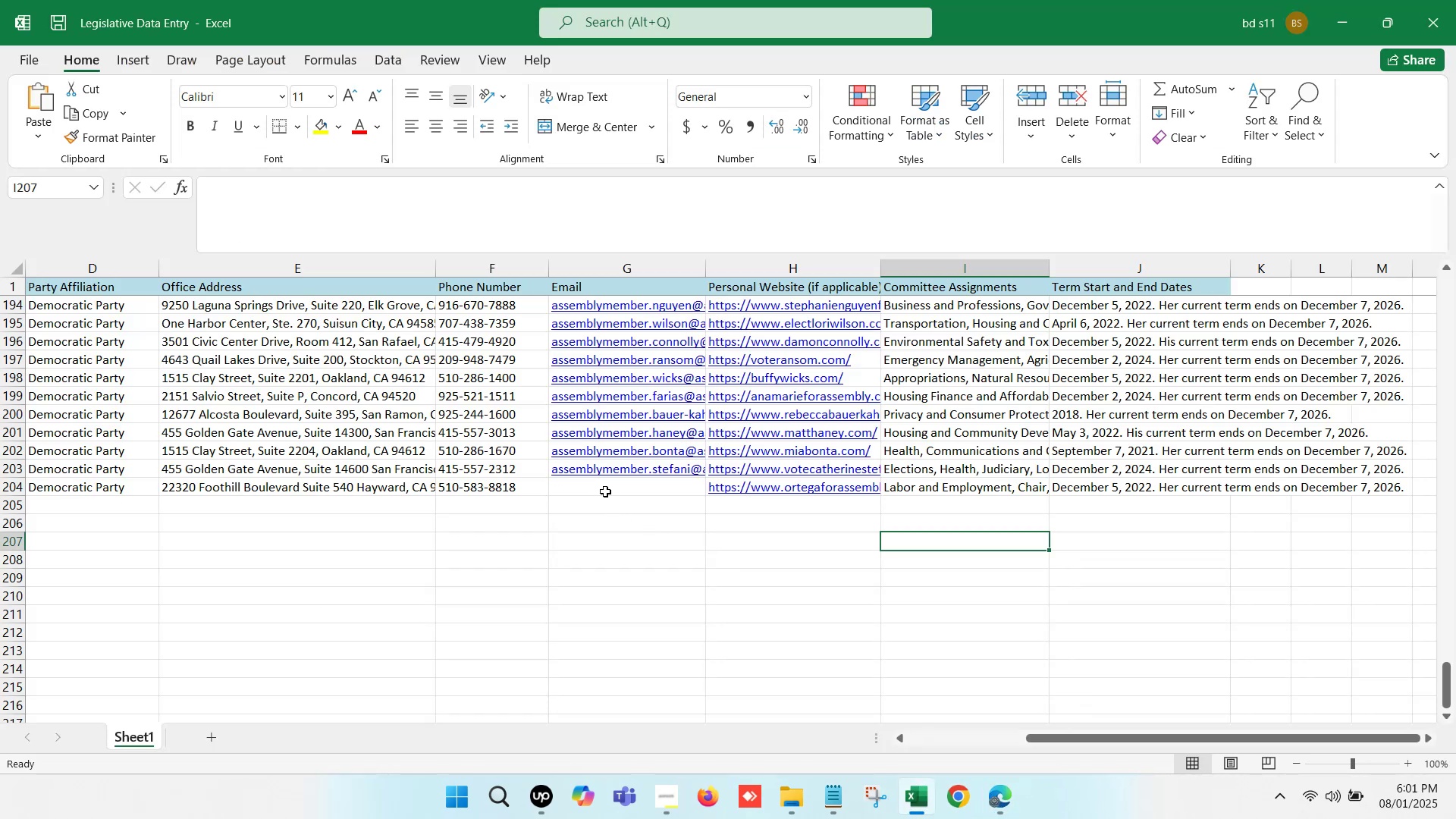 
double_click([604, 490])
 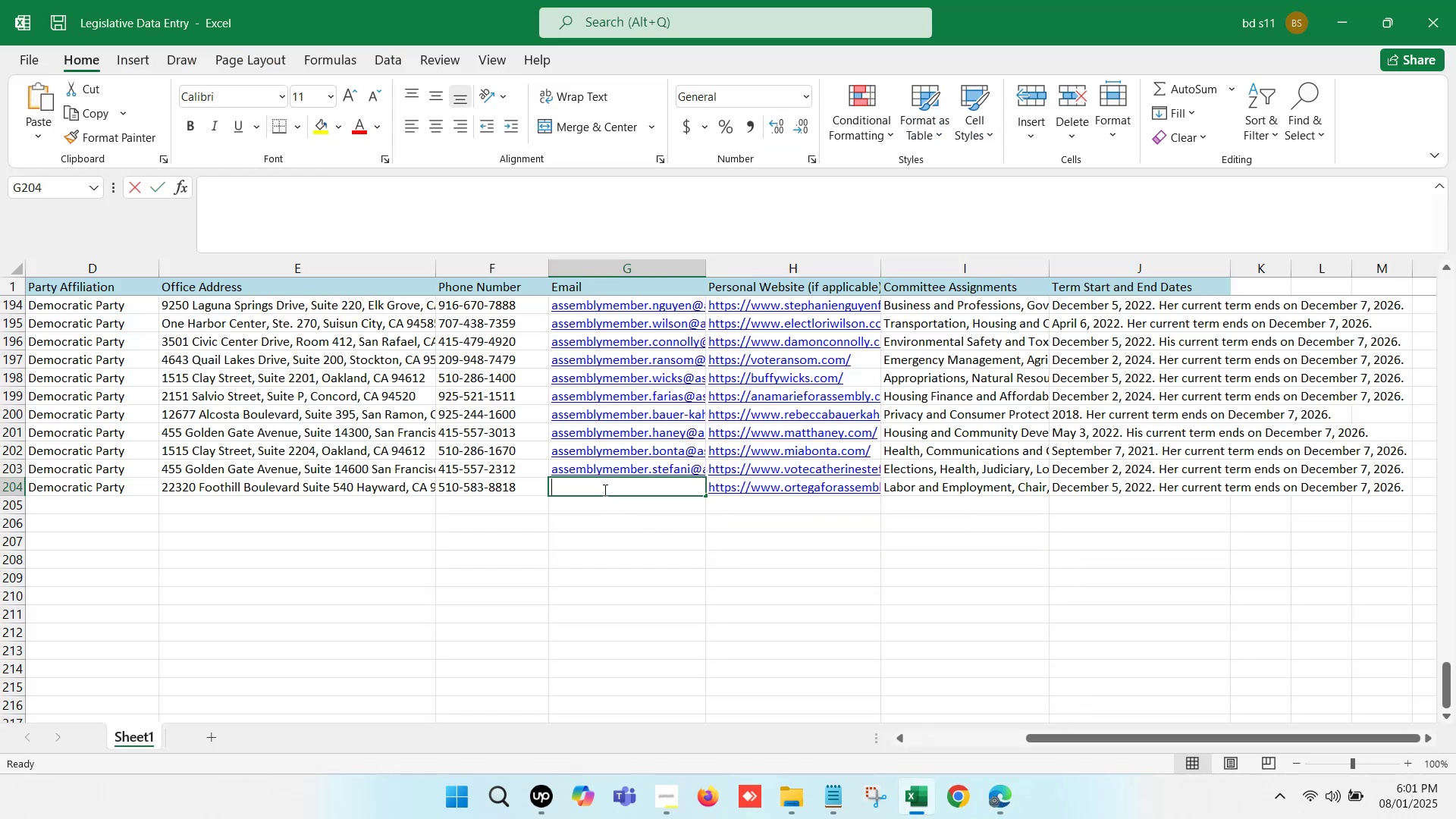 
key(Control+V)
 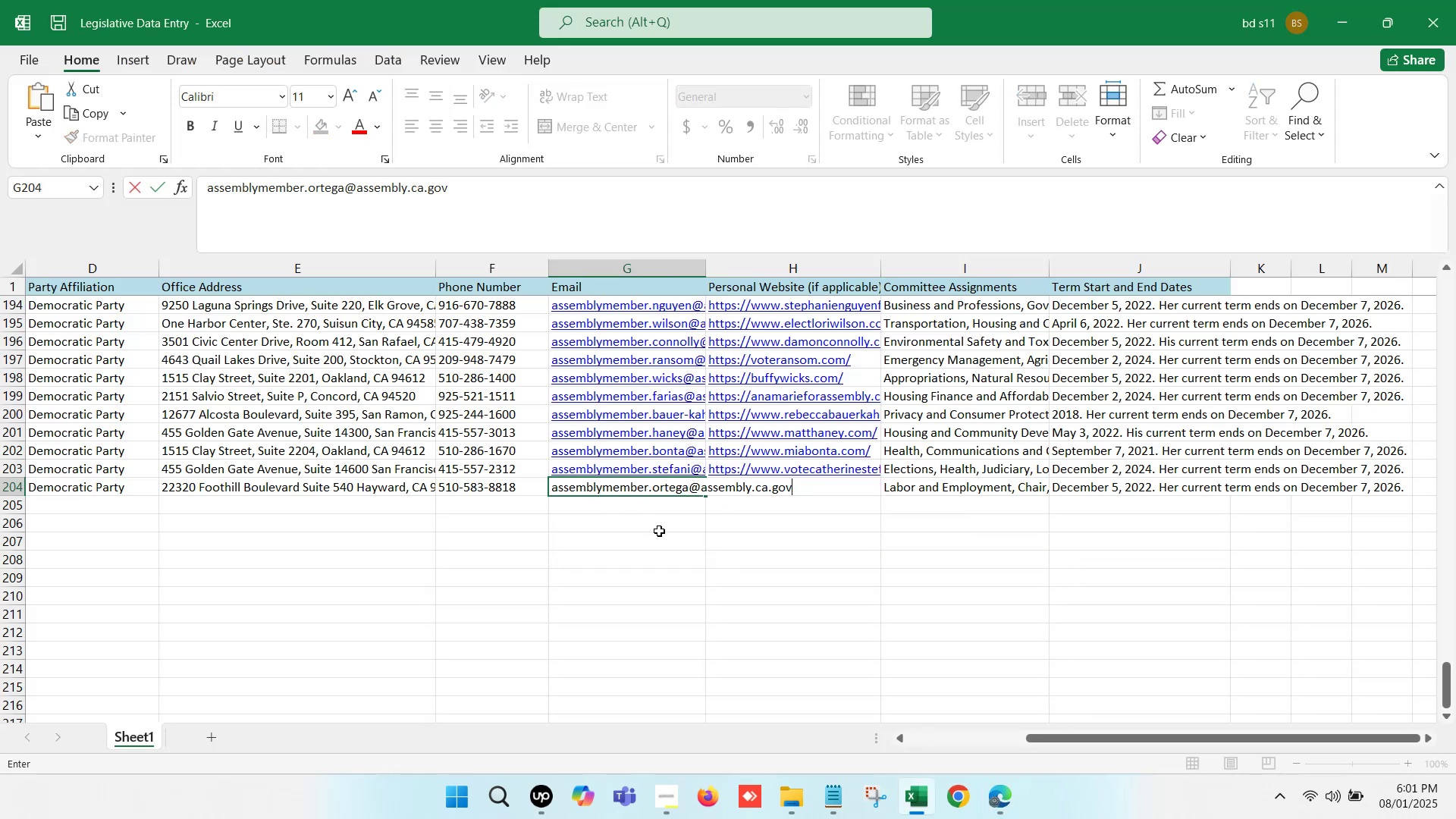 
left_click([659, 531])
 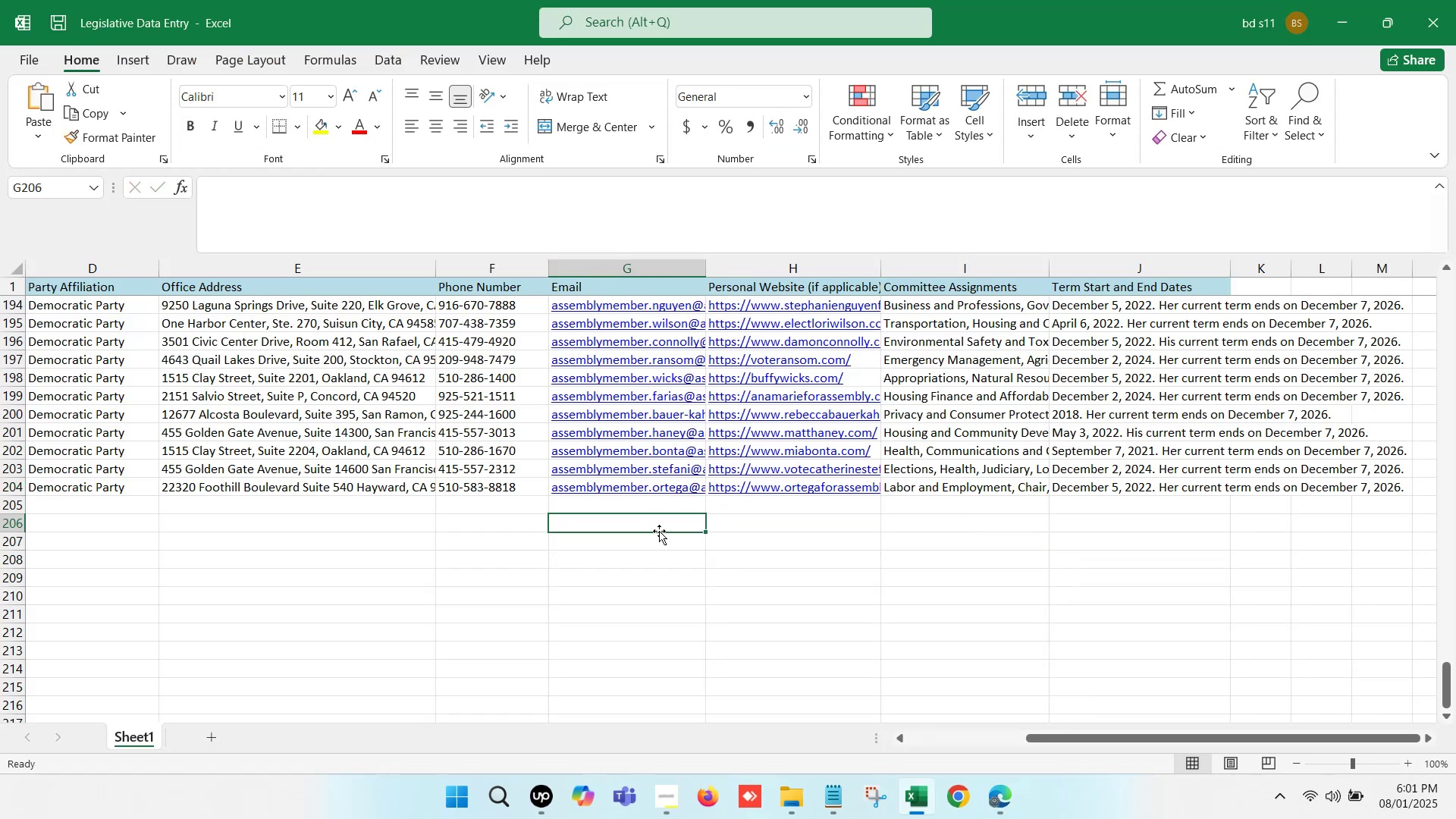 
key(Control+S)
 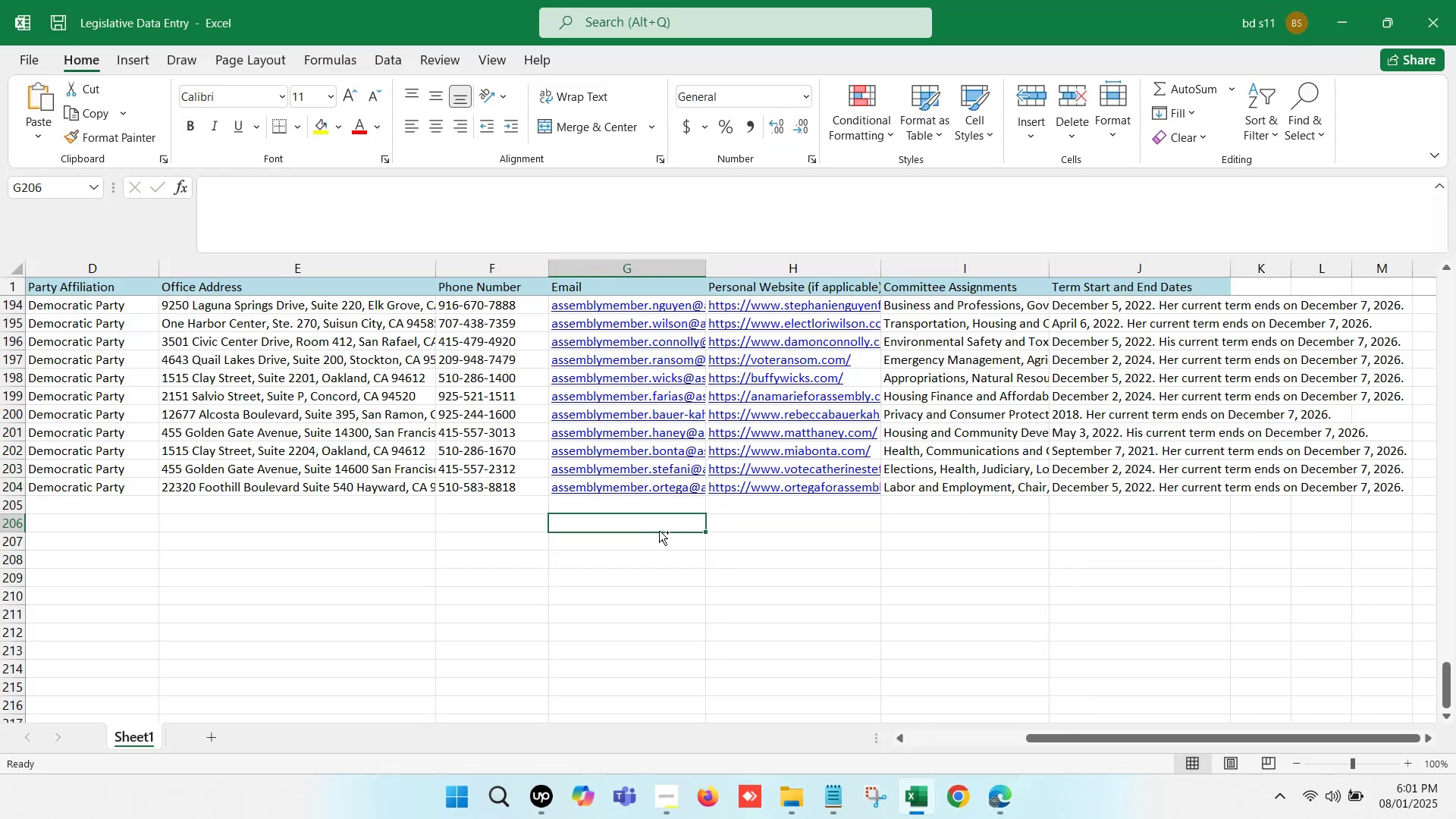 
key(Control+S)
 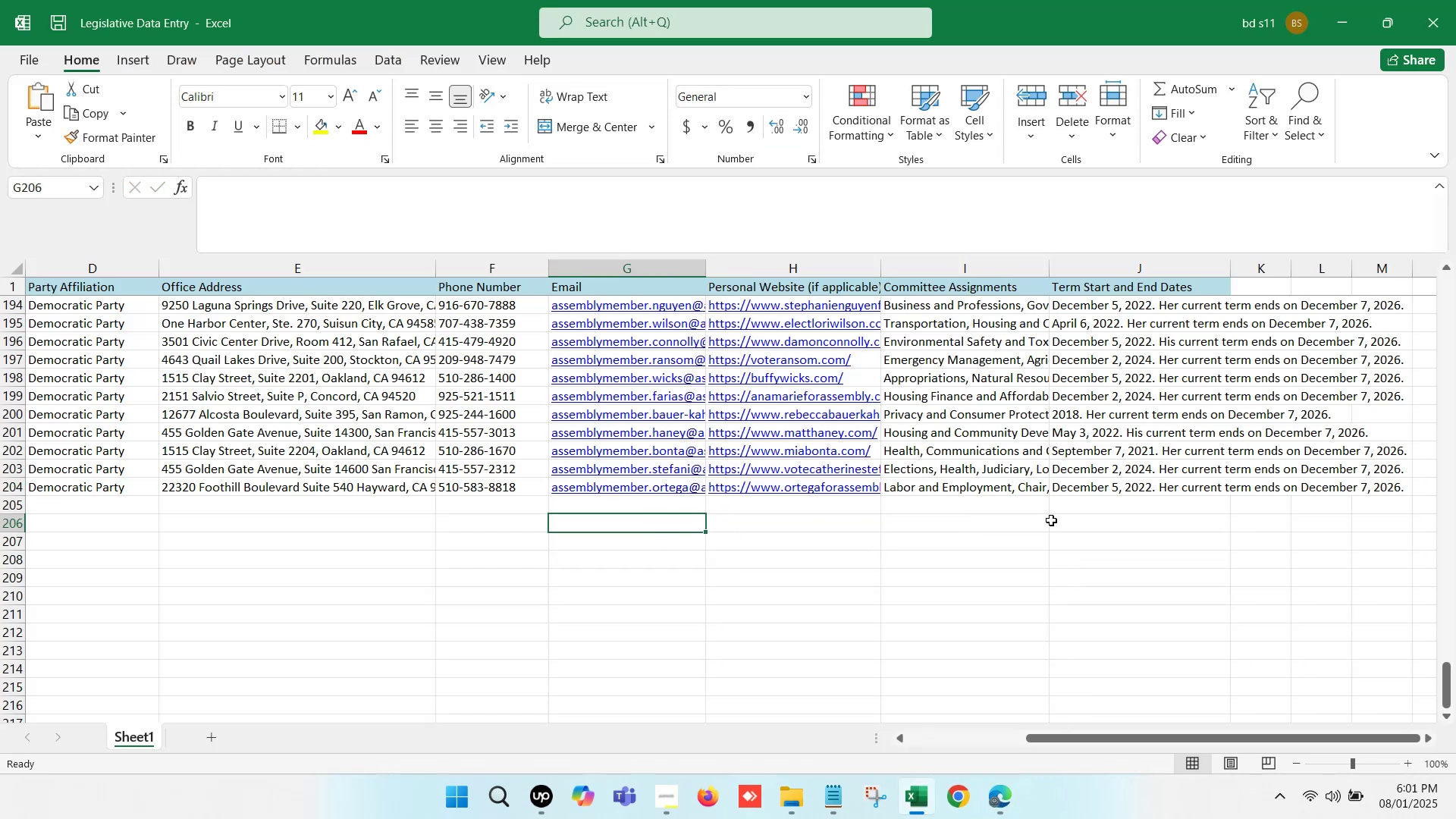 
left_click([1053, 517])
 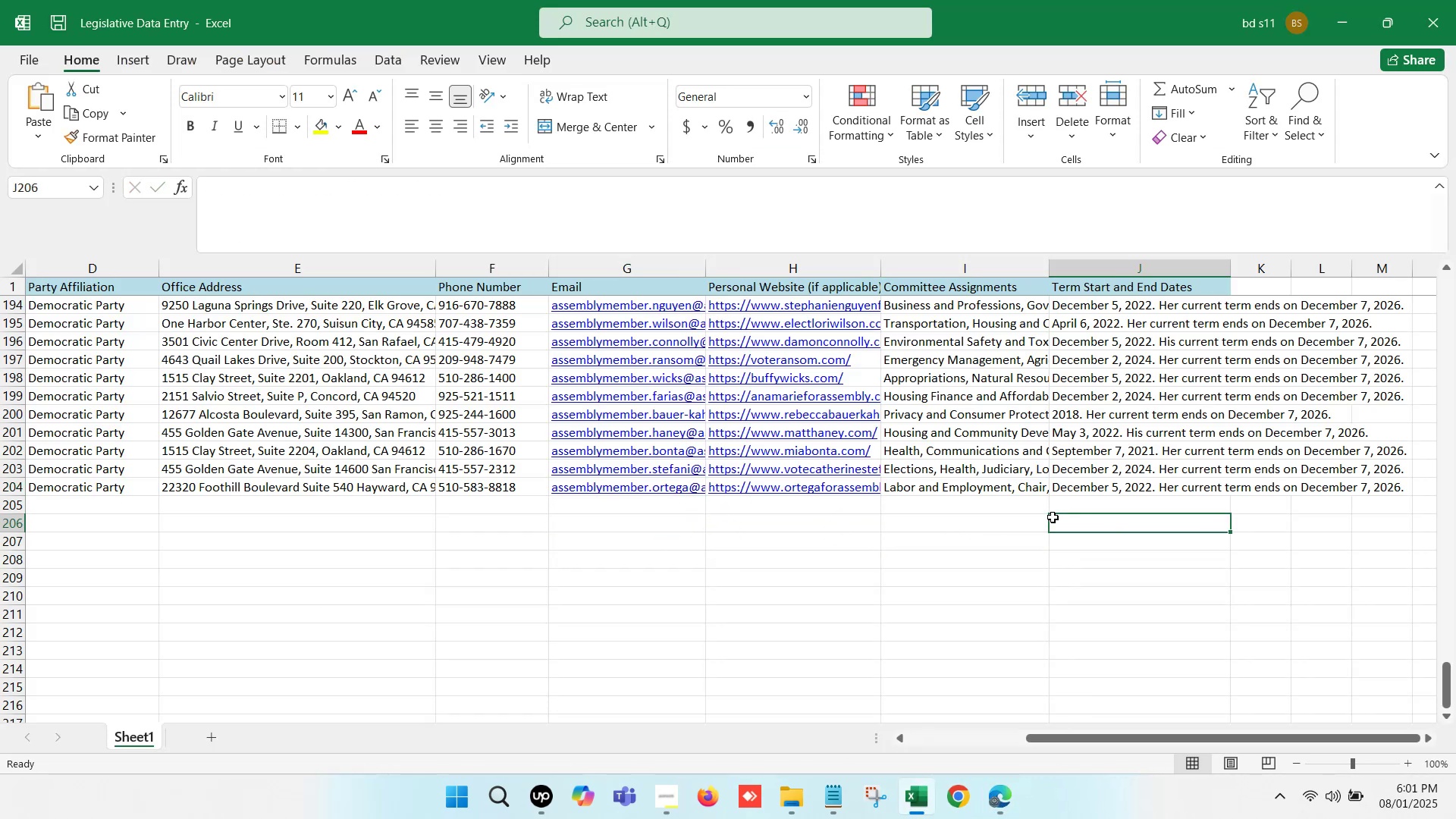 
key(ArrowRight)
 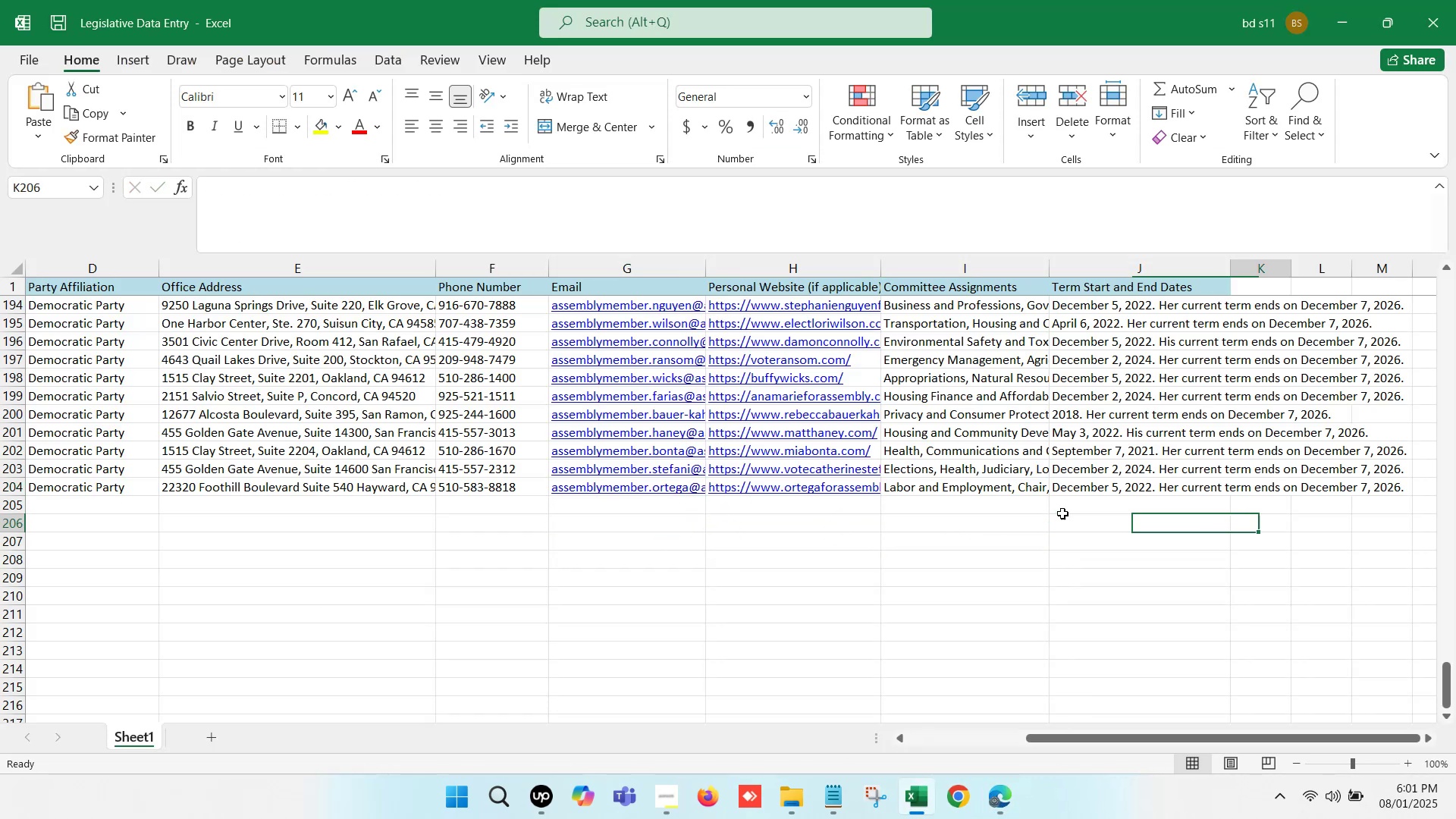 
key(ArrowRight)
 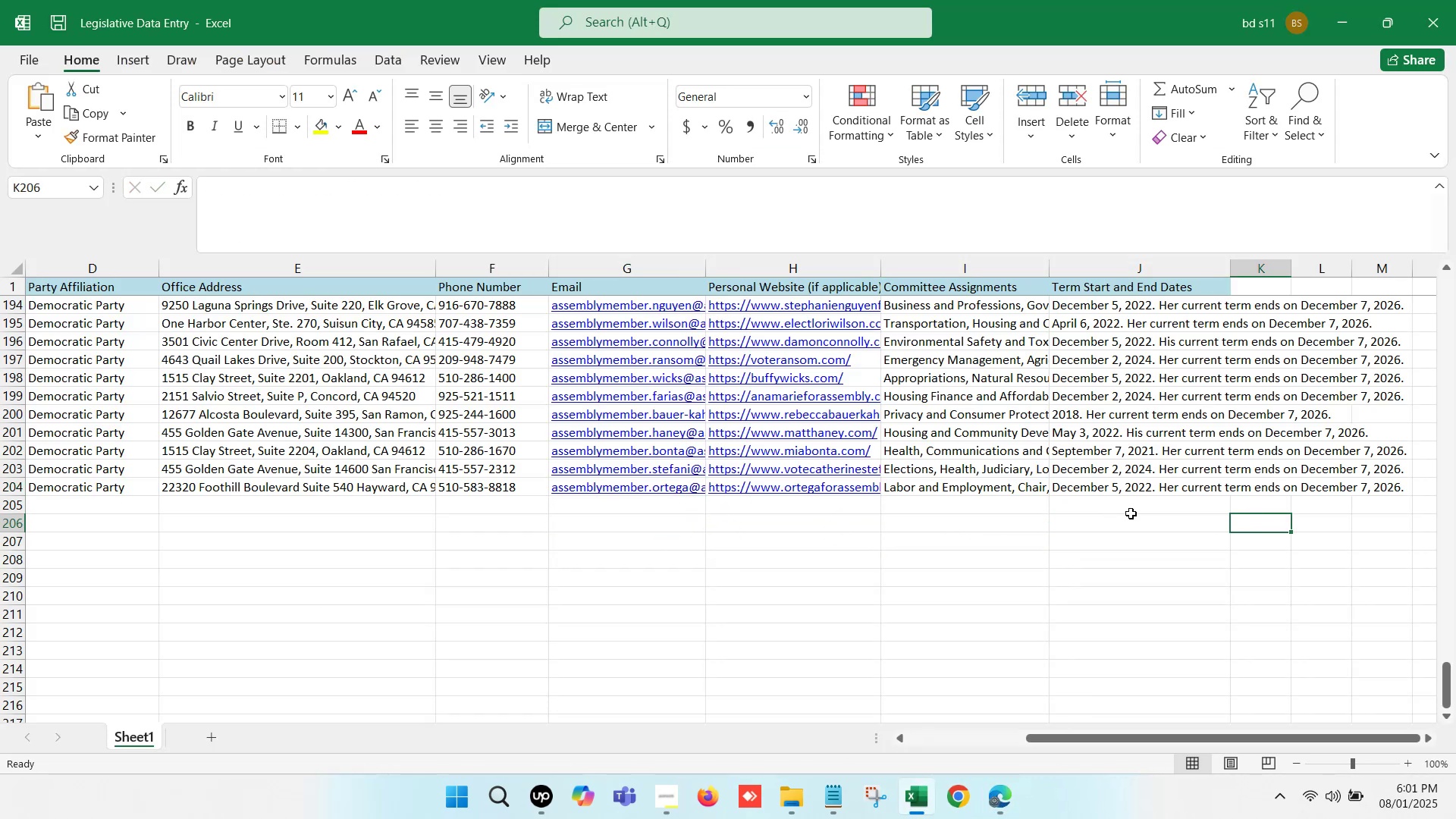 
key(ArrowRight)
 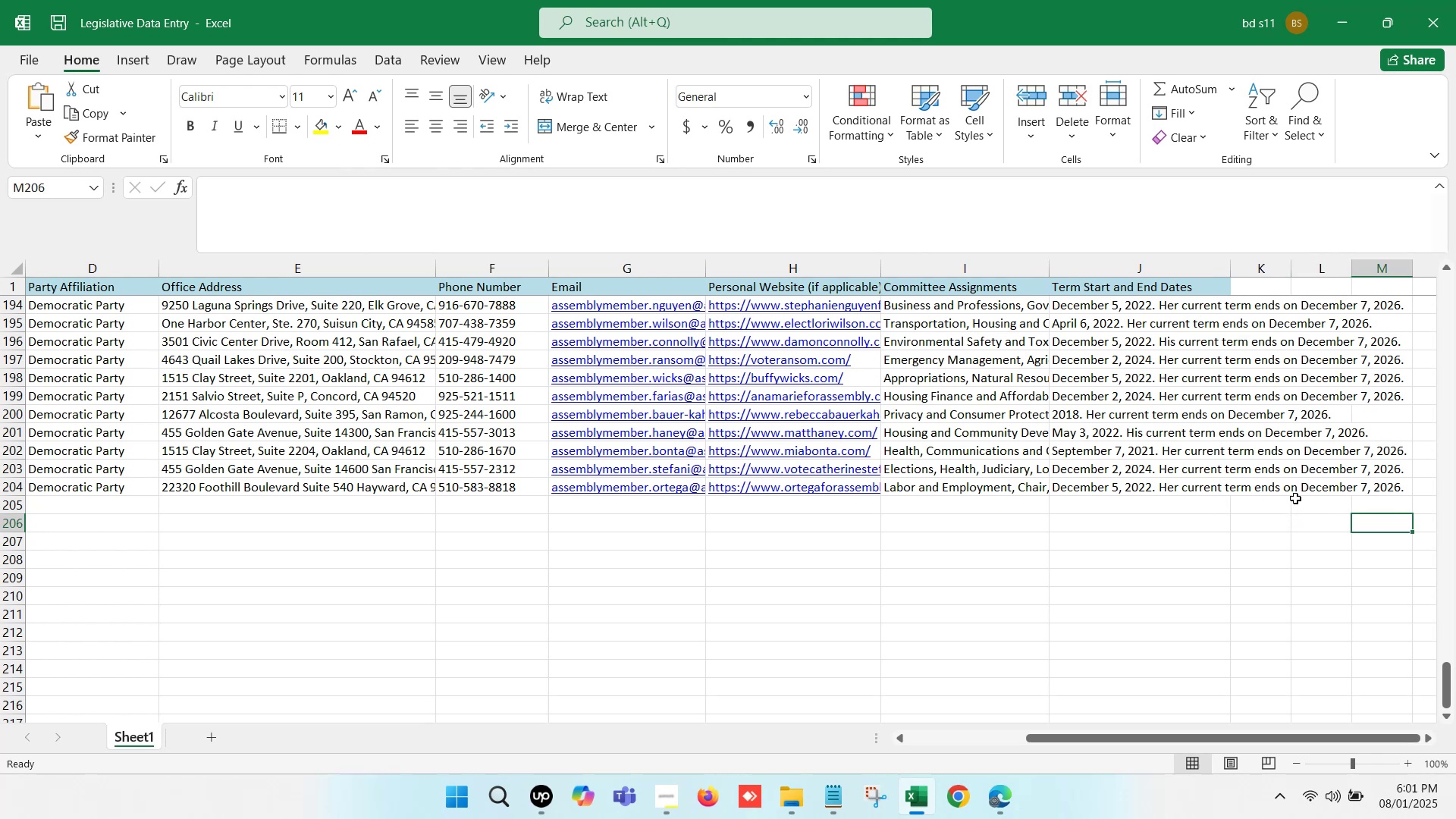 
left_click([1275, 505])
 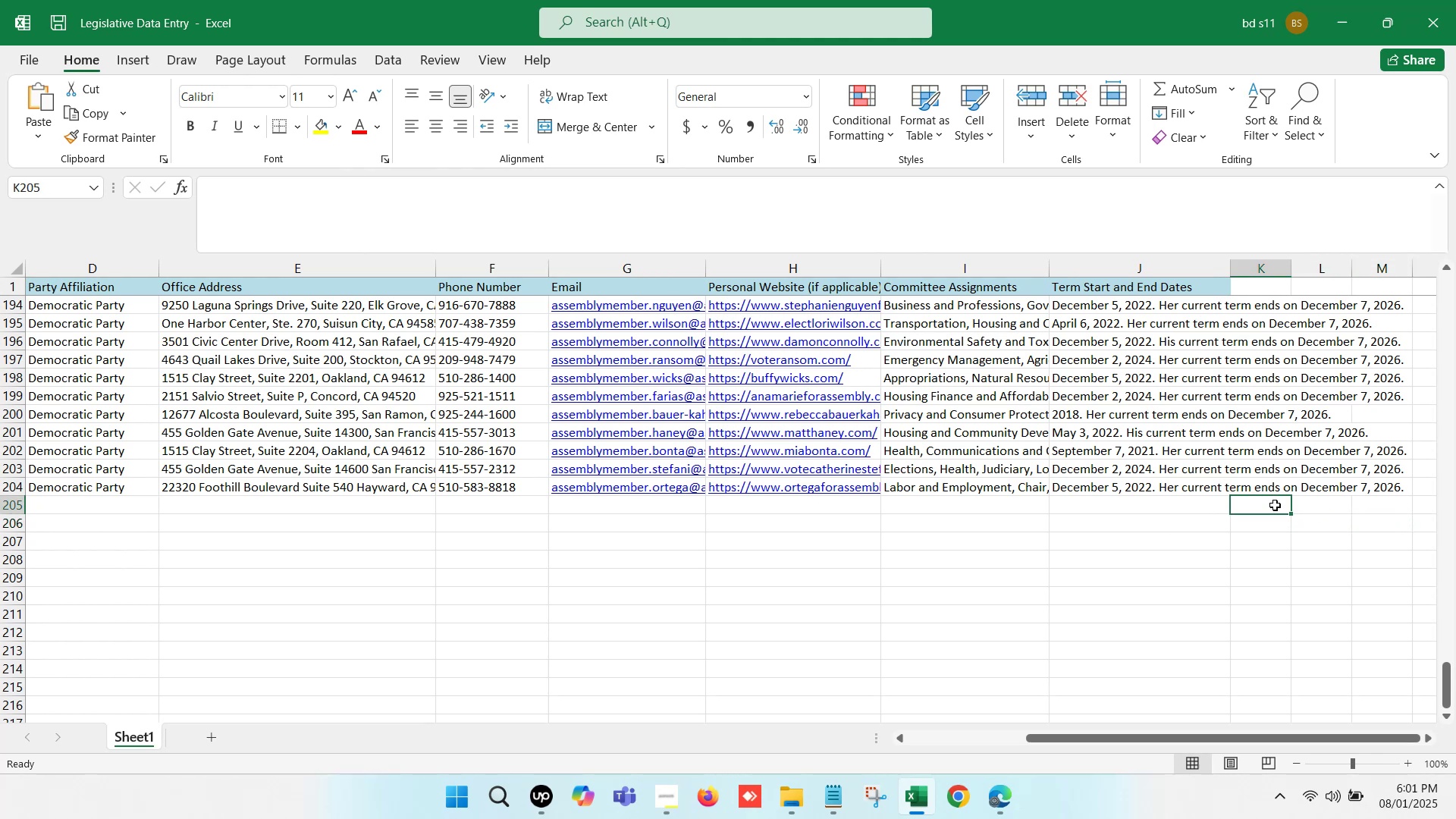 
key(ArrowLeft)
 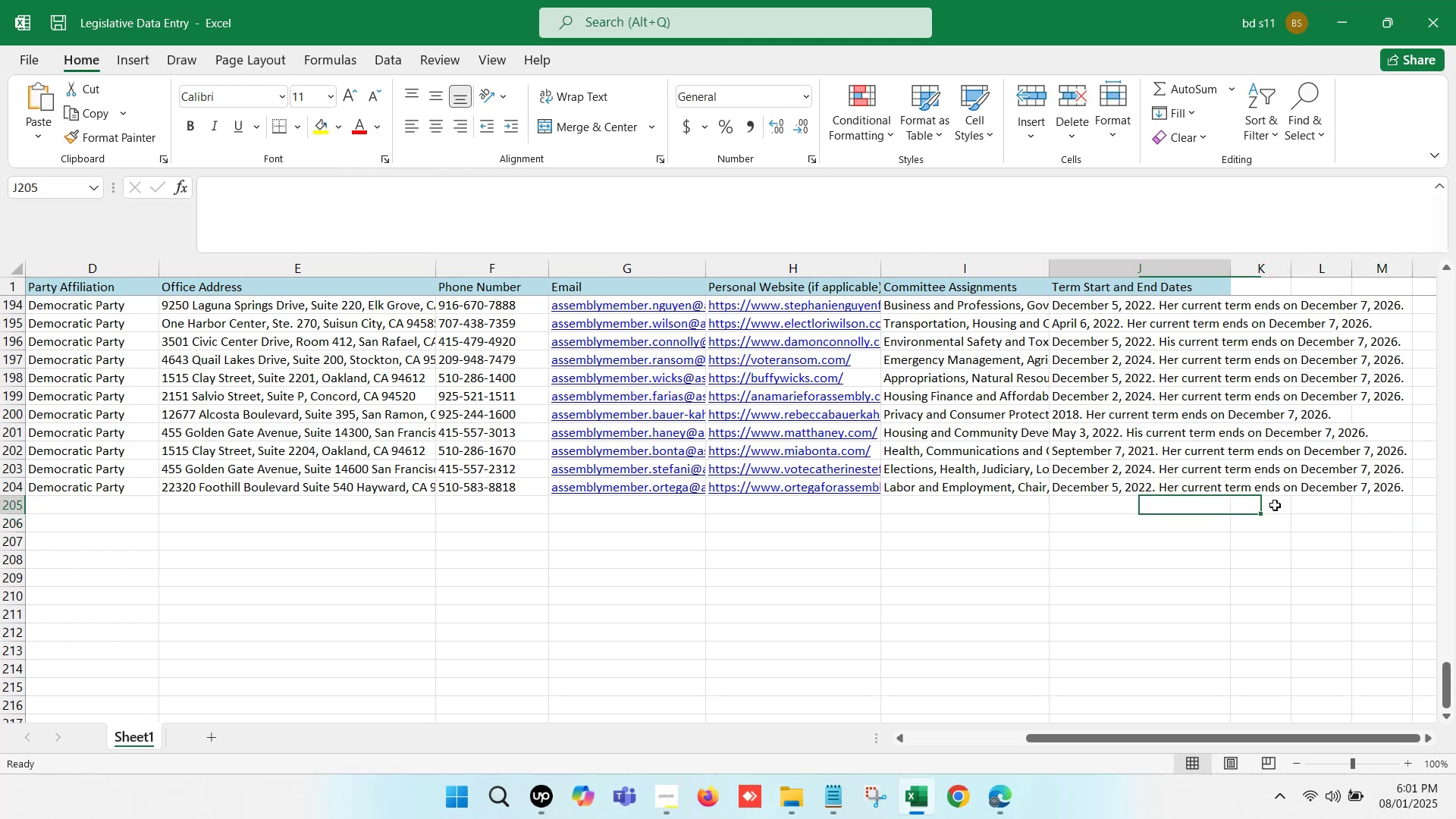 
key(ArrowLeft)
 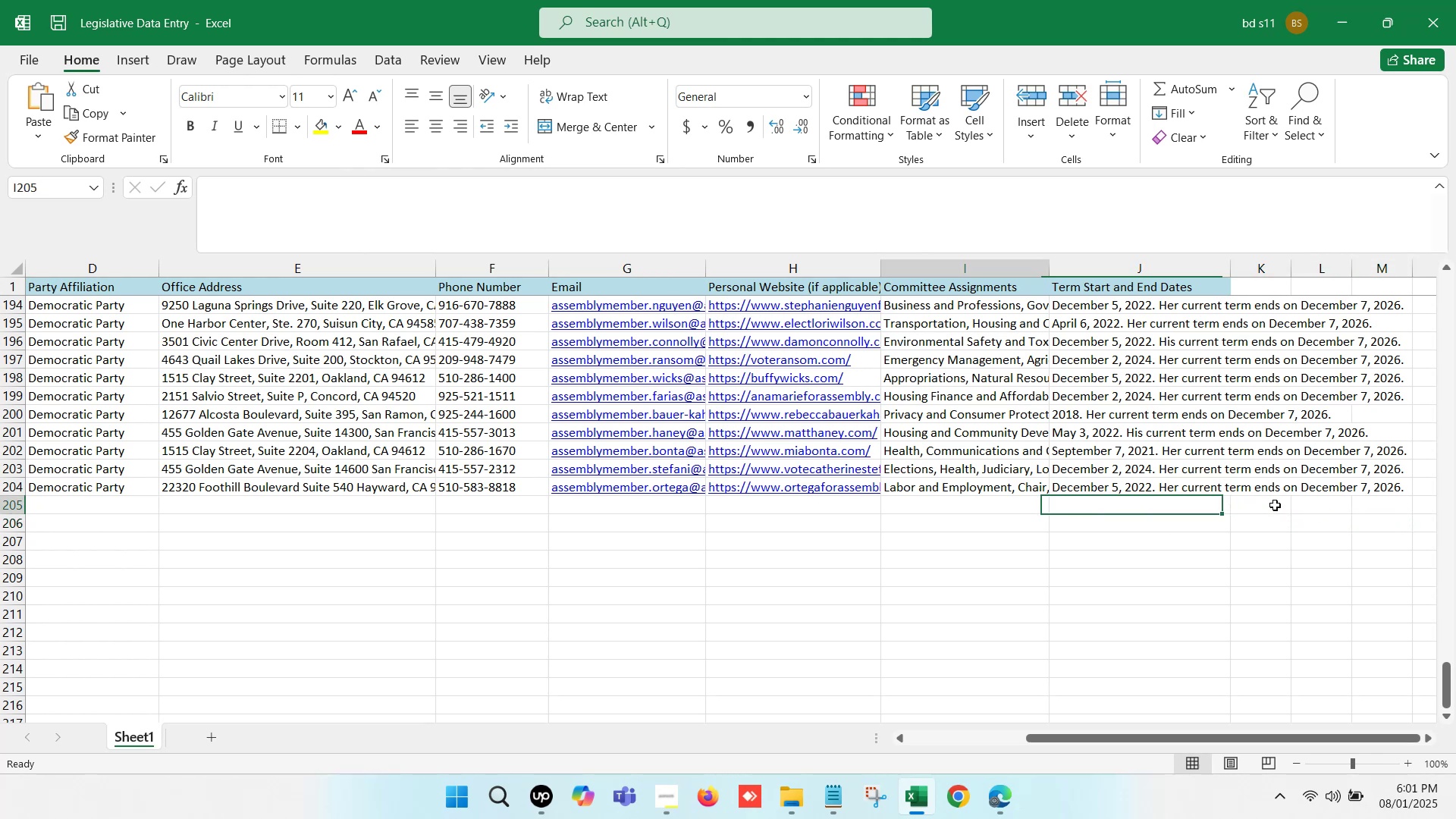 
key(ArrowLeft)
 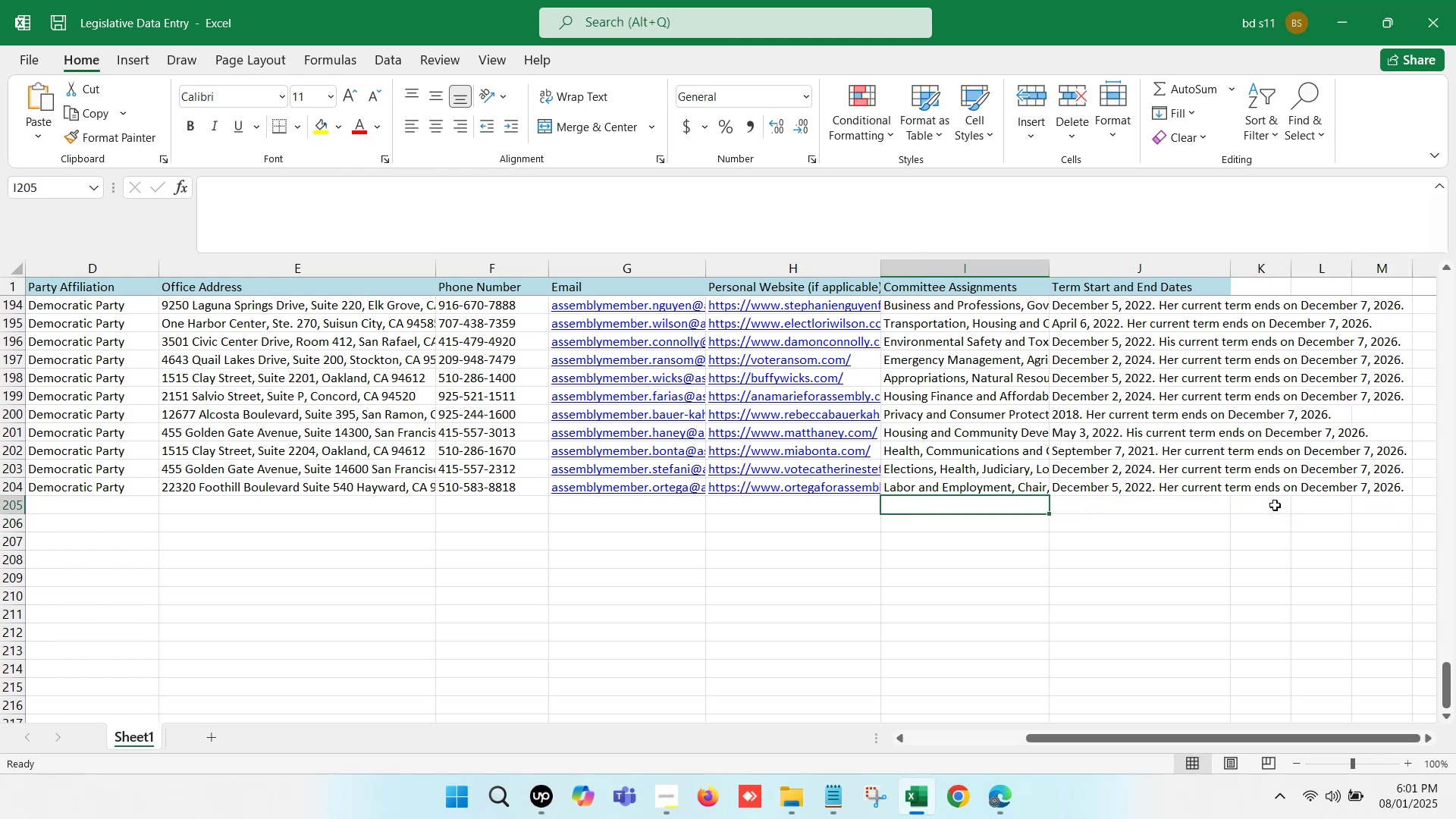 
key(ArrowLeft)
 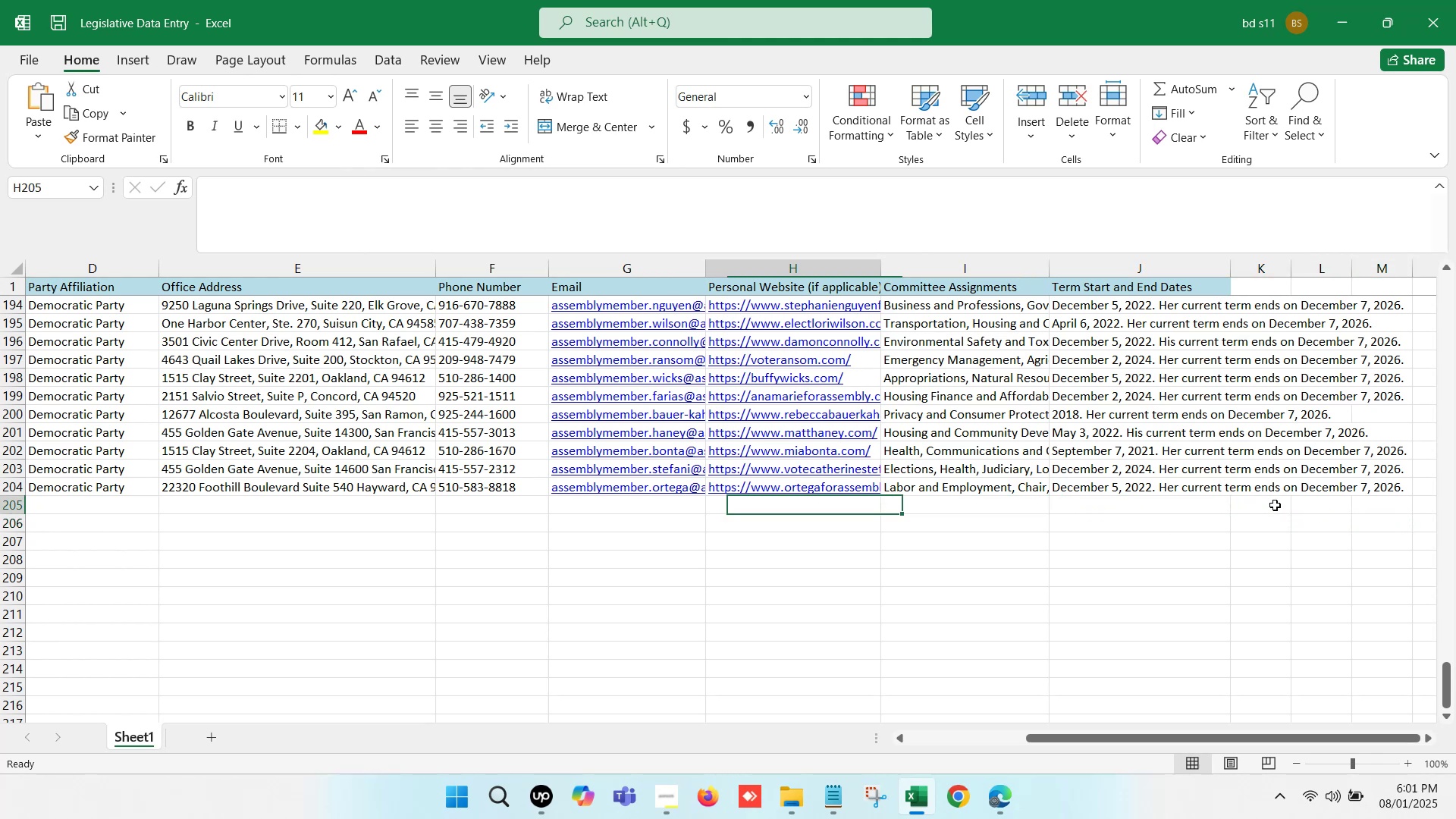 
key(ArrowLeft)
 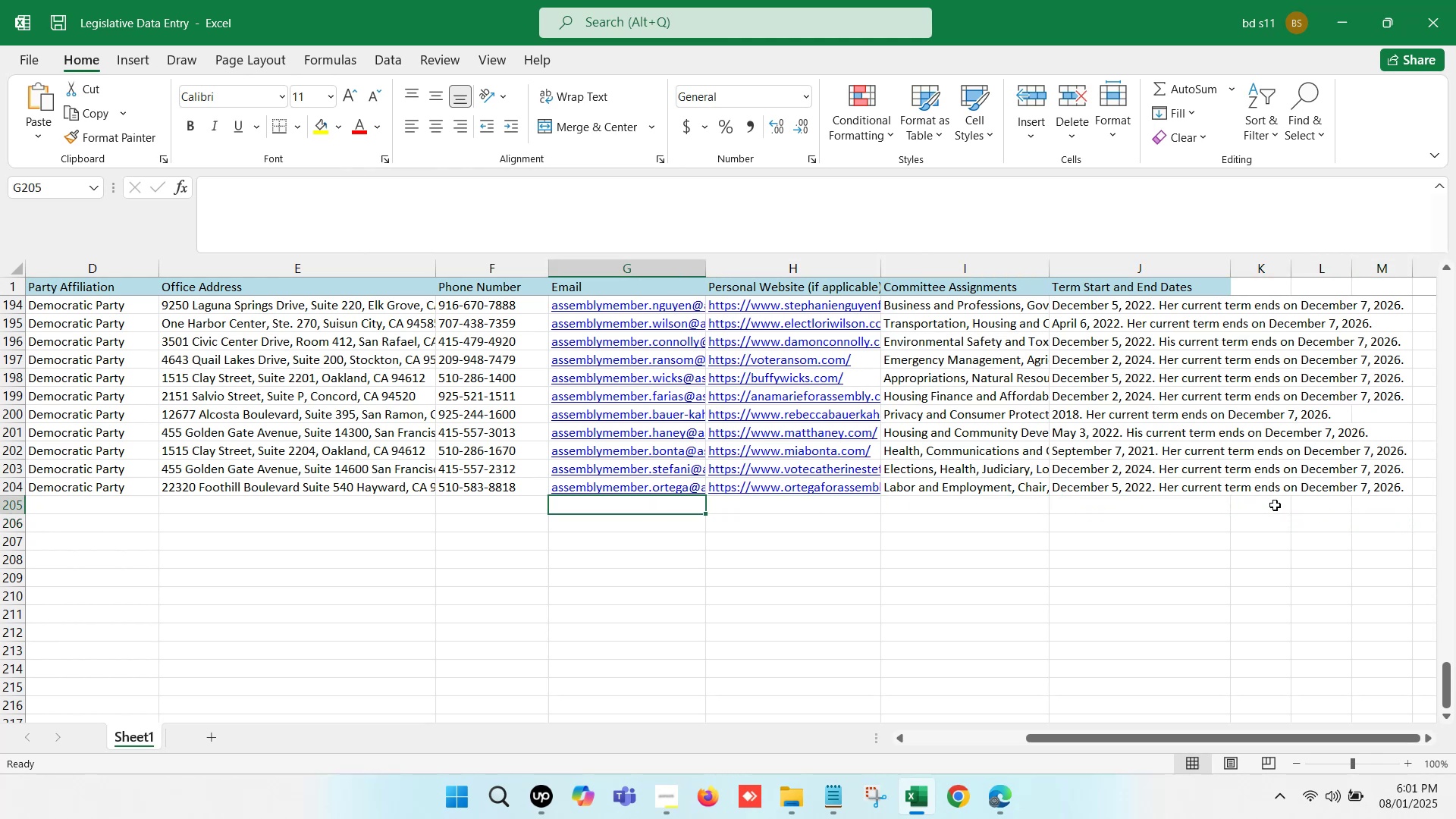 
key(ArrowLeft)
 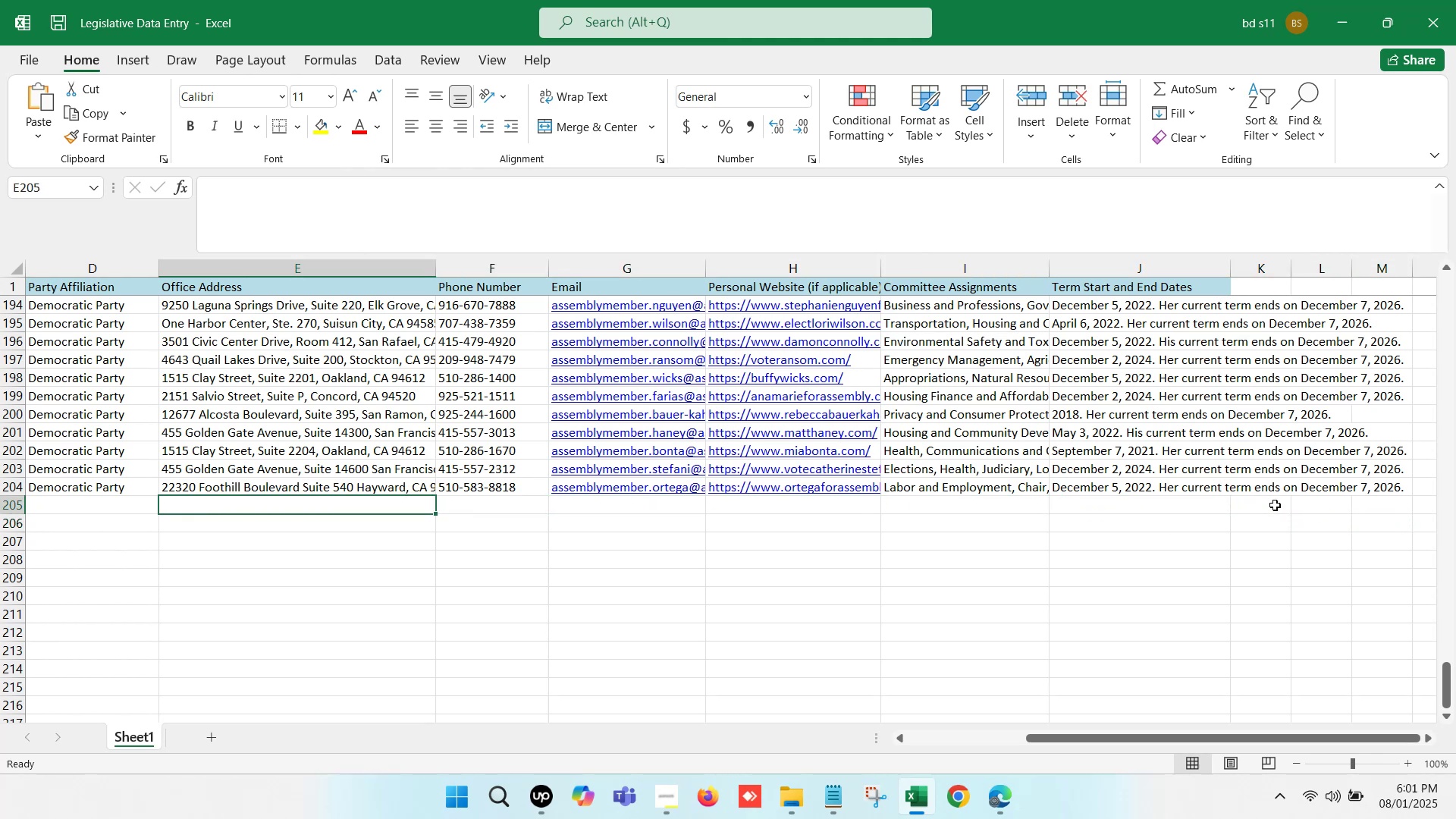 
left_click([1258, 507])
 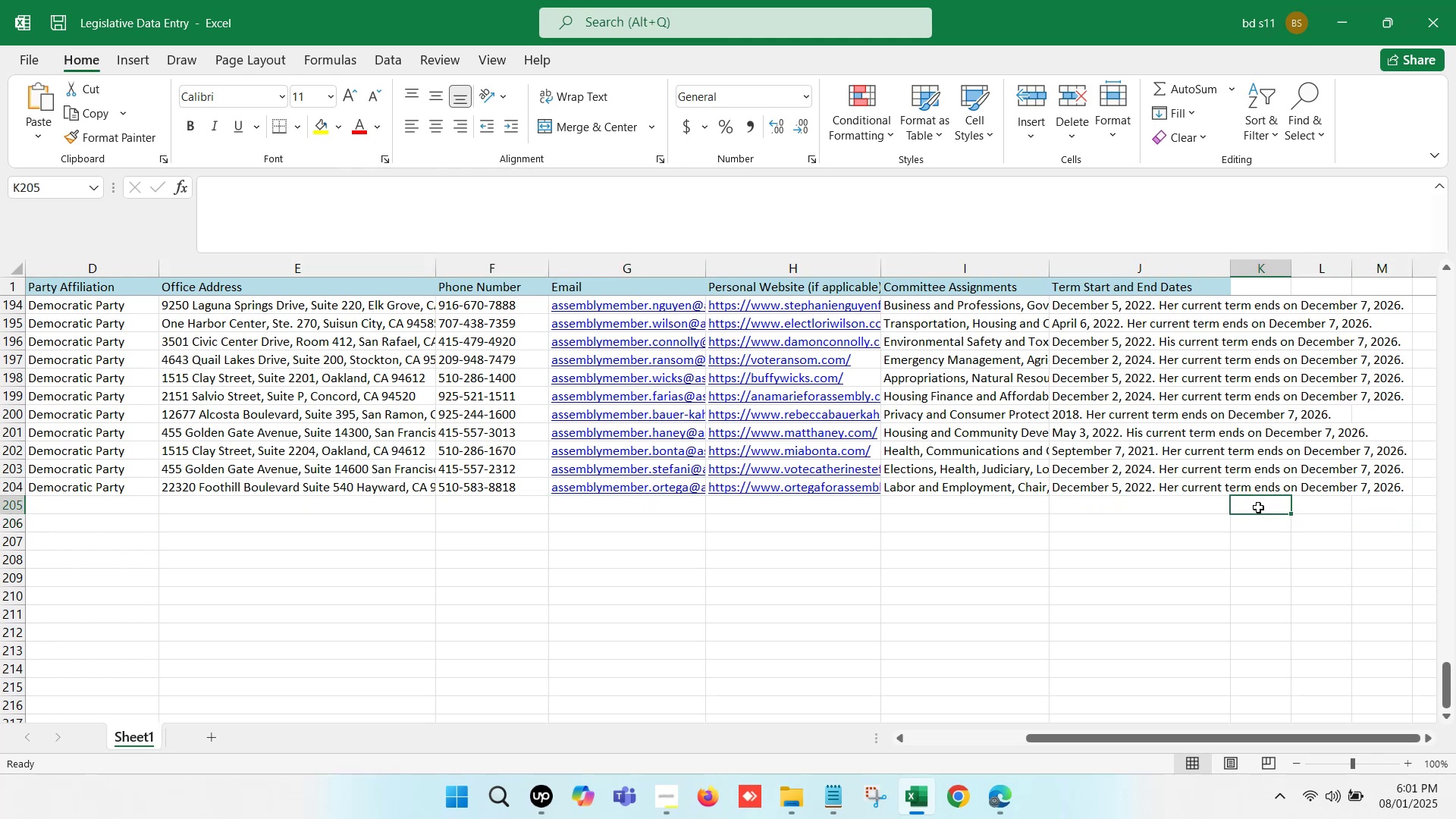 
hold_key(key=ArrowLeft, duration=0.75)
 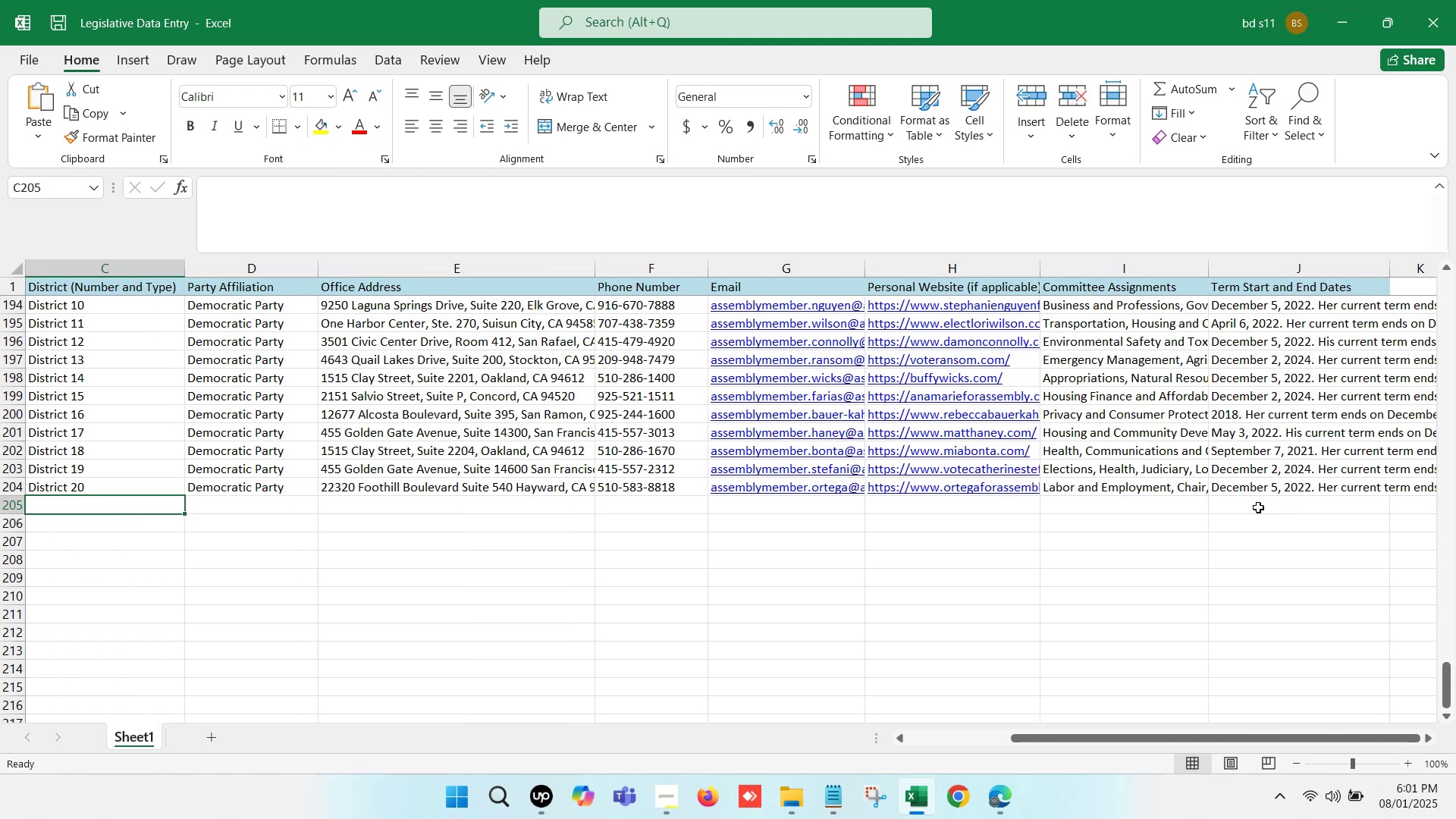 
key(ArrowLeft)
 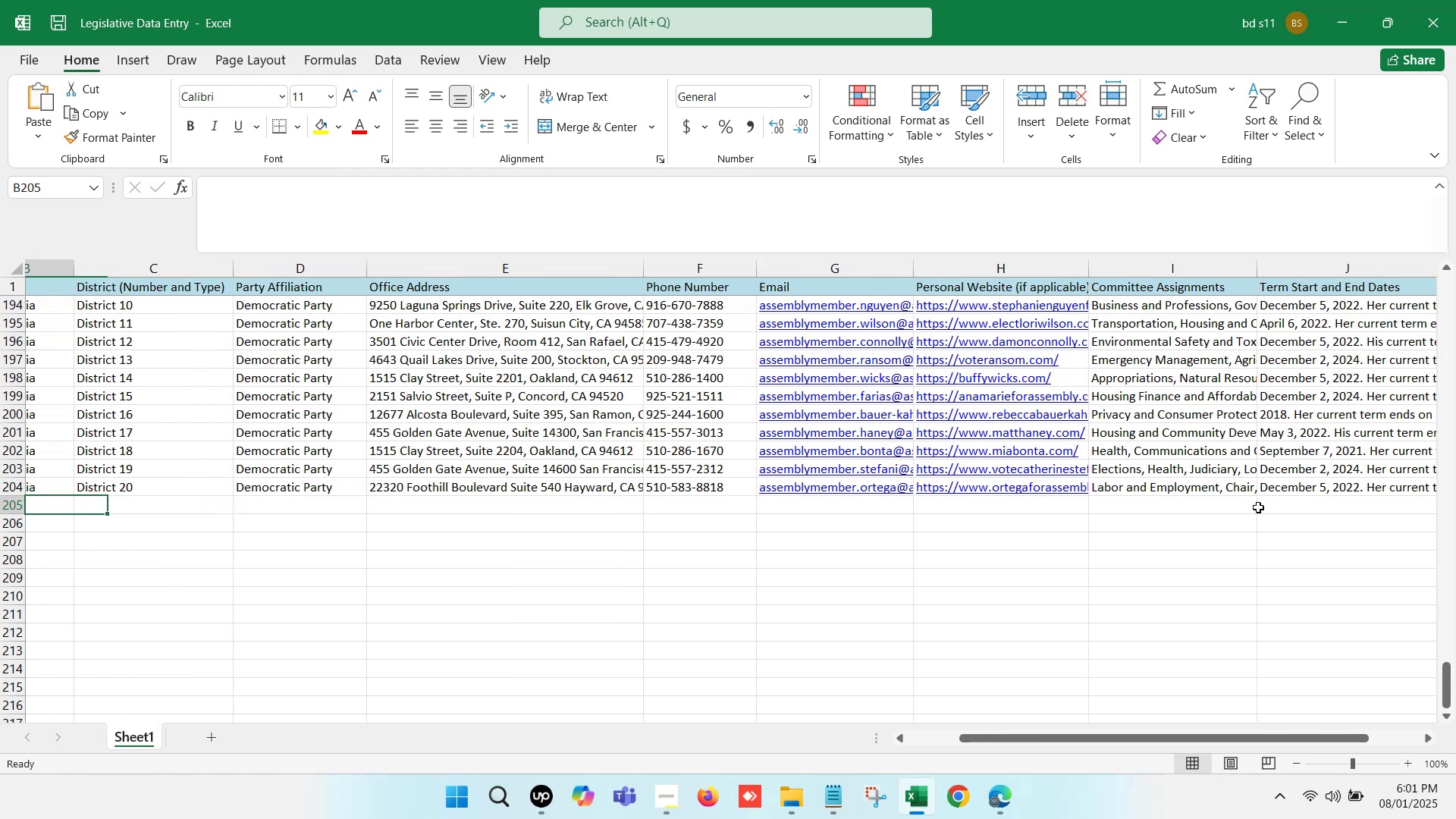 
key(ArrowLeft)
 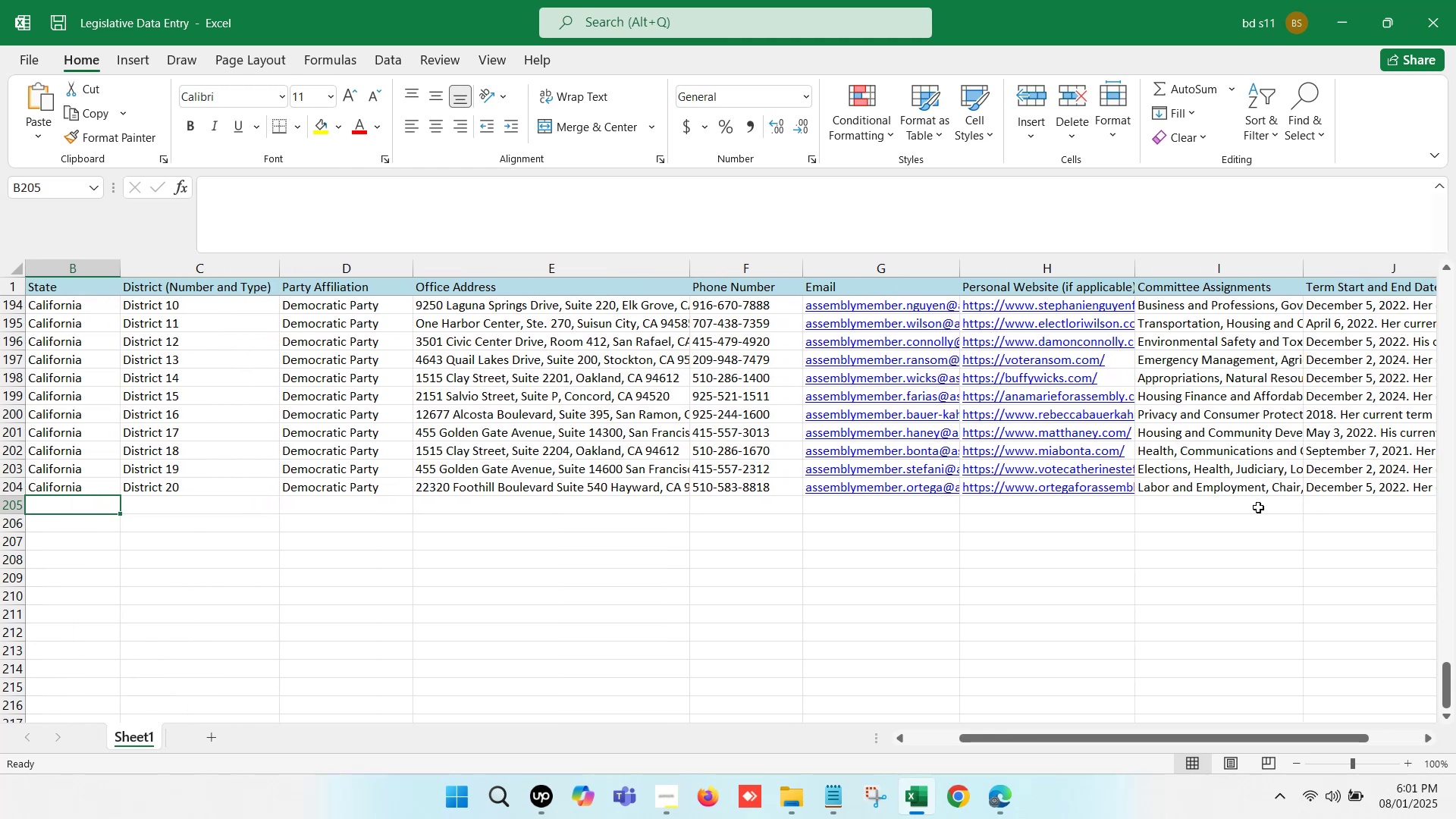 
hold_key(key=ArrowLeft, duration=1.05)
 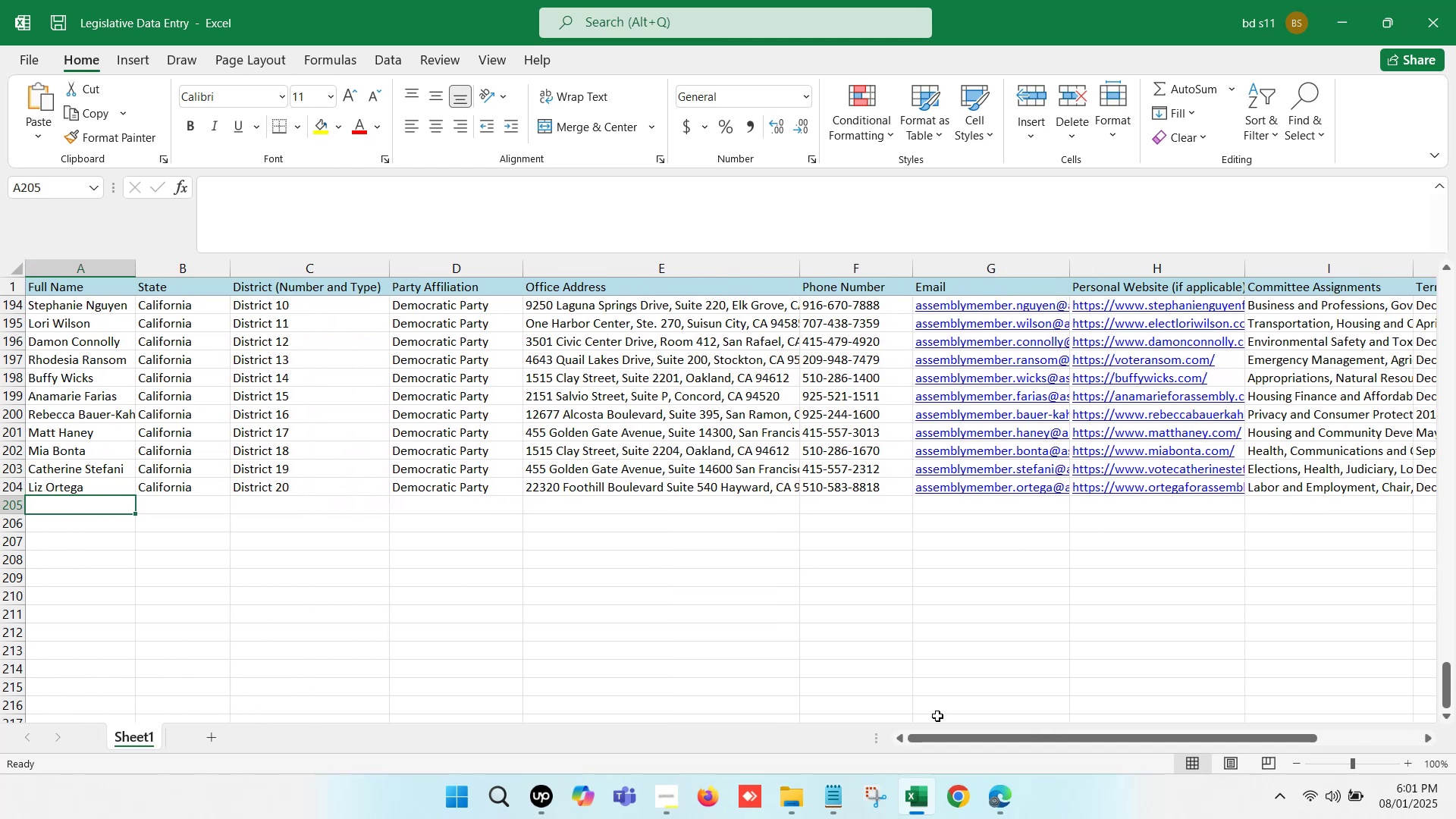 
left_click([1004, 802])
 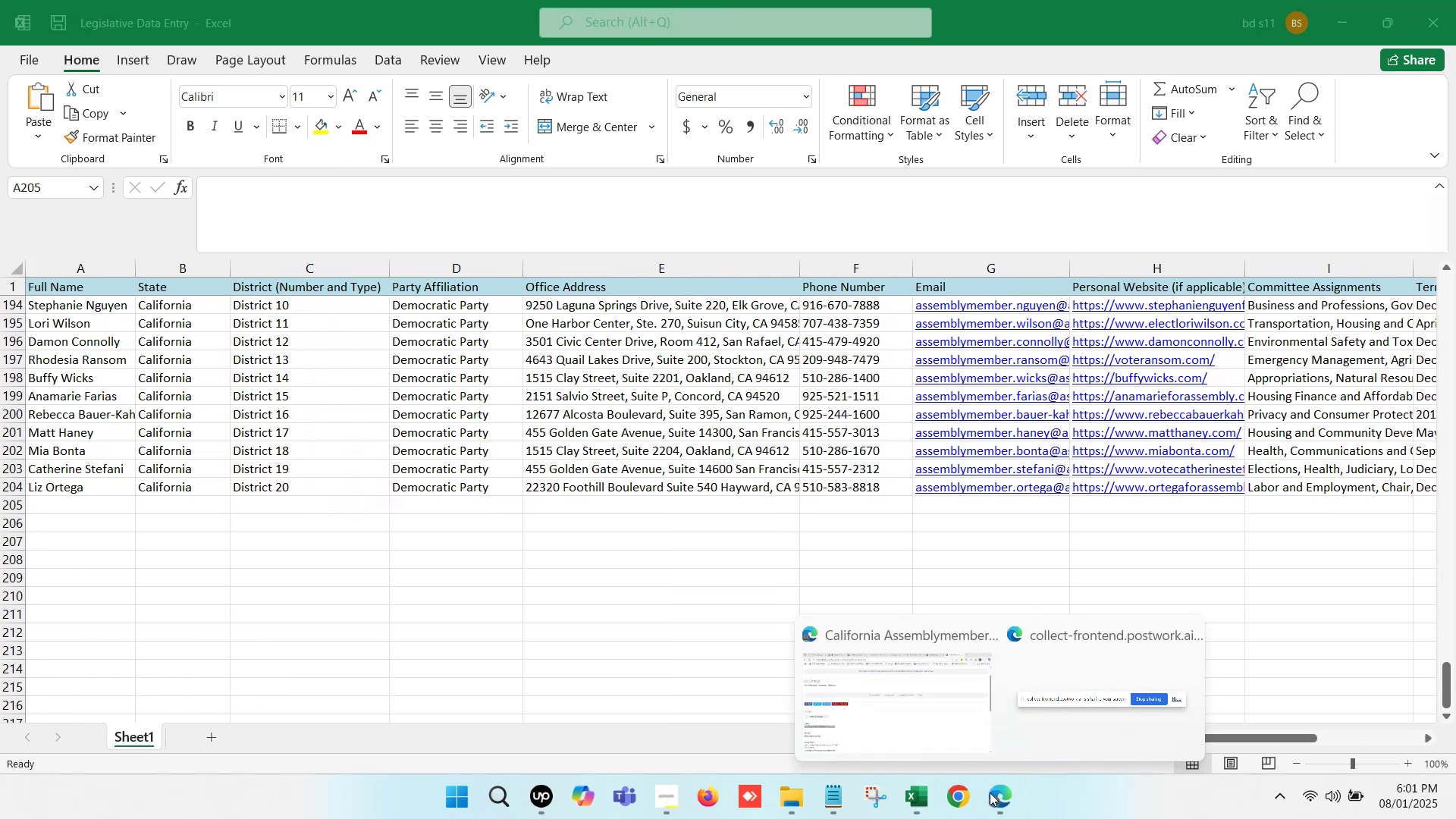 
left_click([909, 693])
 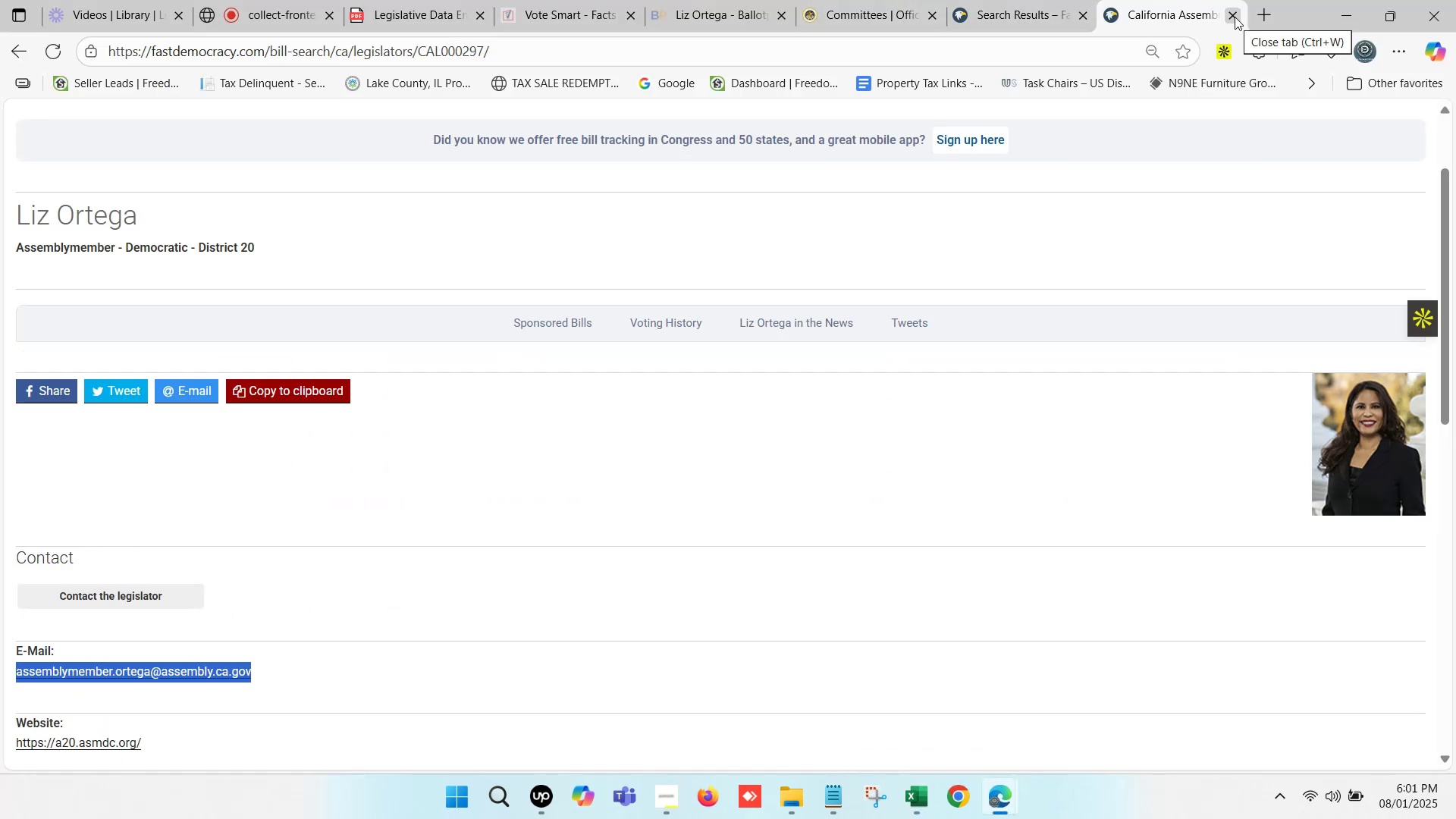 
left_click([1235, 17])
 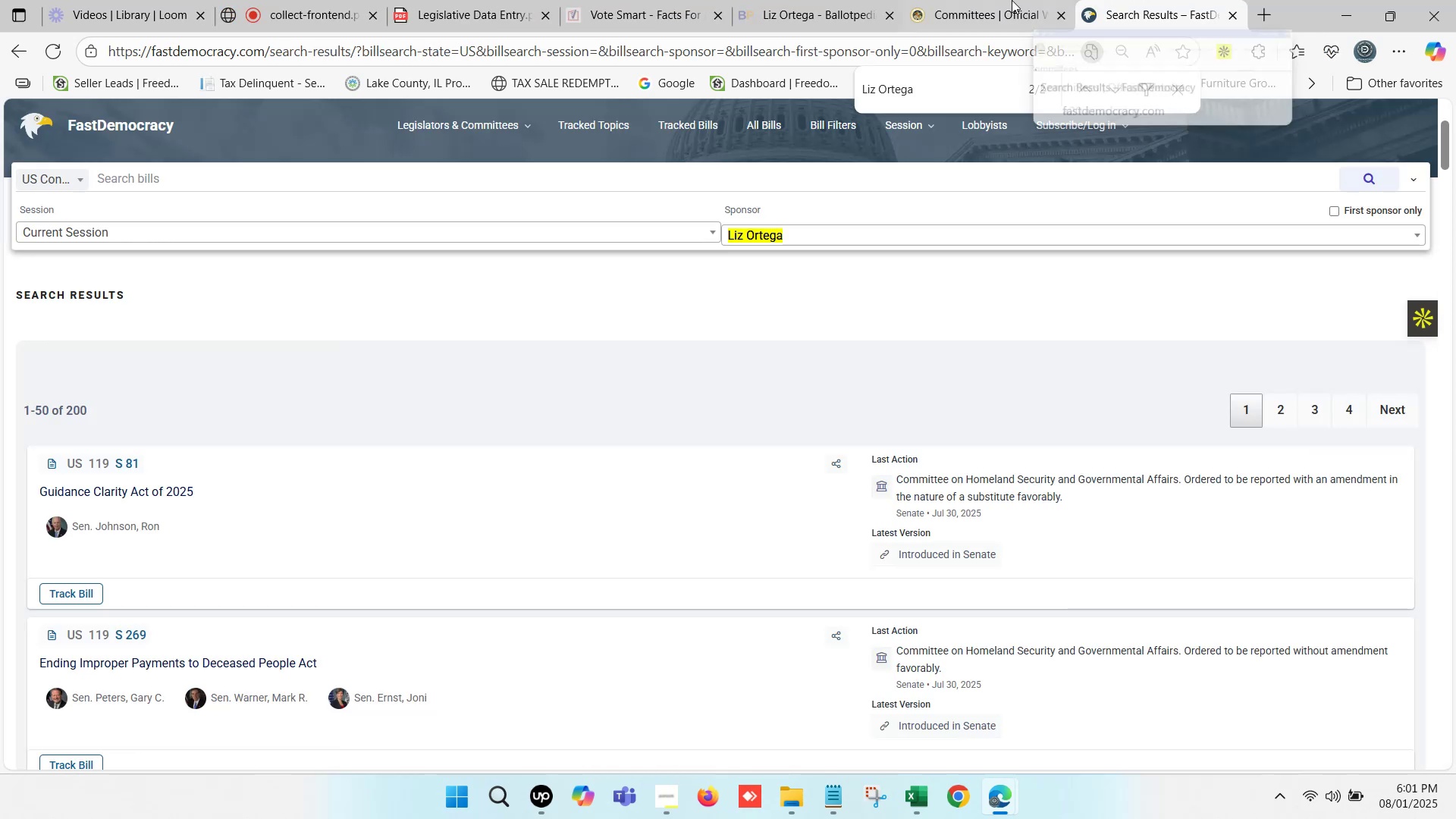 
double_click([1004, 0])
 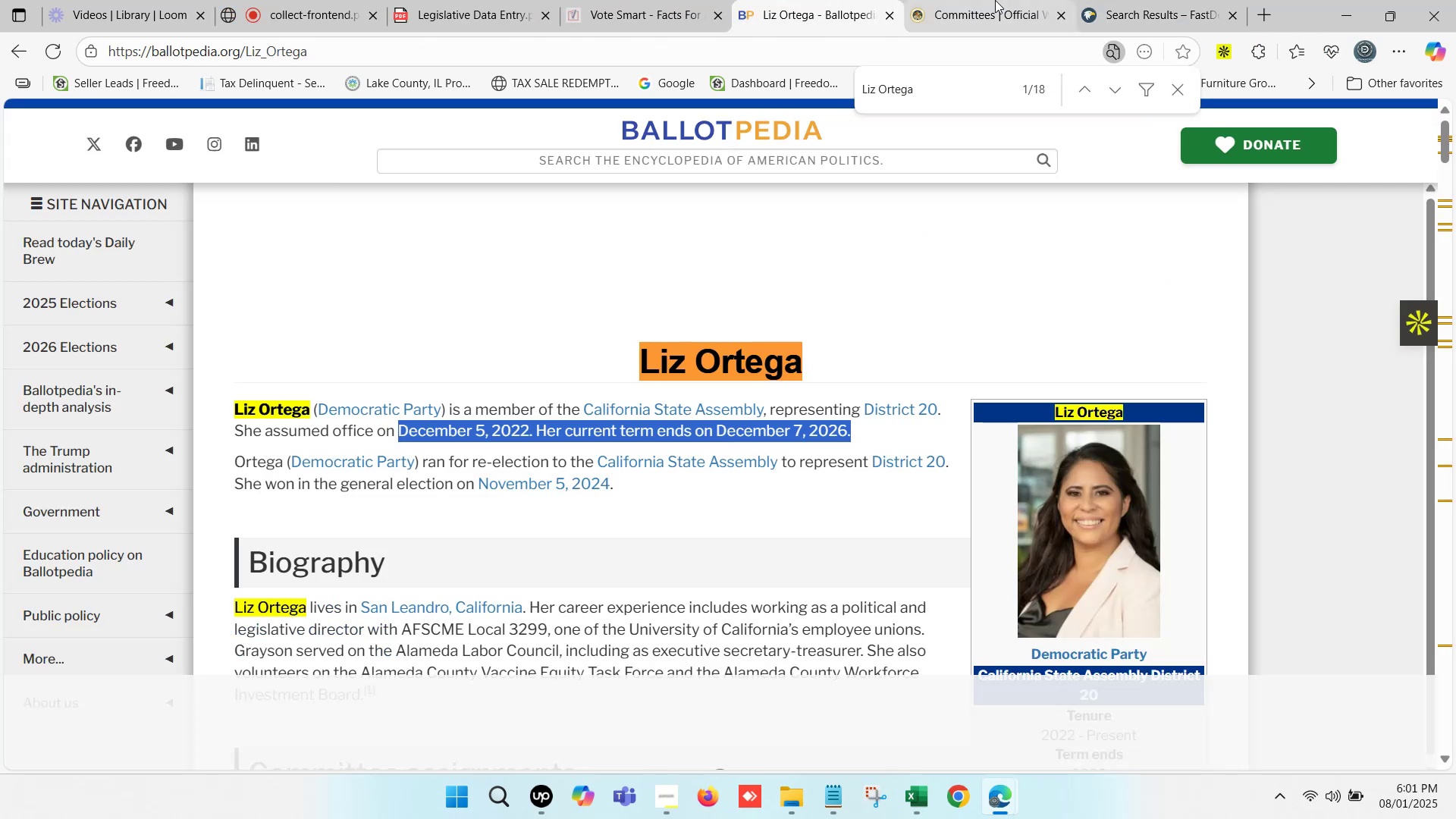 
left_click([1028, 0])
 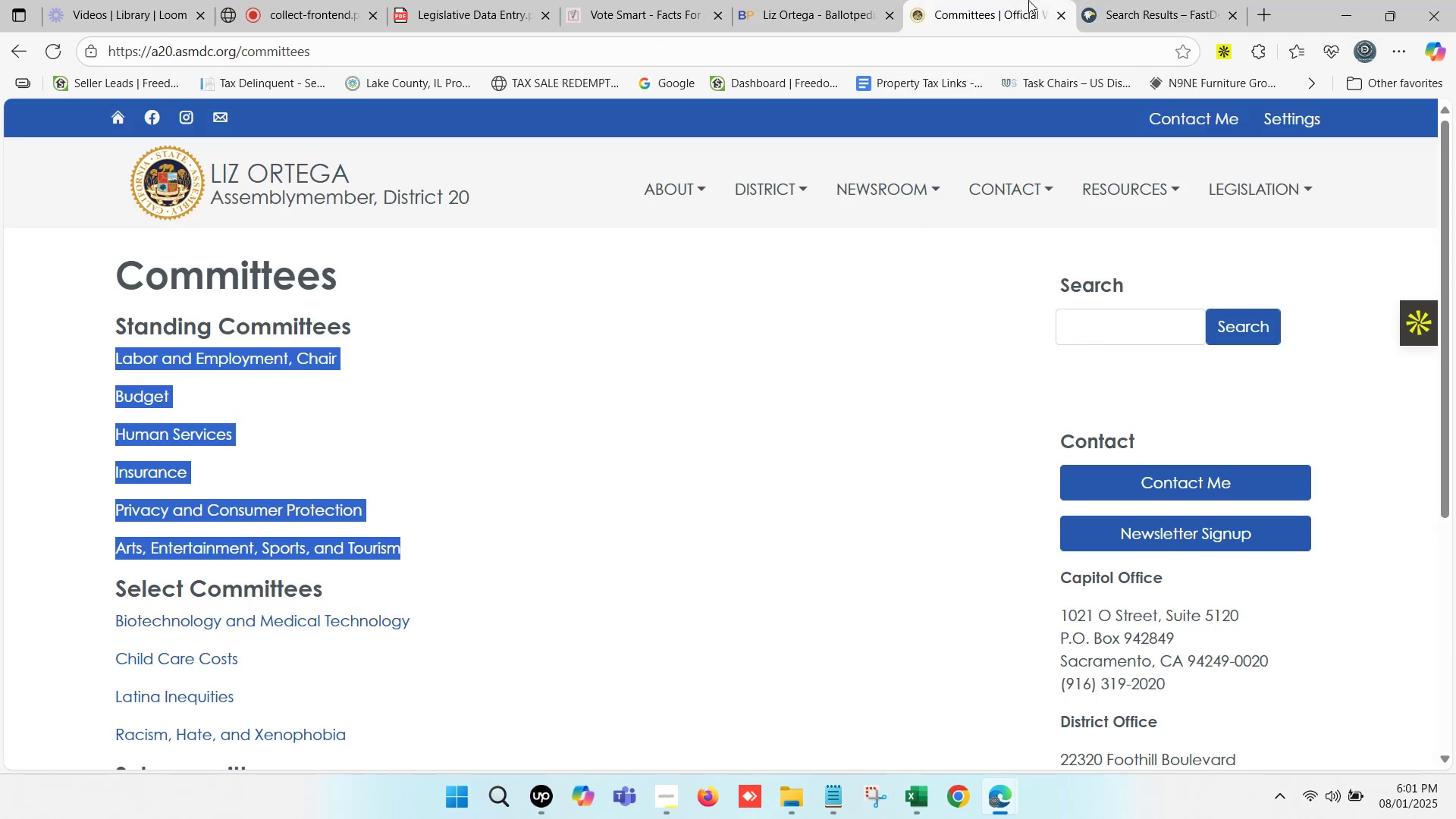 
left_click([1060, 15])
 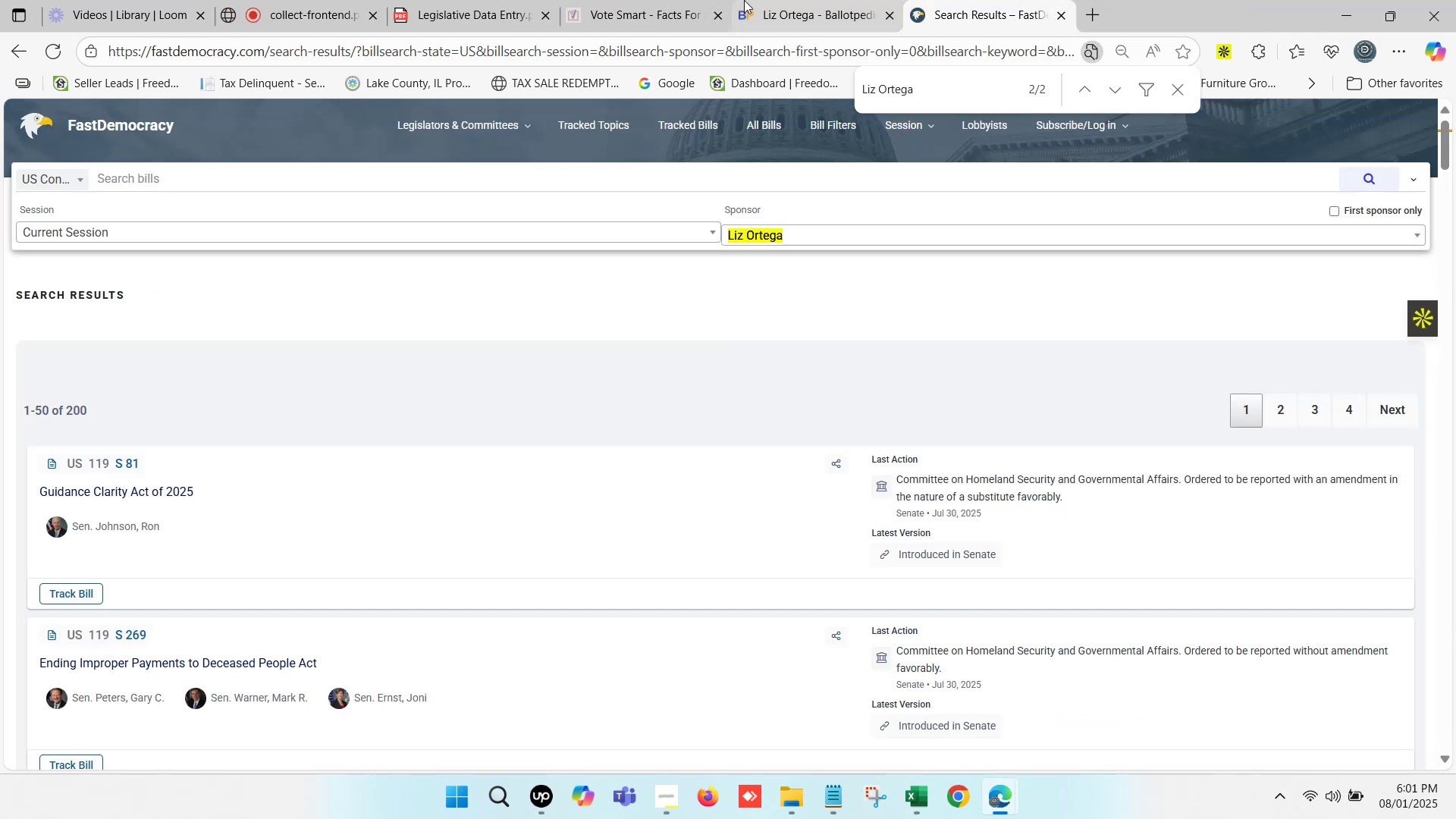 
left_click([744, 0])
 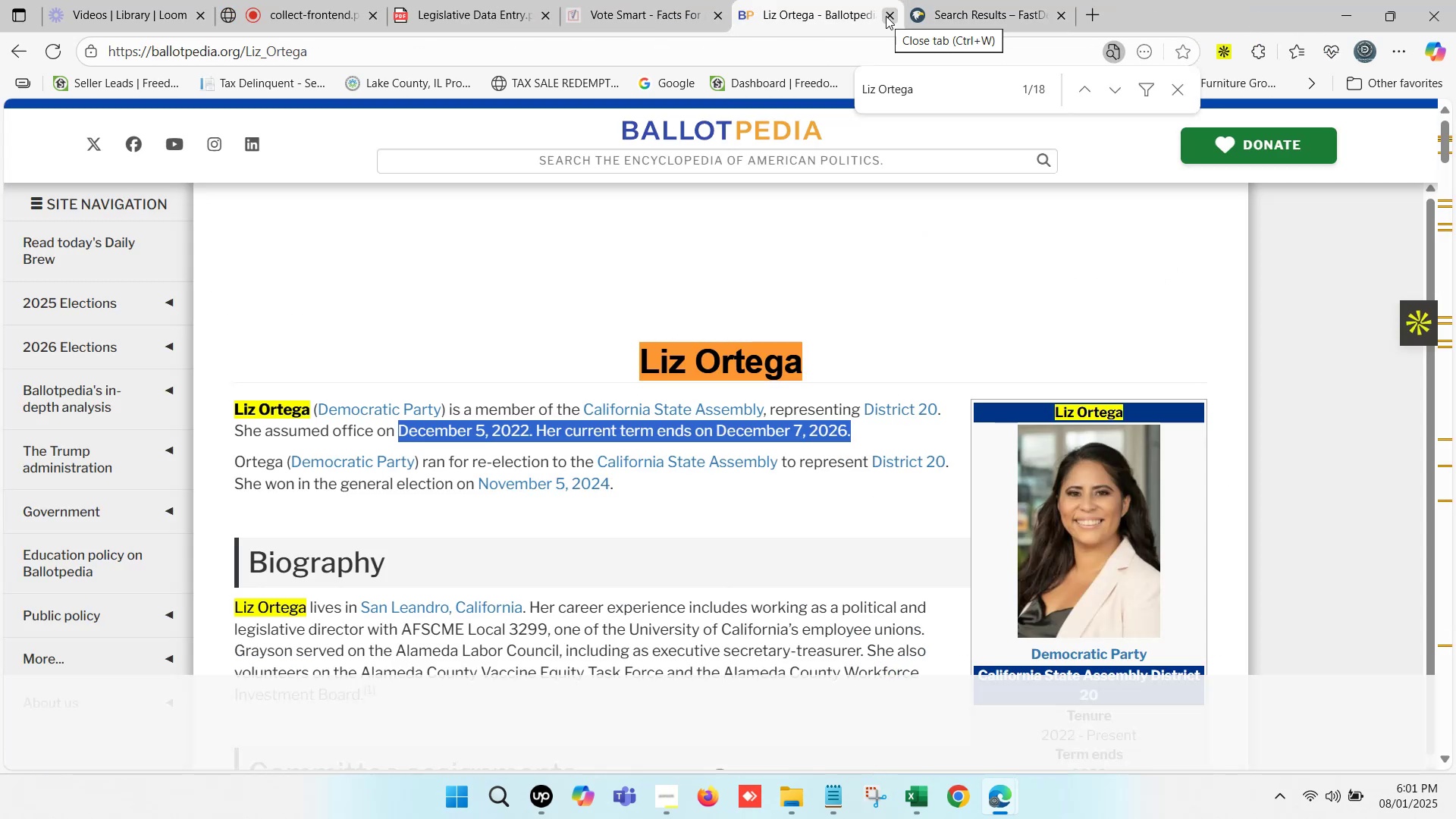 
left_click([886, 16])
 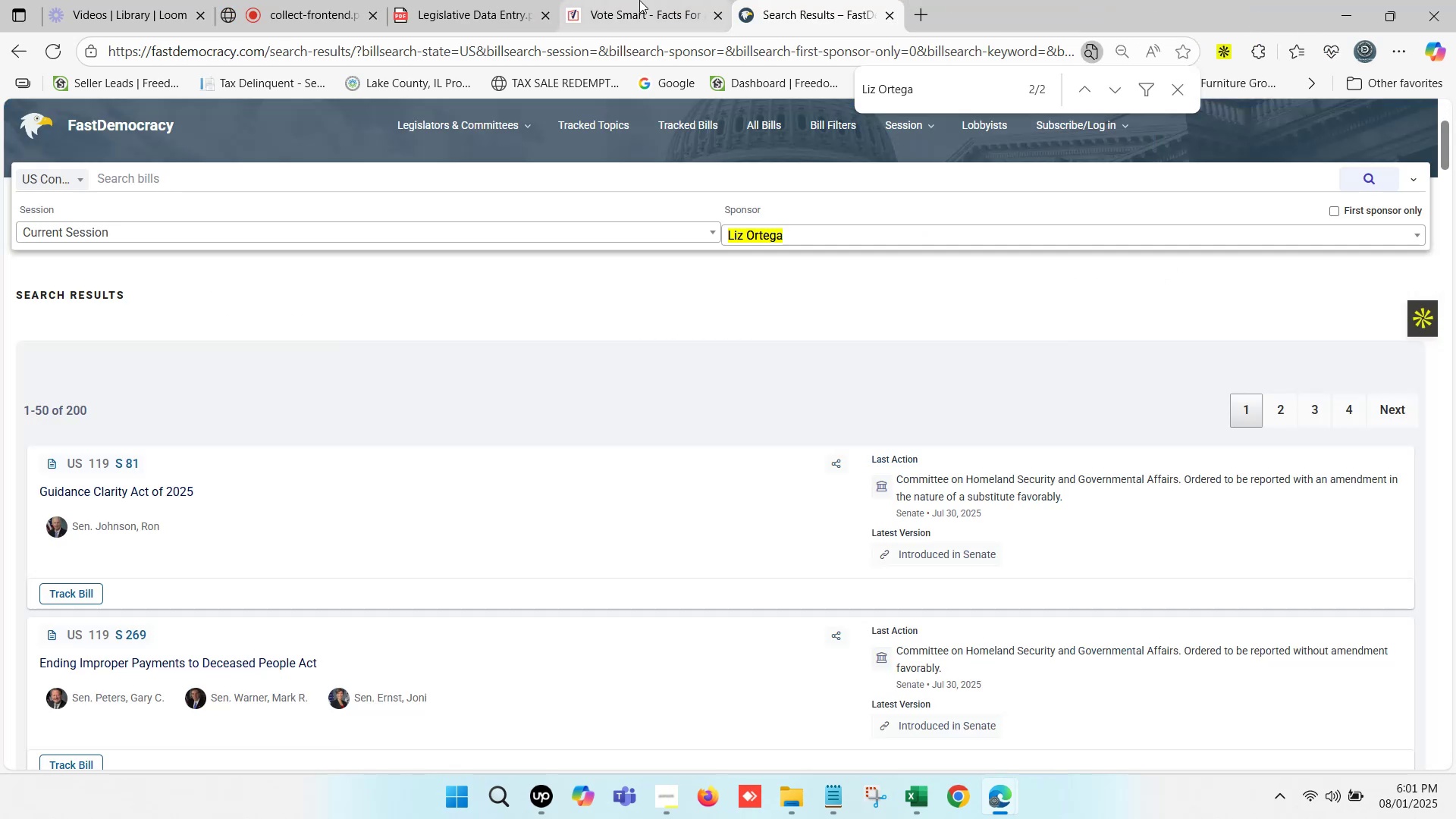 
left_click([639, 0])
 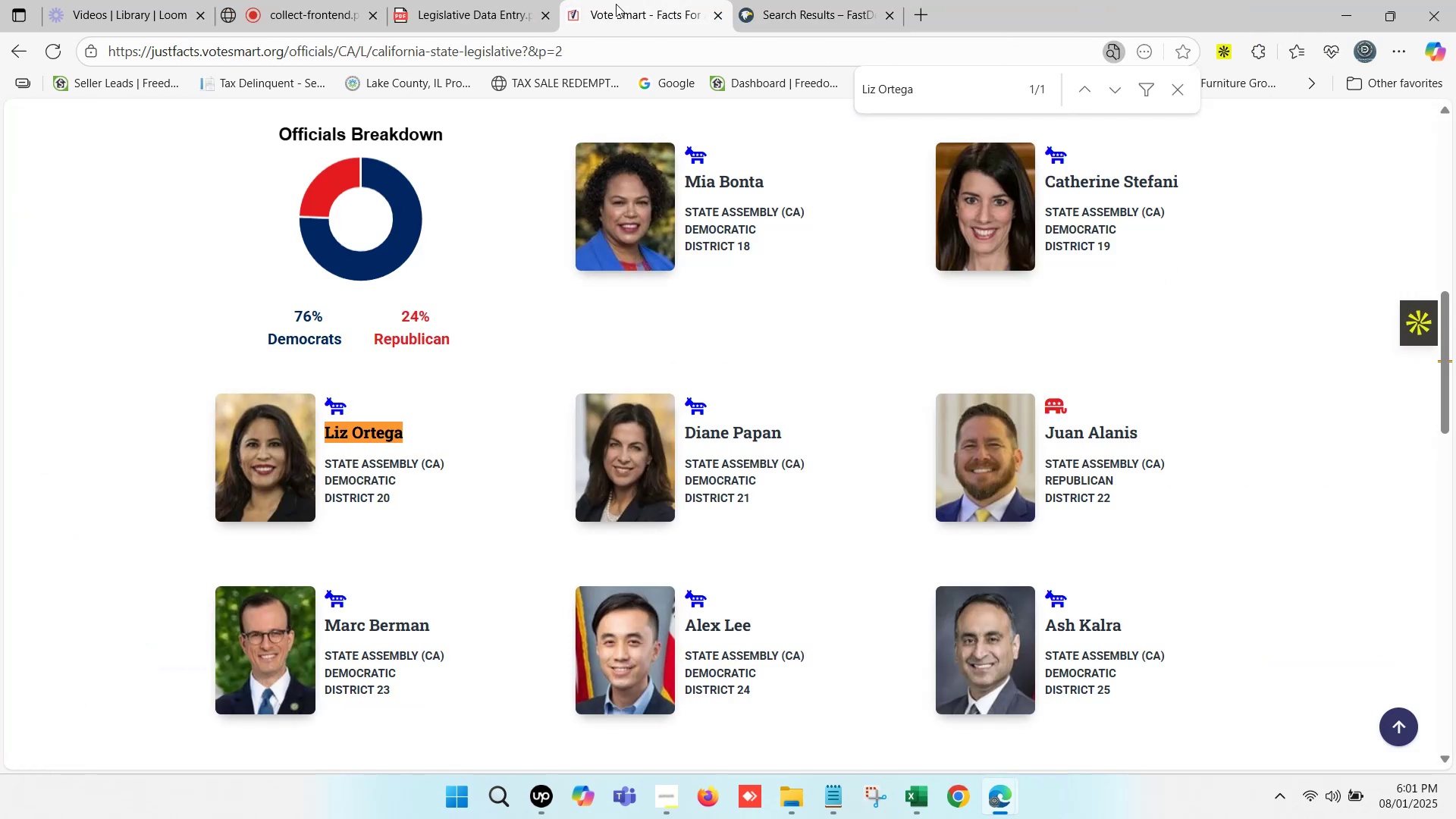 
scroll: coordinate [638, 405], scroll_direction: down, amount: 1.0
 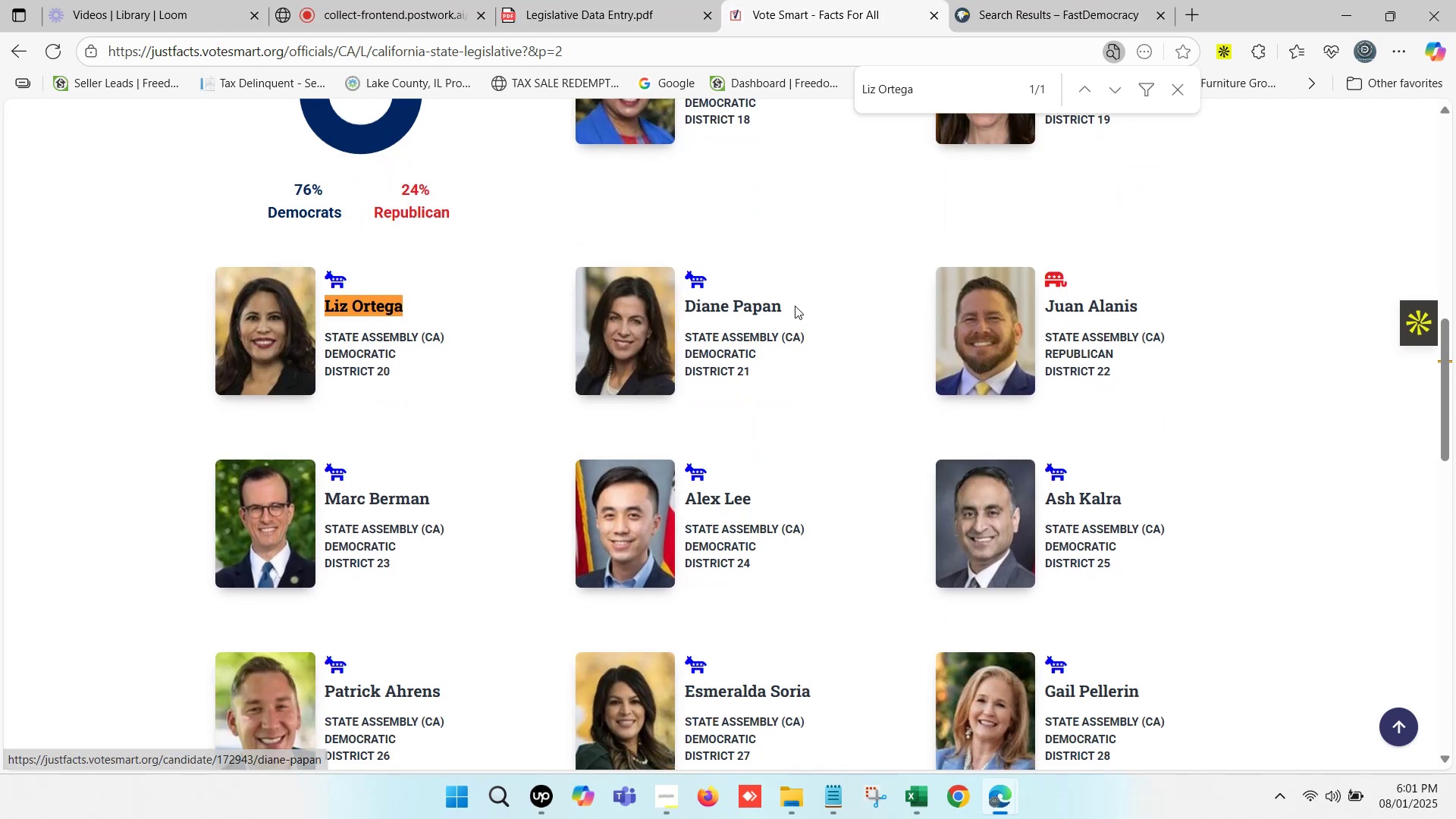 
left_click_drag(start_coordinate=[793, 304], to_coordinate=[689, 312])
 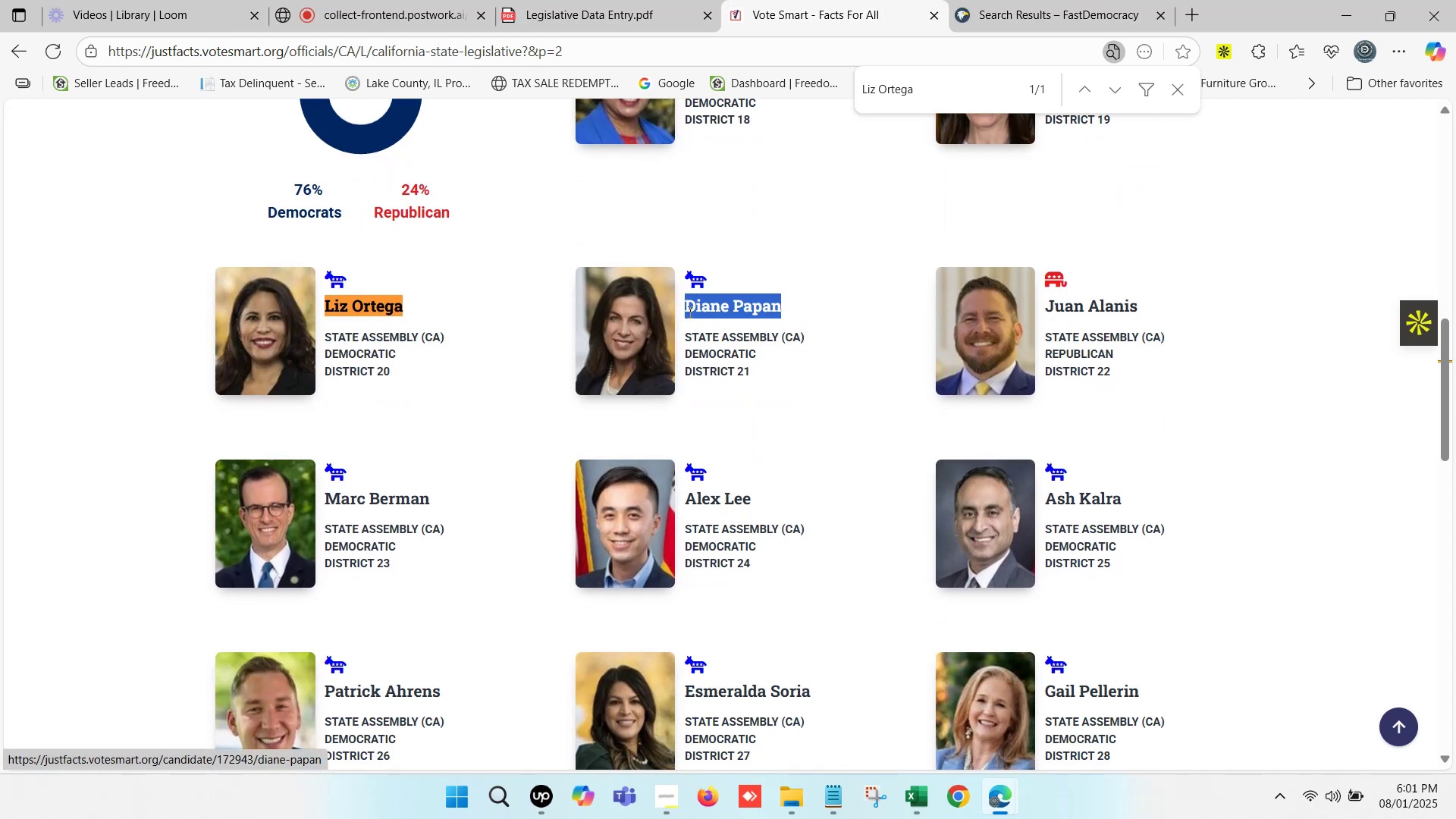 
key(Control+C)
 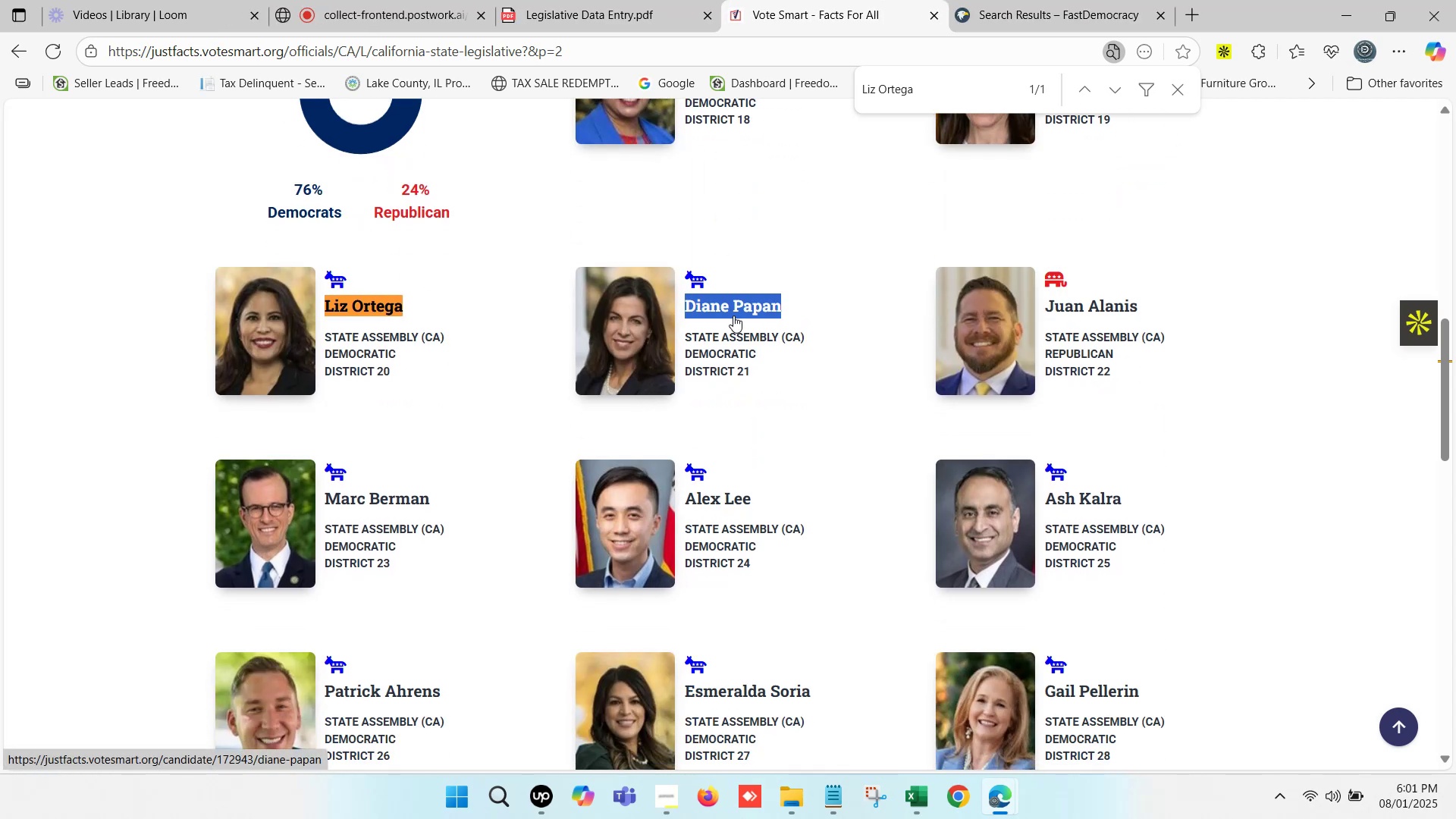 
key(Control+F)
 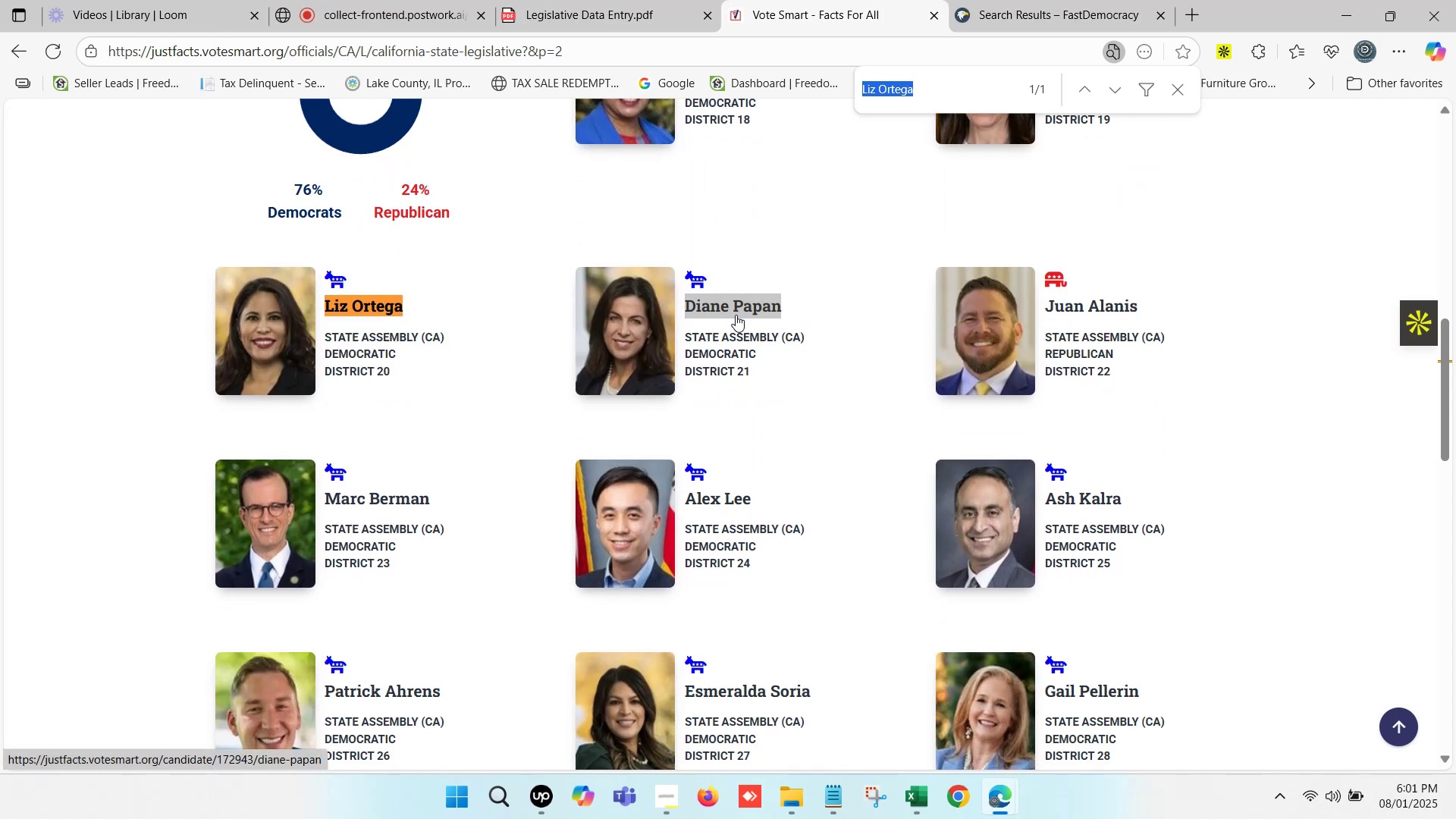 
key(Control+V)
 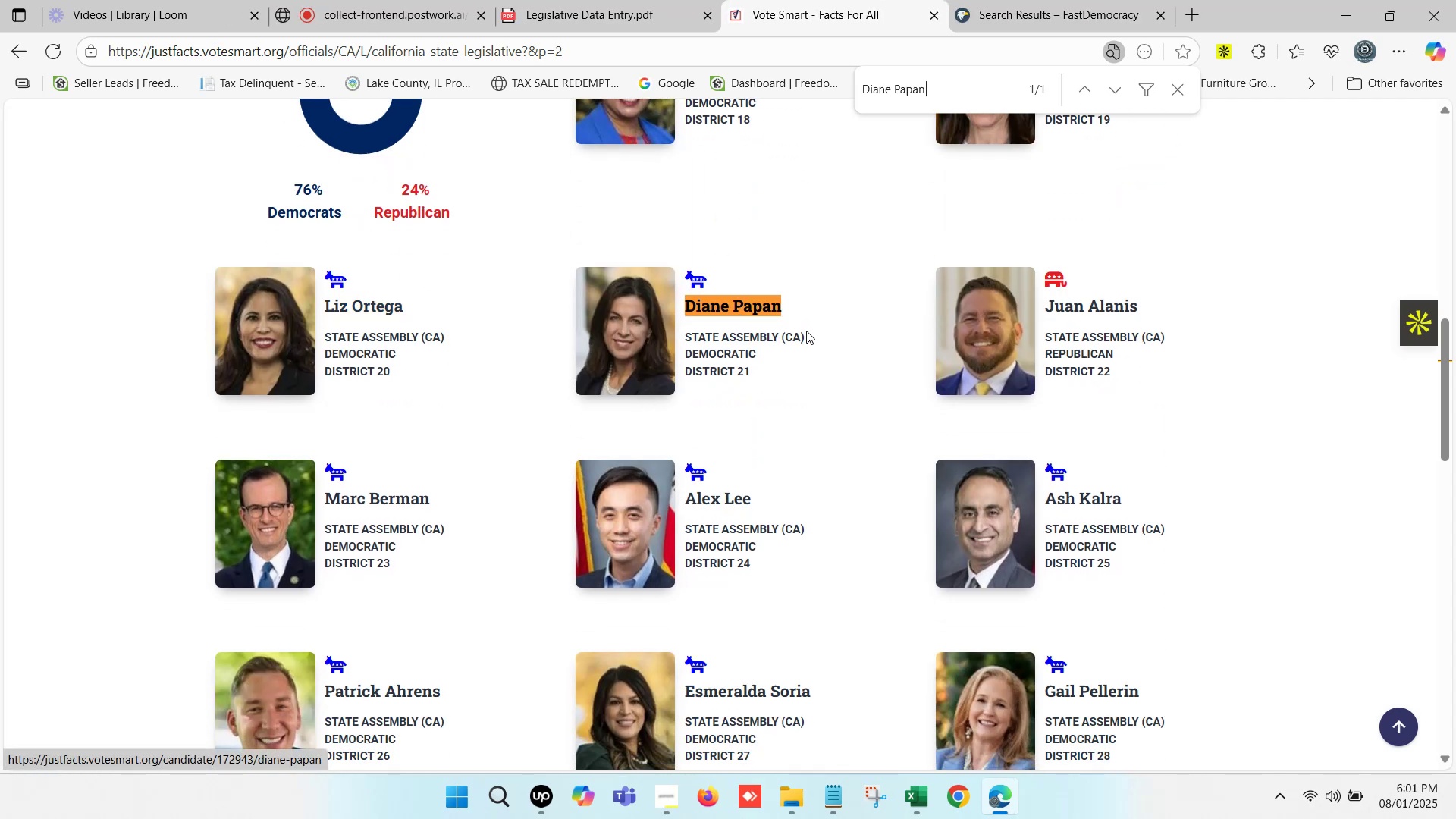 
hold_key(key=ControlLeft, duration=1.05)
left_click([734, 309])
 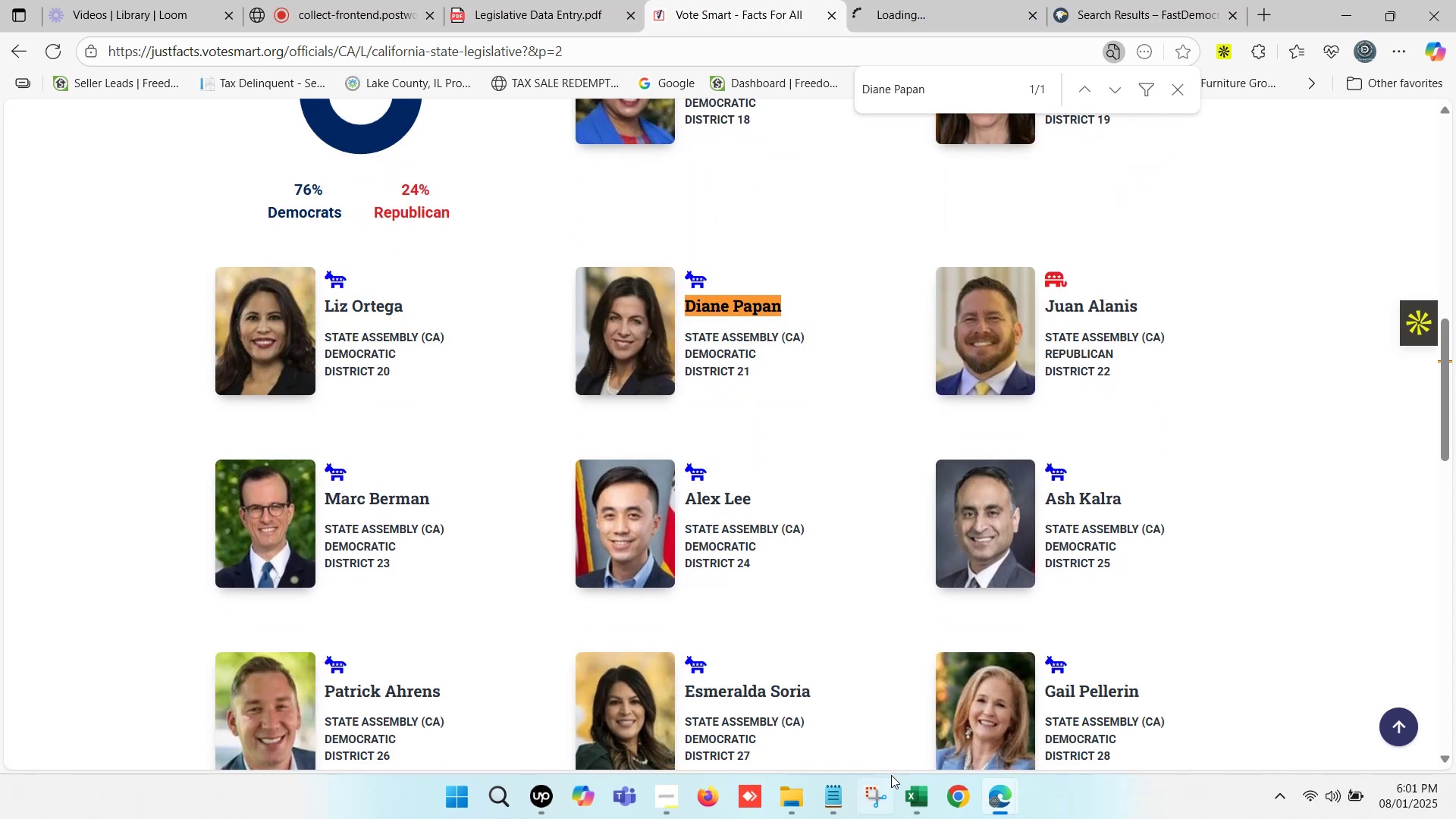 
left_click([919, 813])
 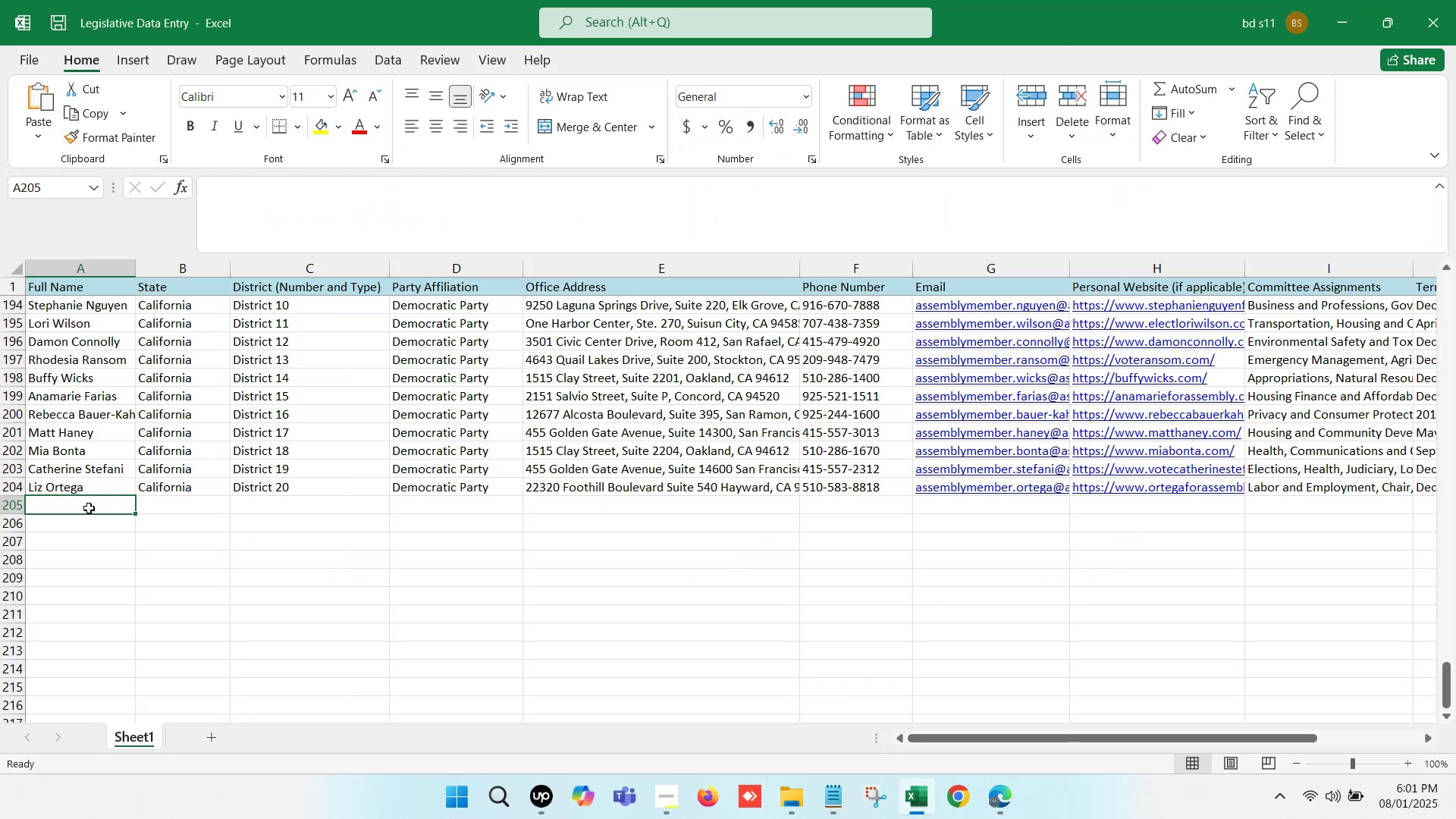 
double_click([88, 507])
 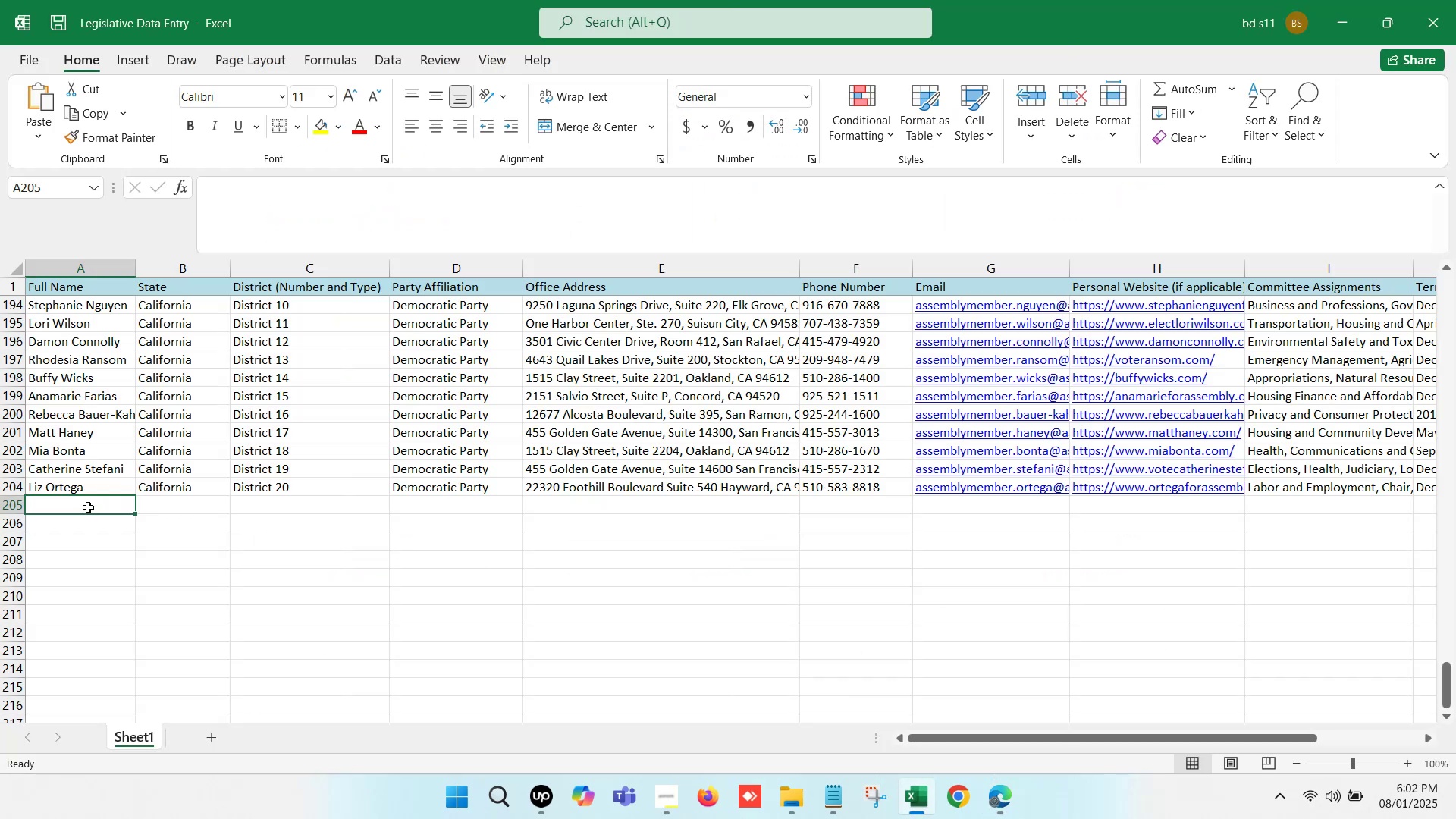 
key(Control+V)
 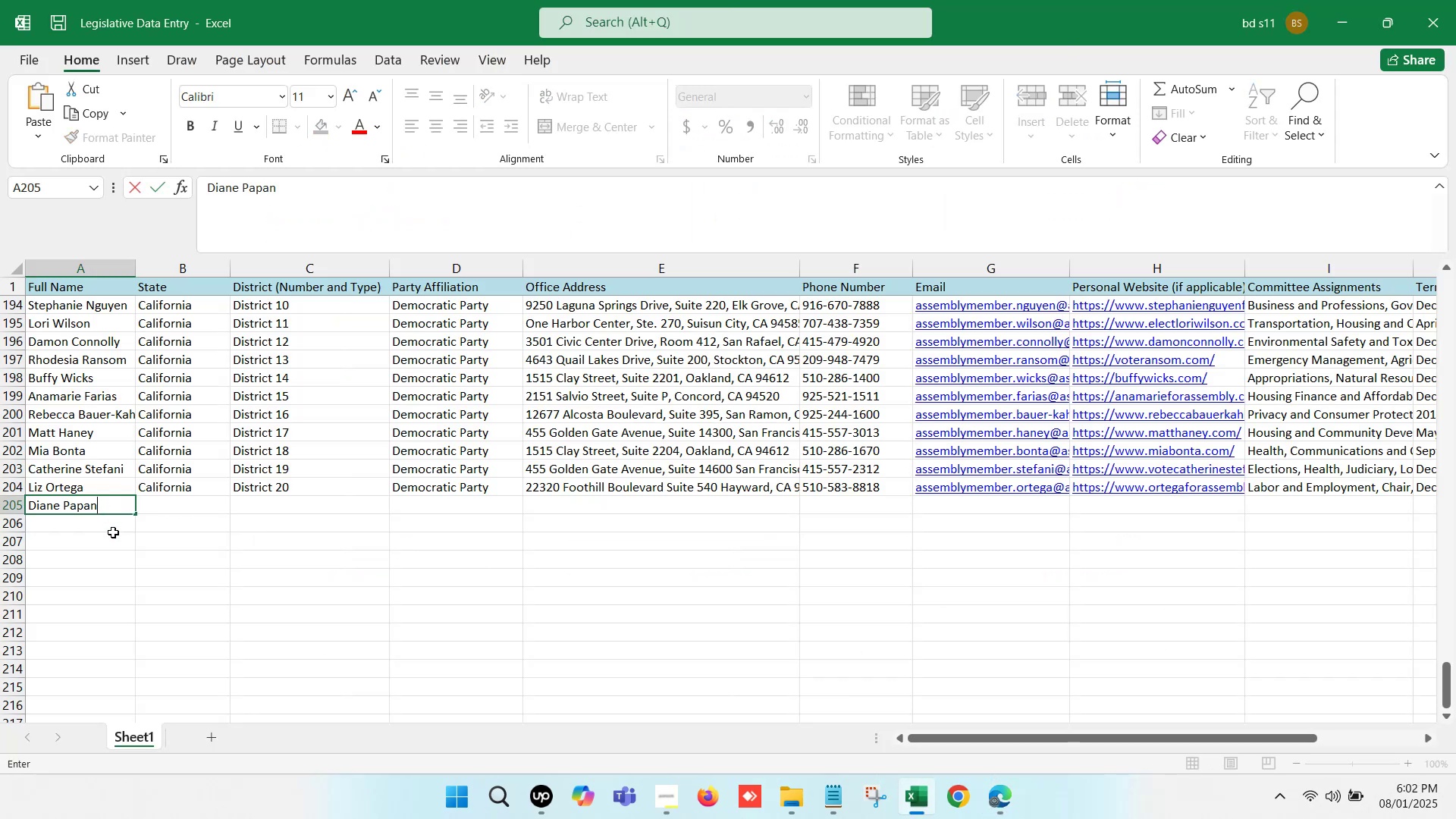 
left_click([113, 532])
 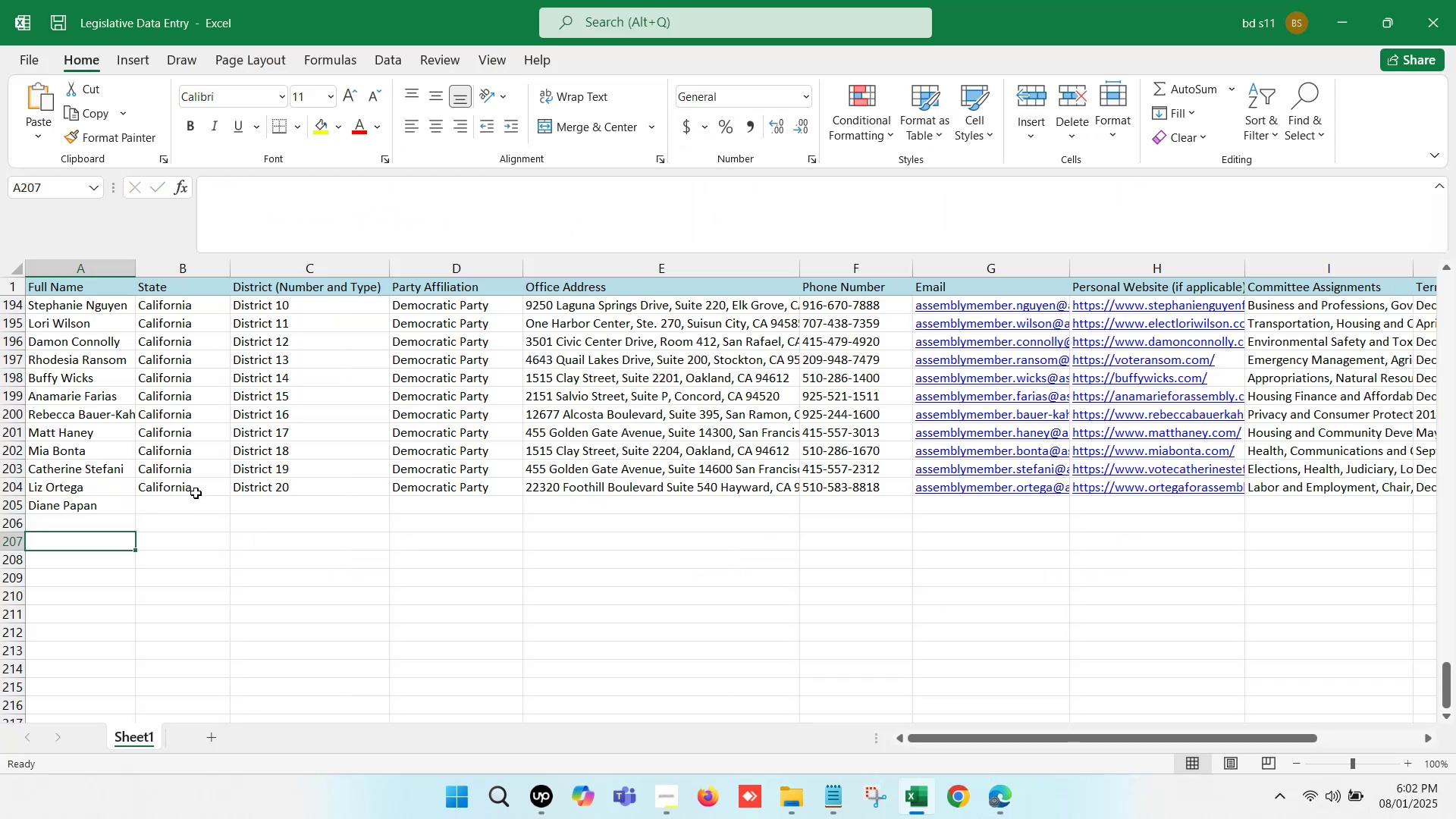 
left_click([196, 492])
 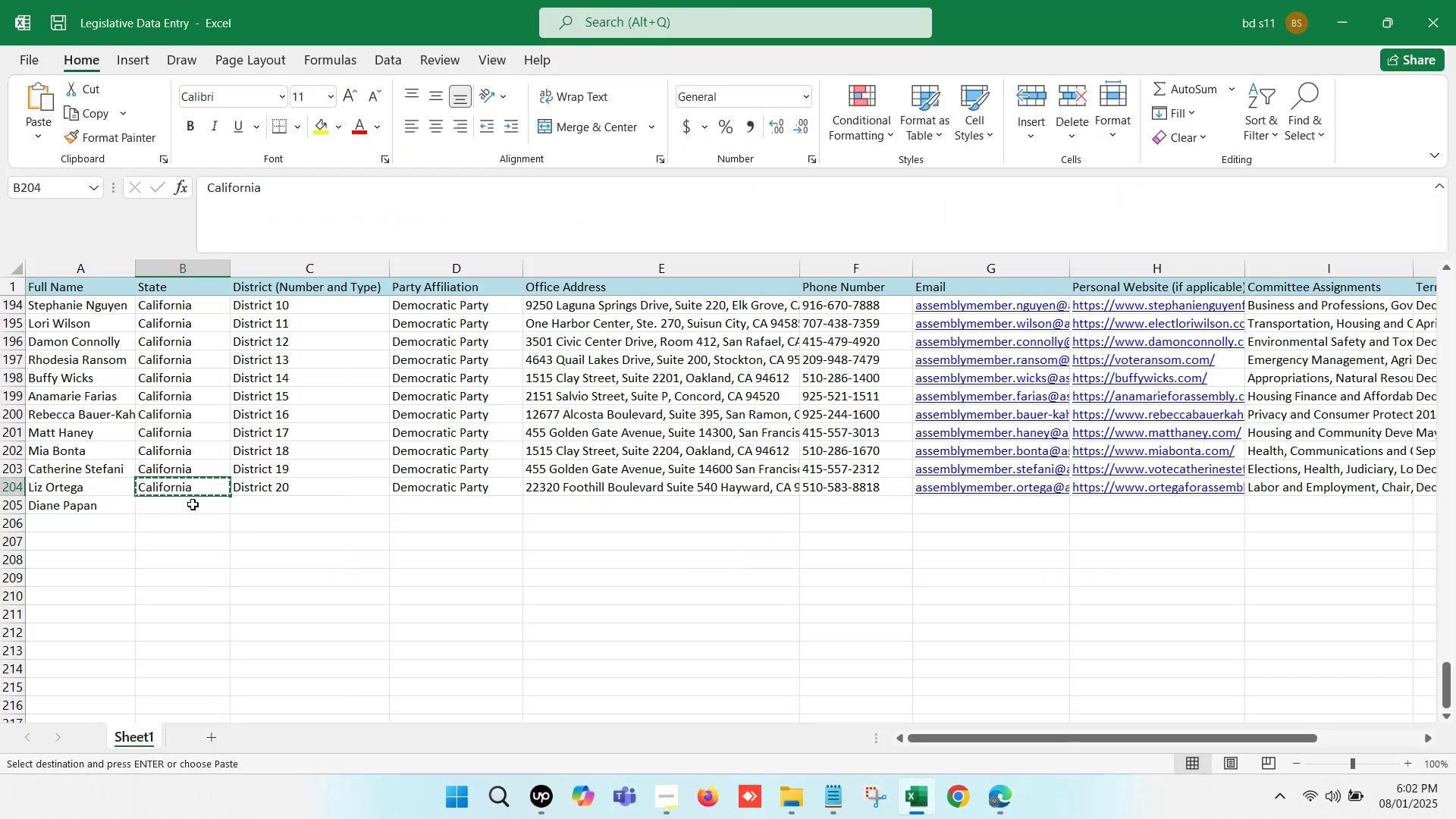 
key(Control+ControlLeft)
 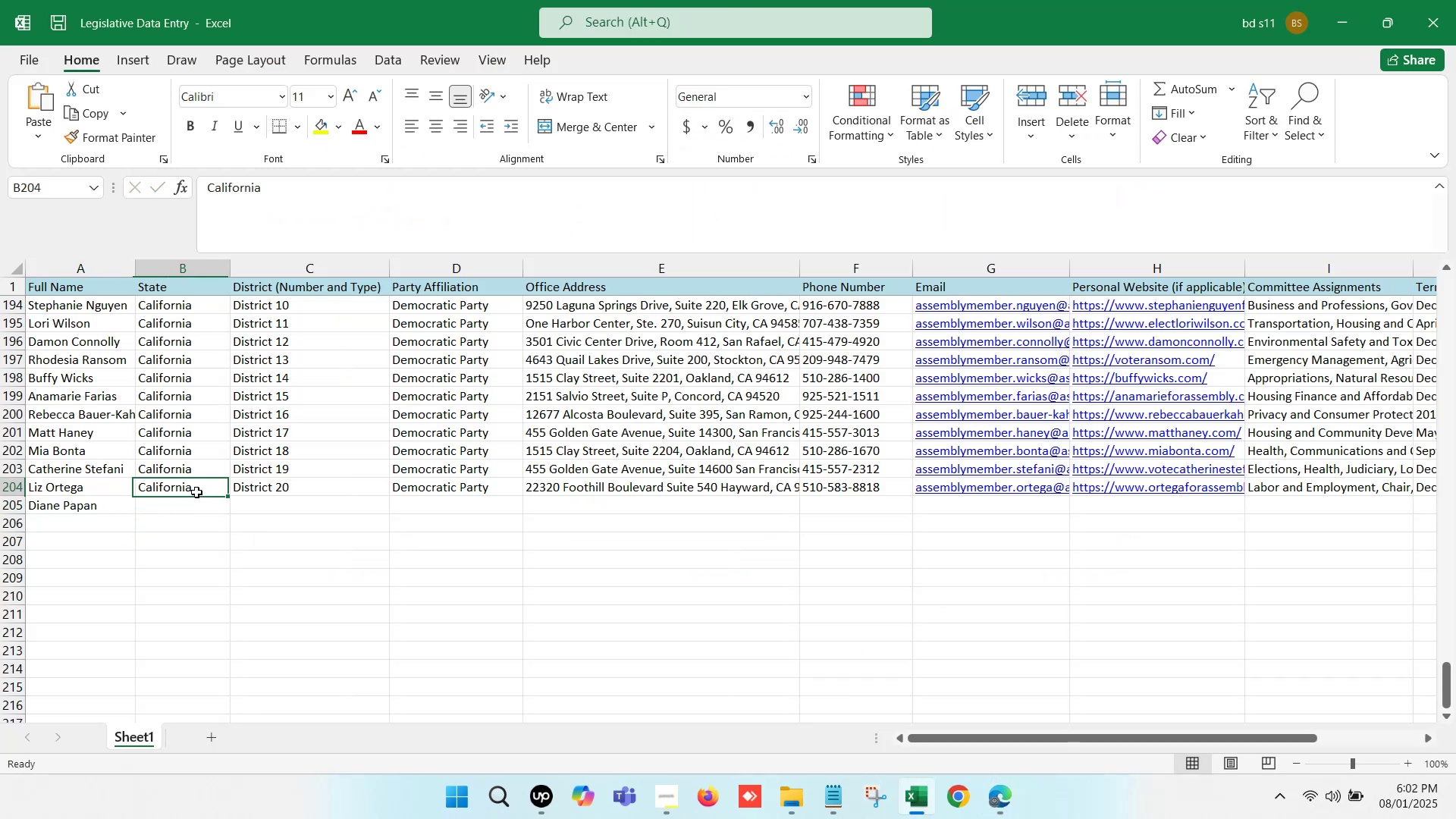 
key(Control+C)
 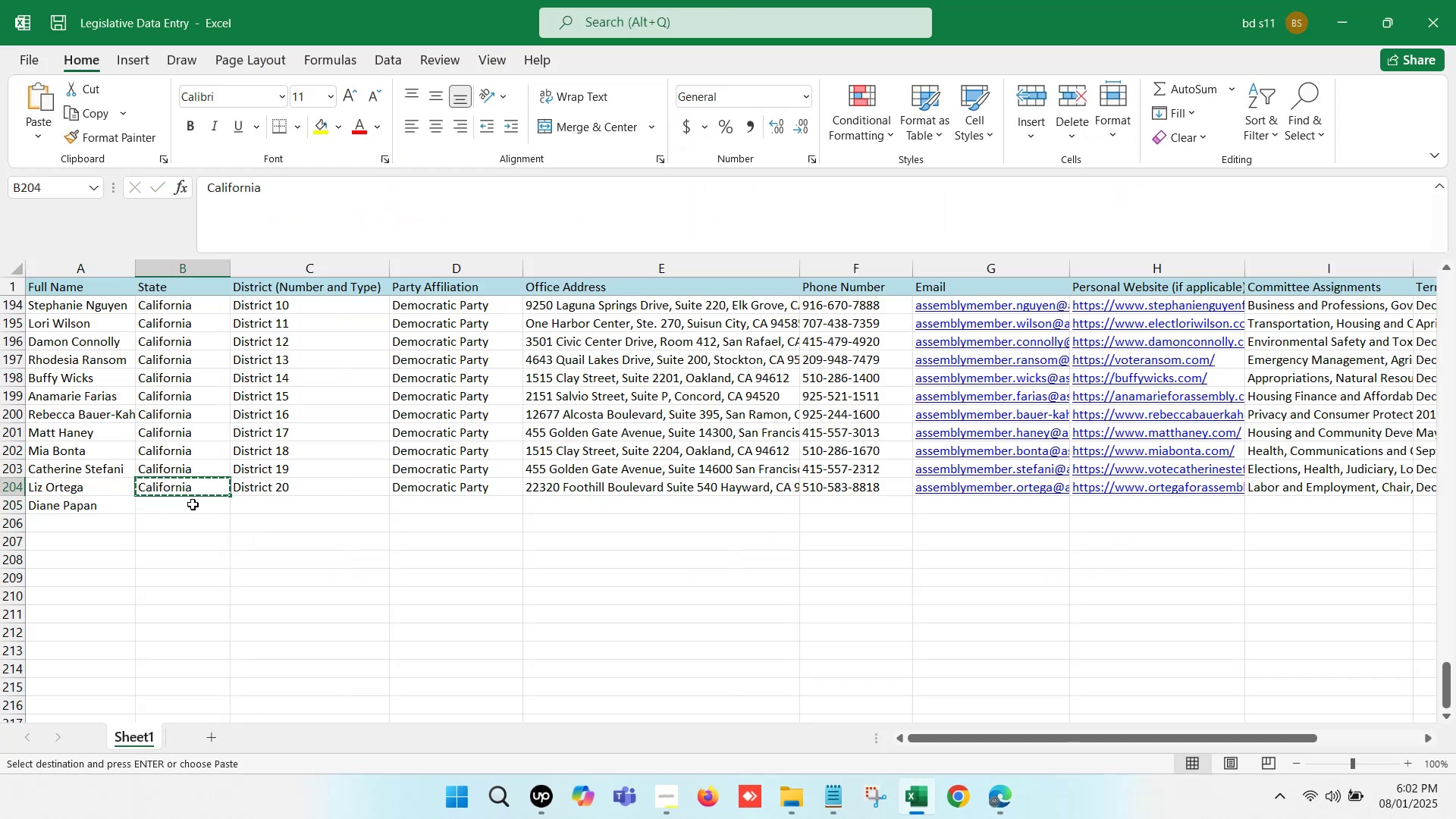 
left_click([193, 504])
 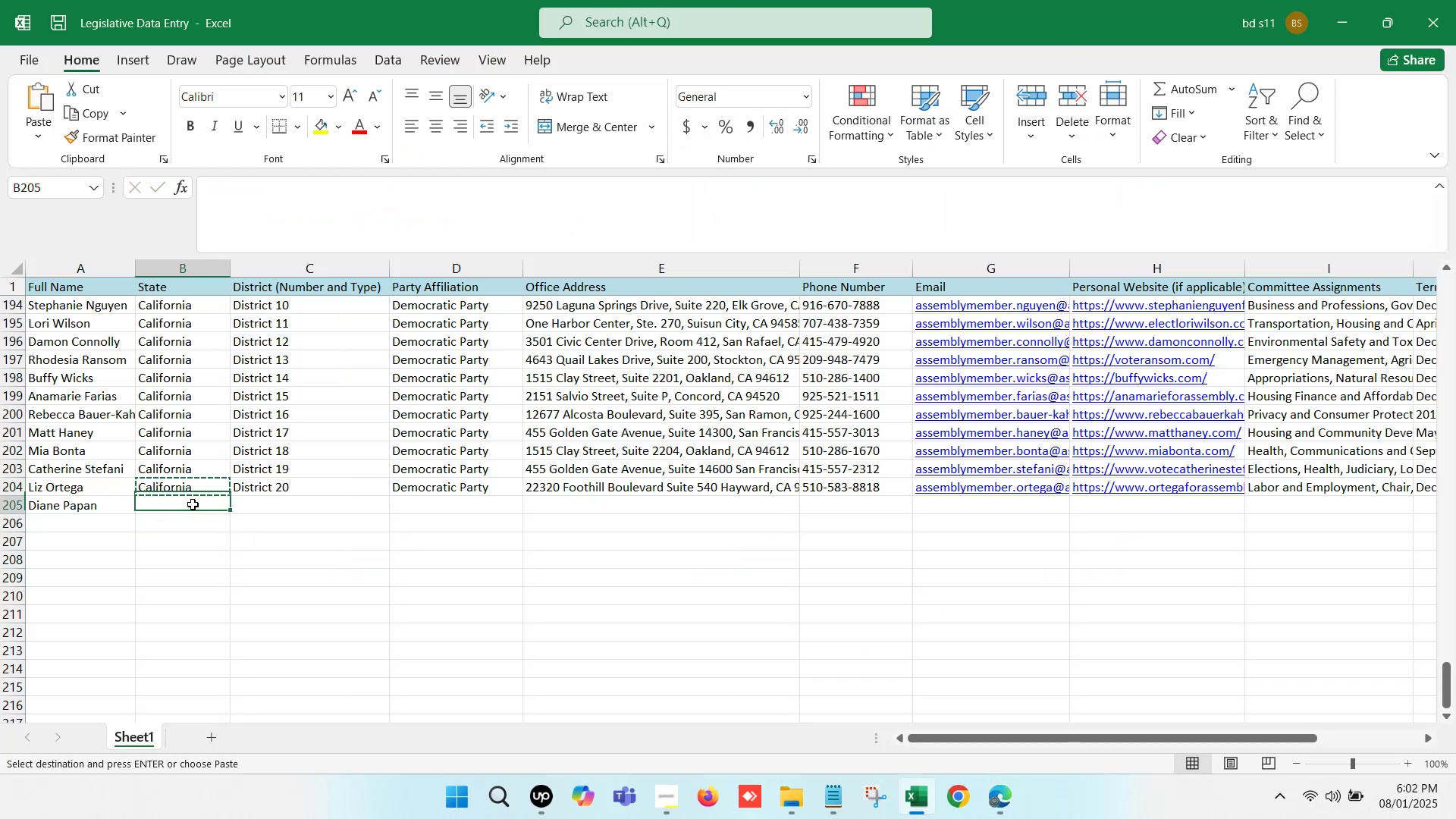 
key(Control+V)
 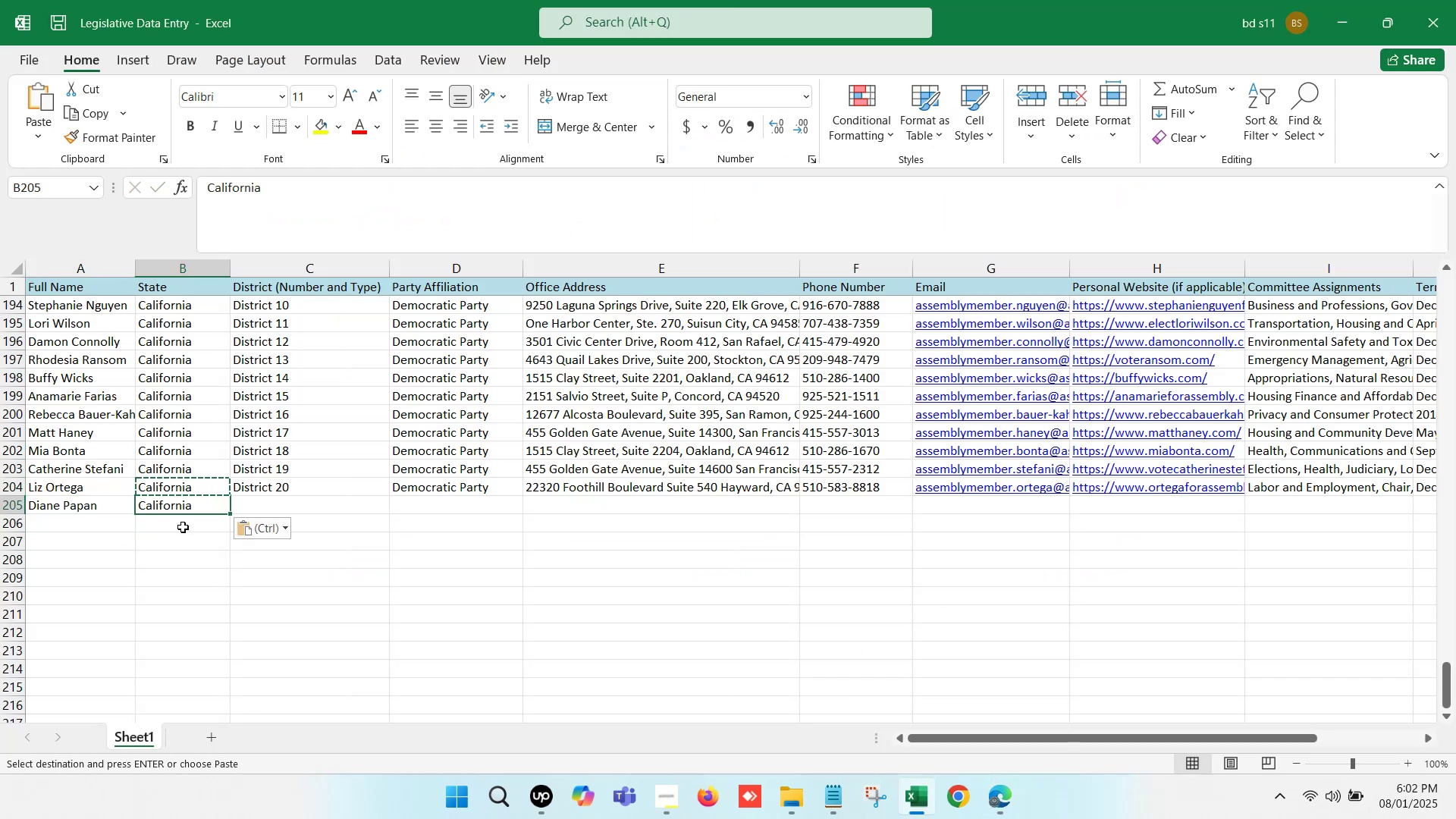 
left_click([184, 532])
 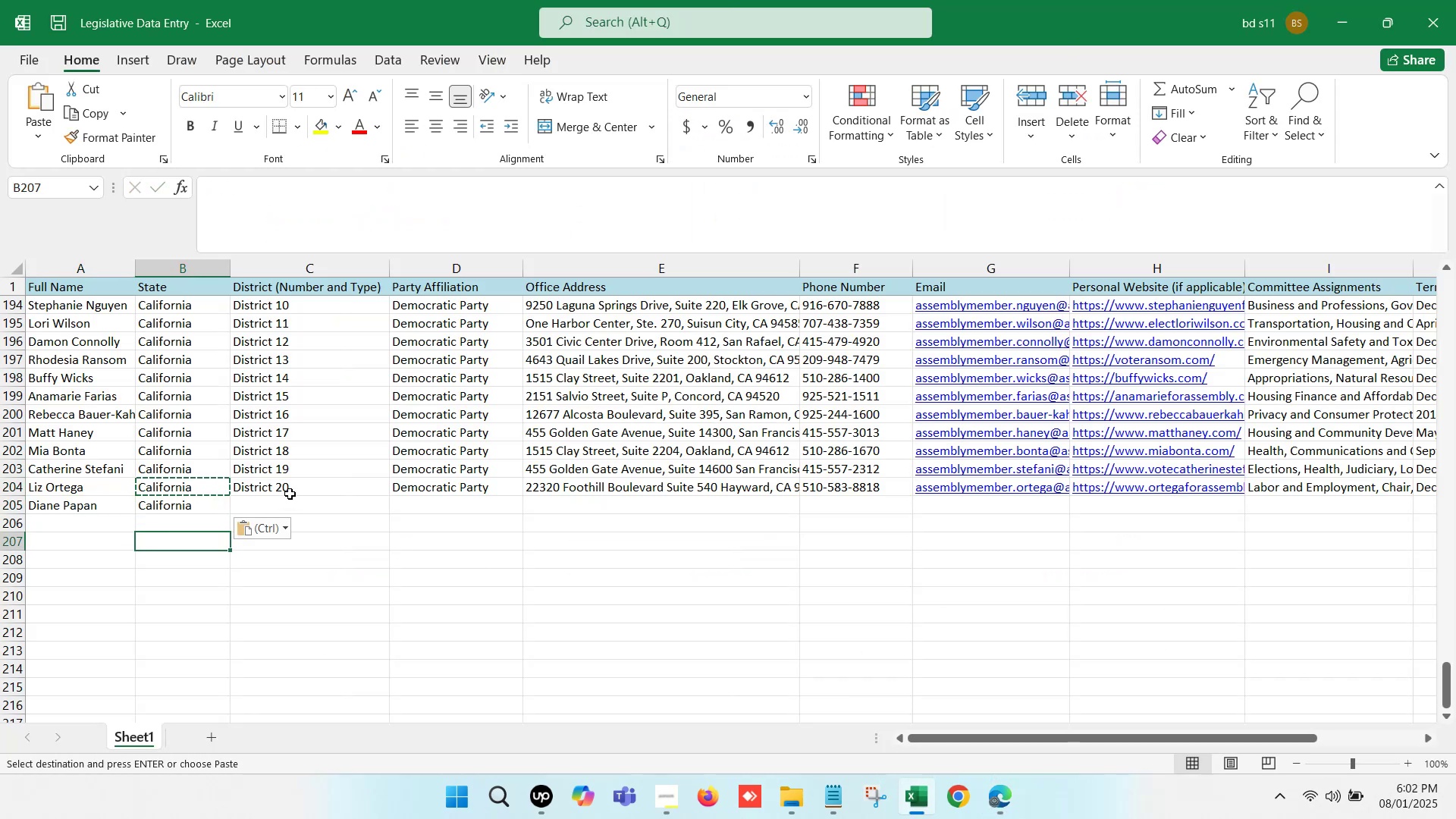 
key(Control+ControlLeft)
 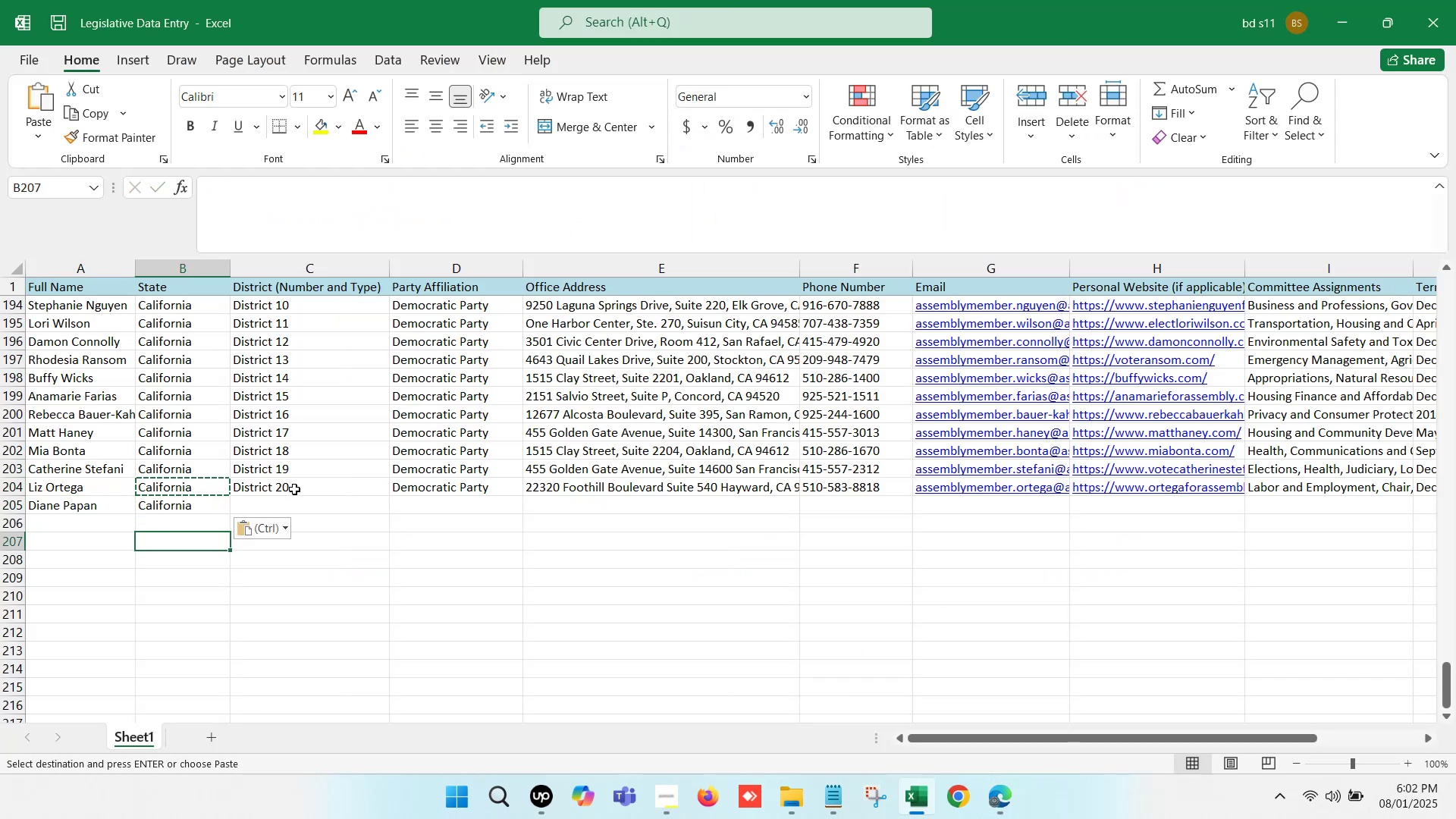 
left_click([294, 489])
 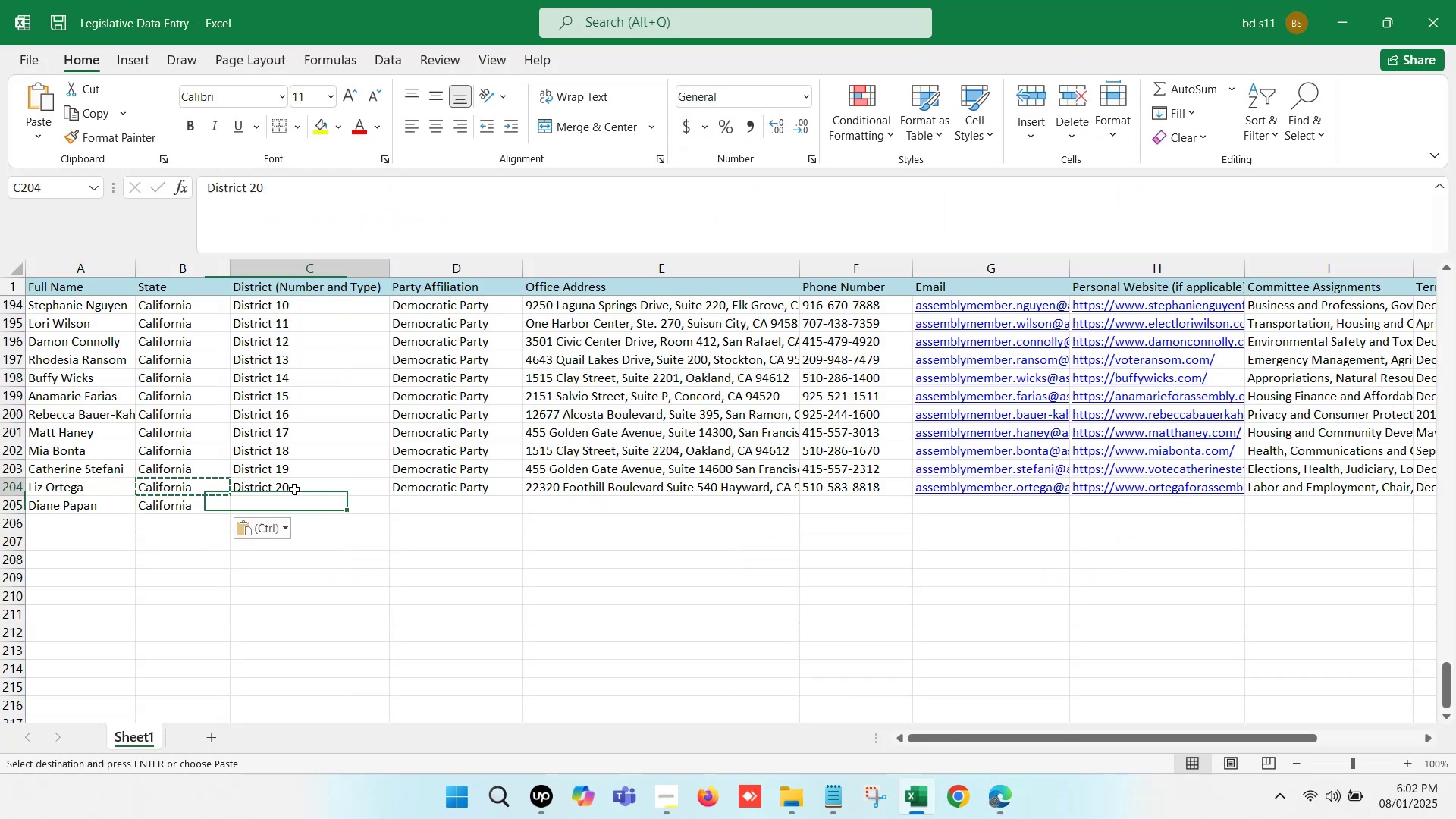 
key(Control+C)
 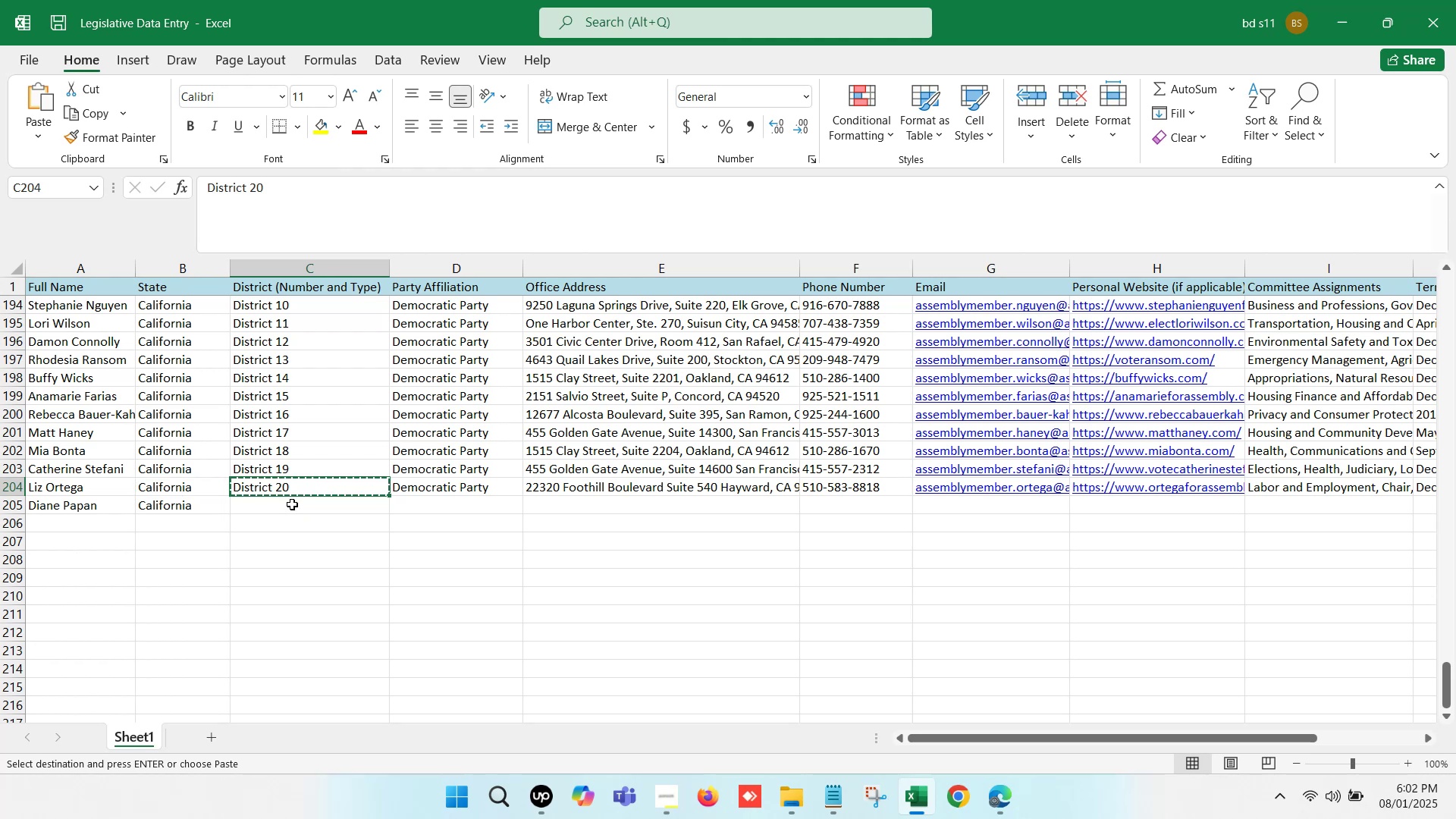 
key(Control+ControlLeft)
 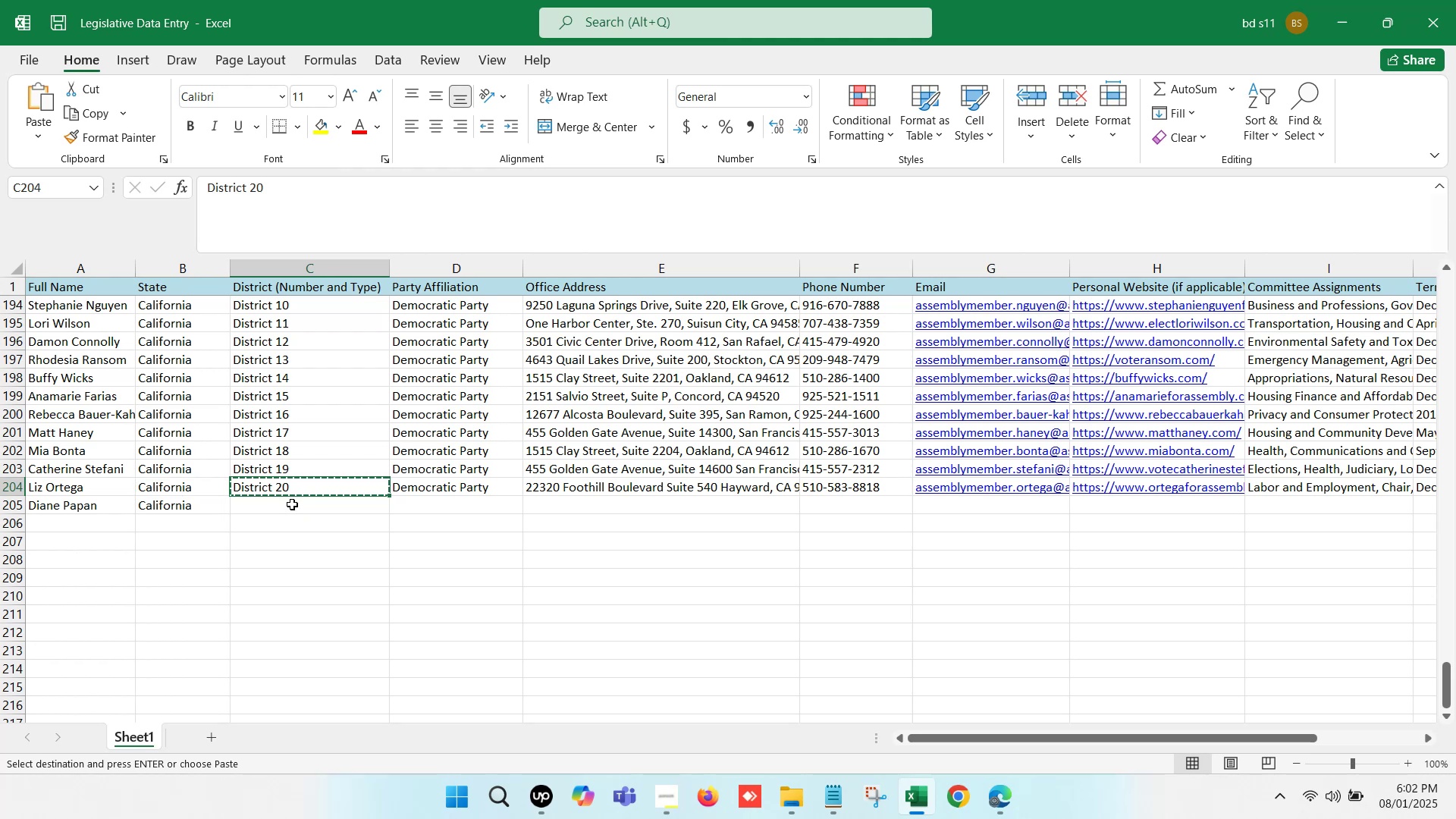 
double_click([292, 504])
 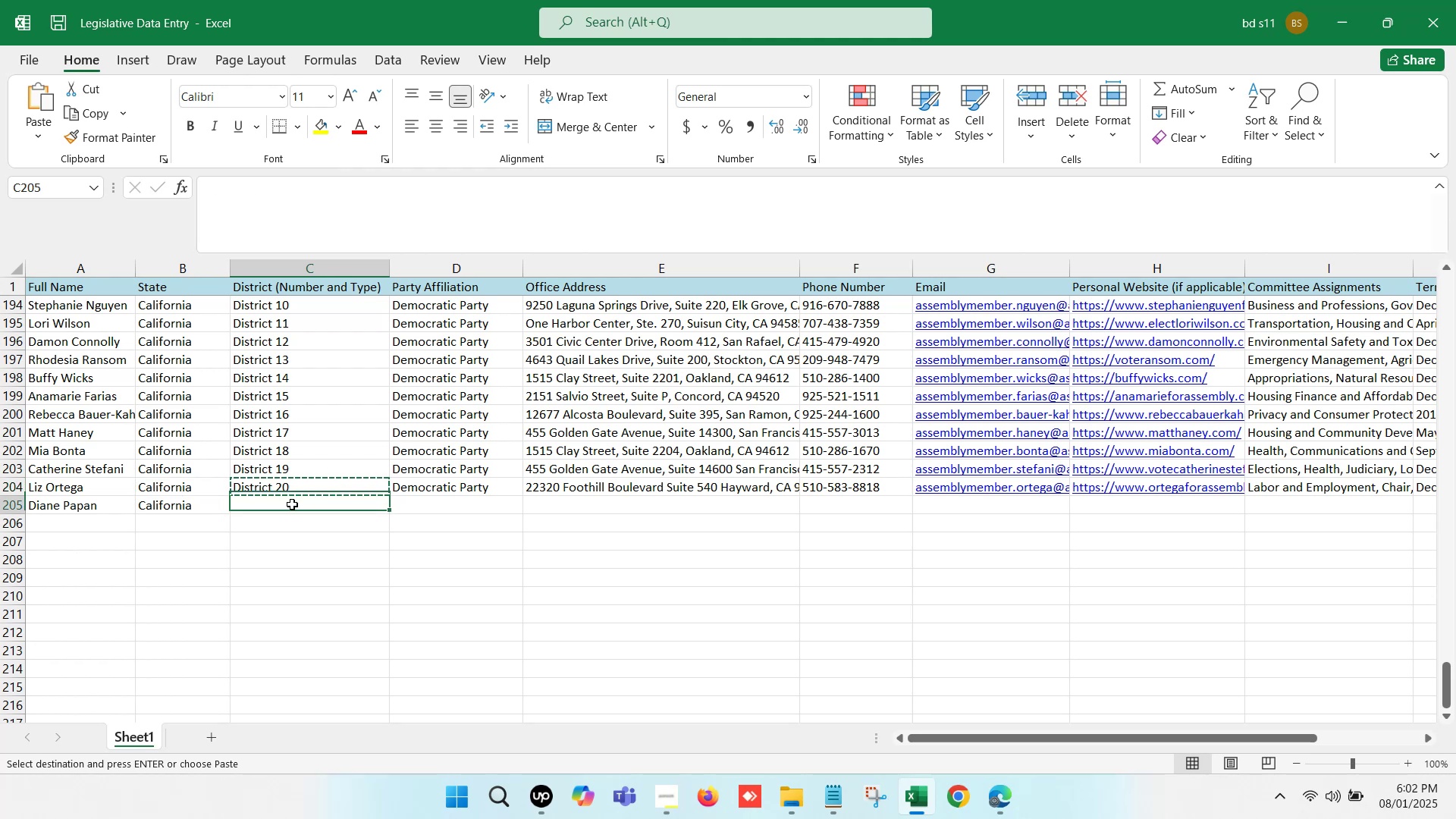 
key(Control+V)
 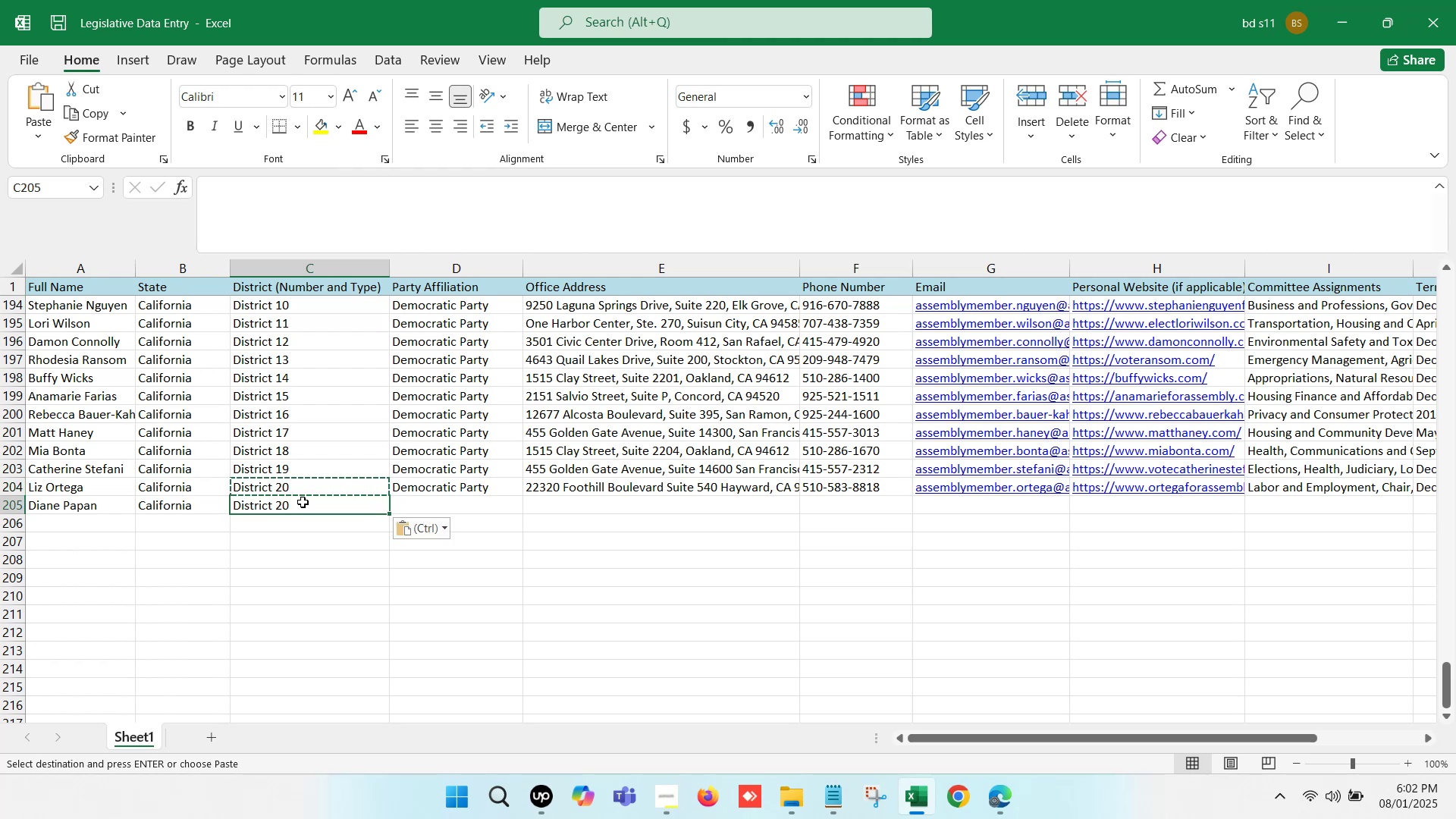 
triple_click([304, 502])
 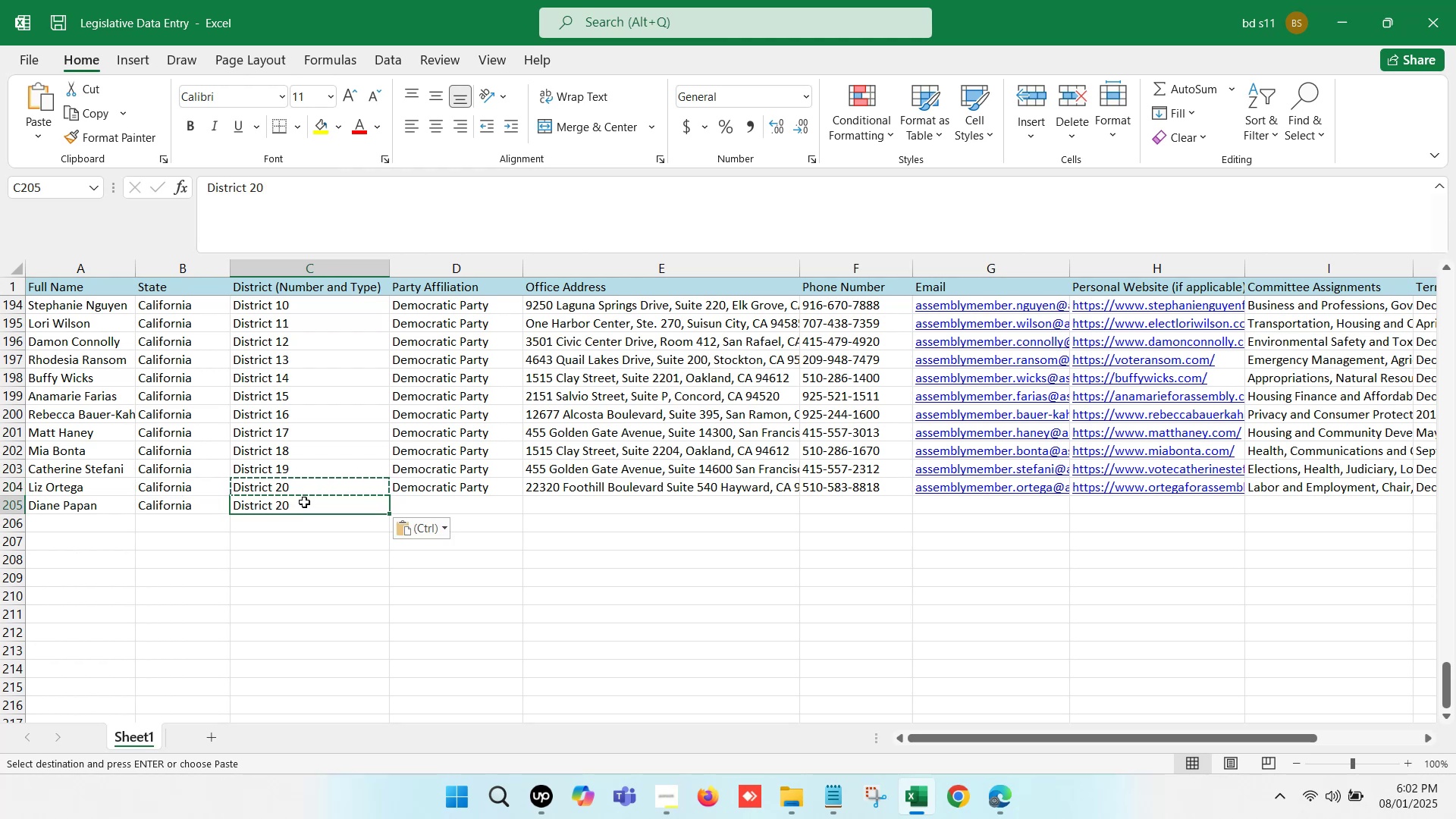 
triple_click([304, 502])
 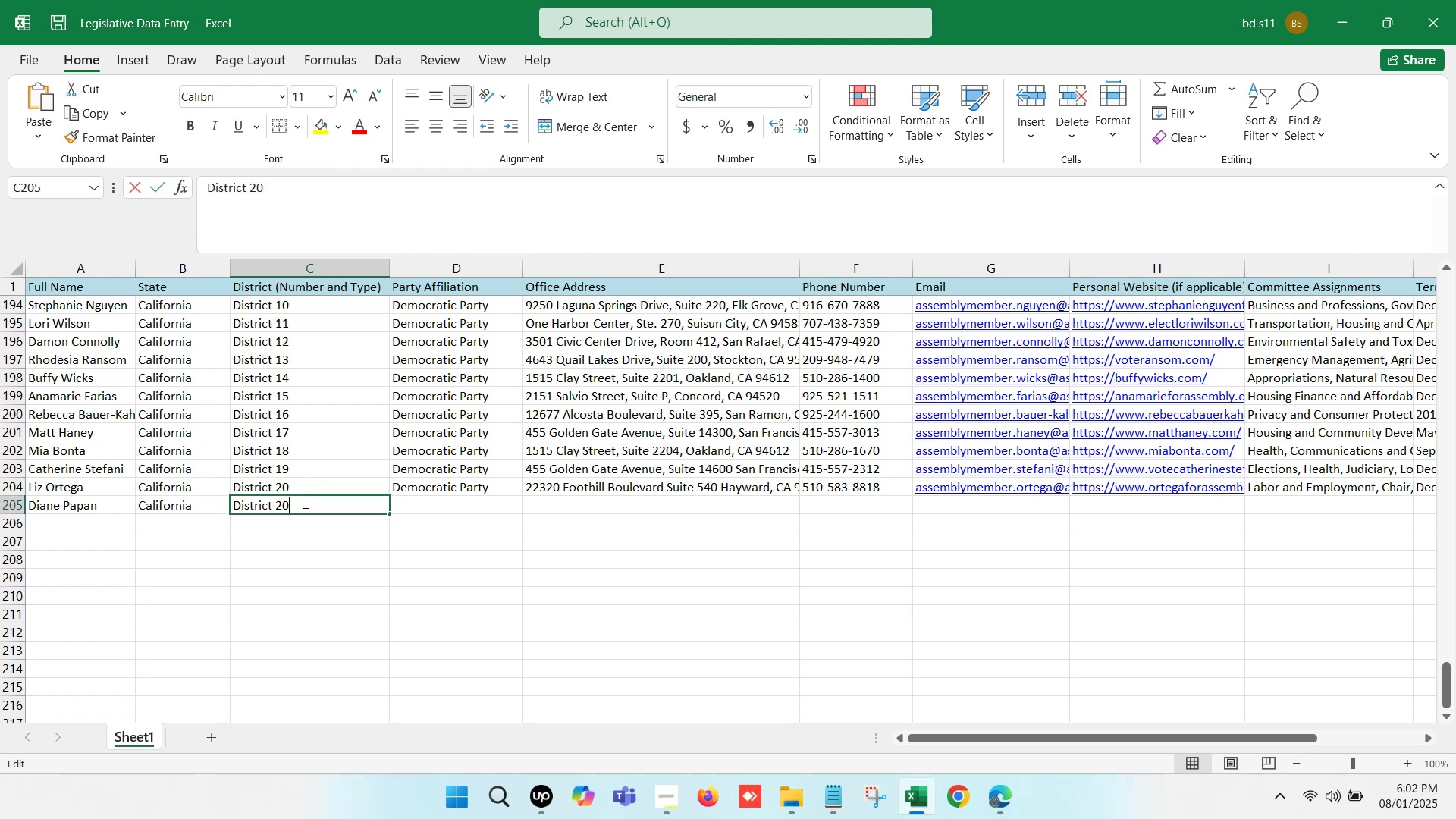 
key(Backspace)
 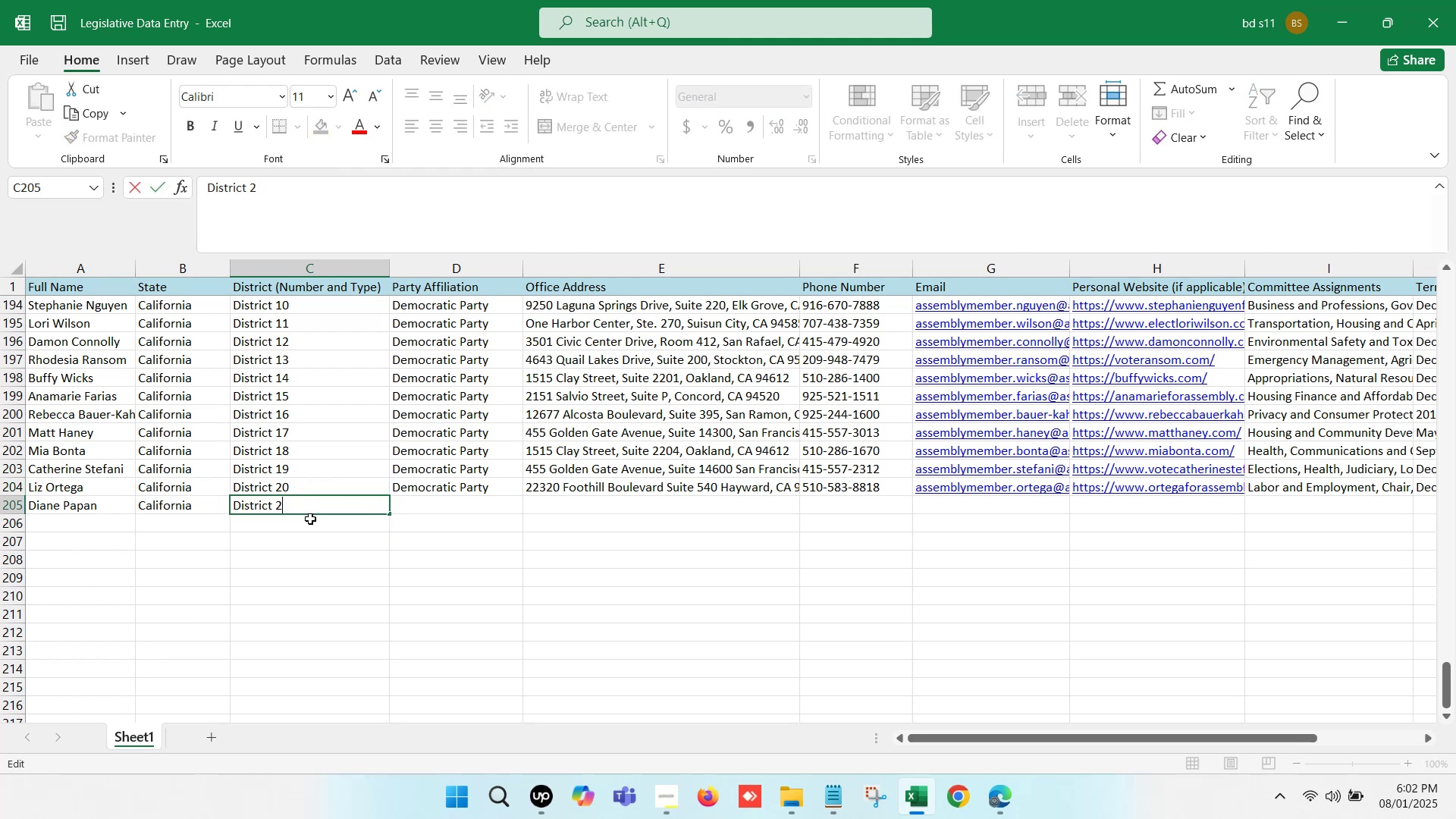 
key(1)
 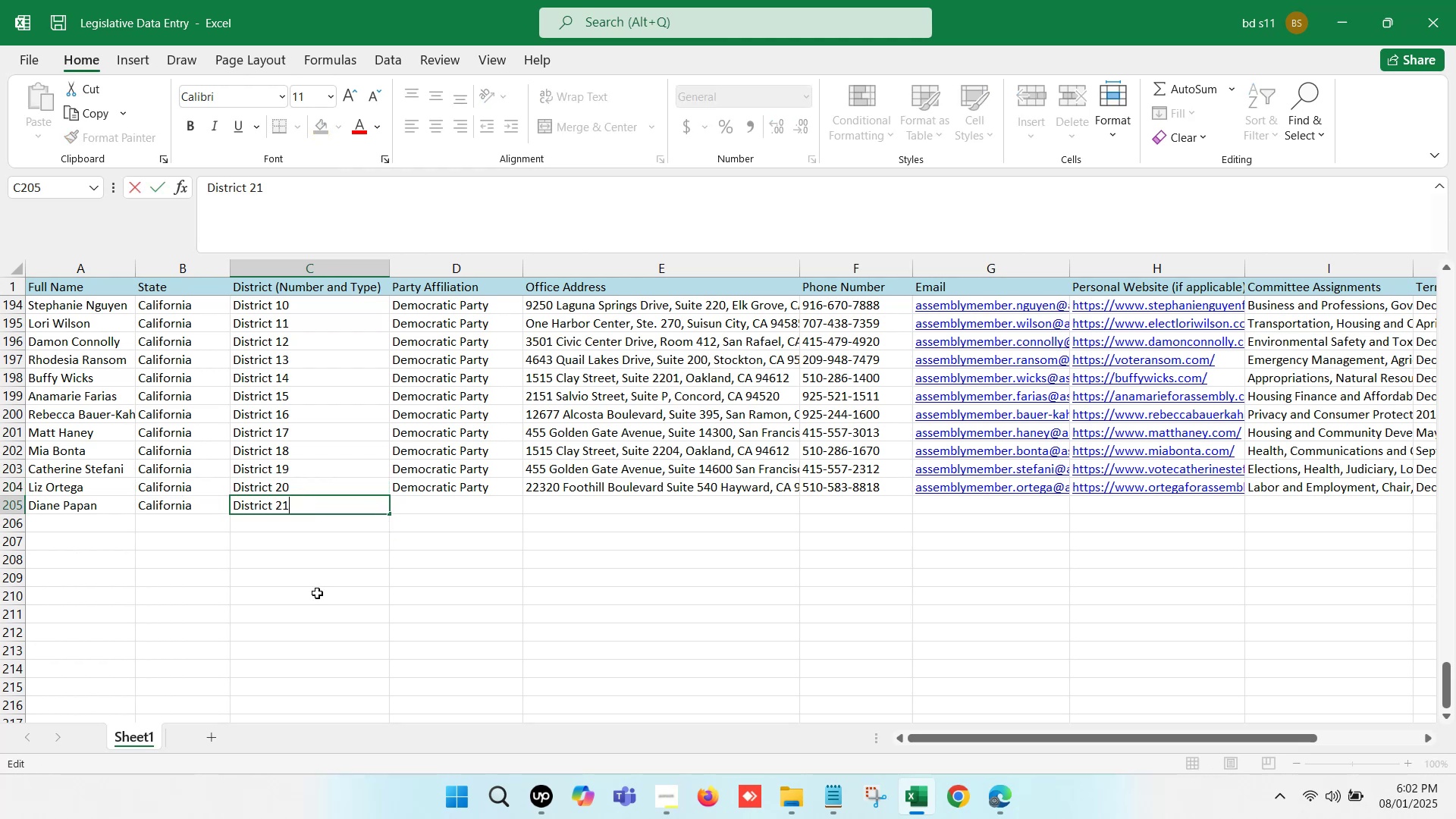 
left_click([326, 603])
 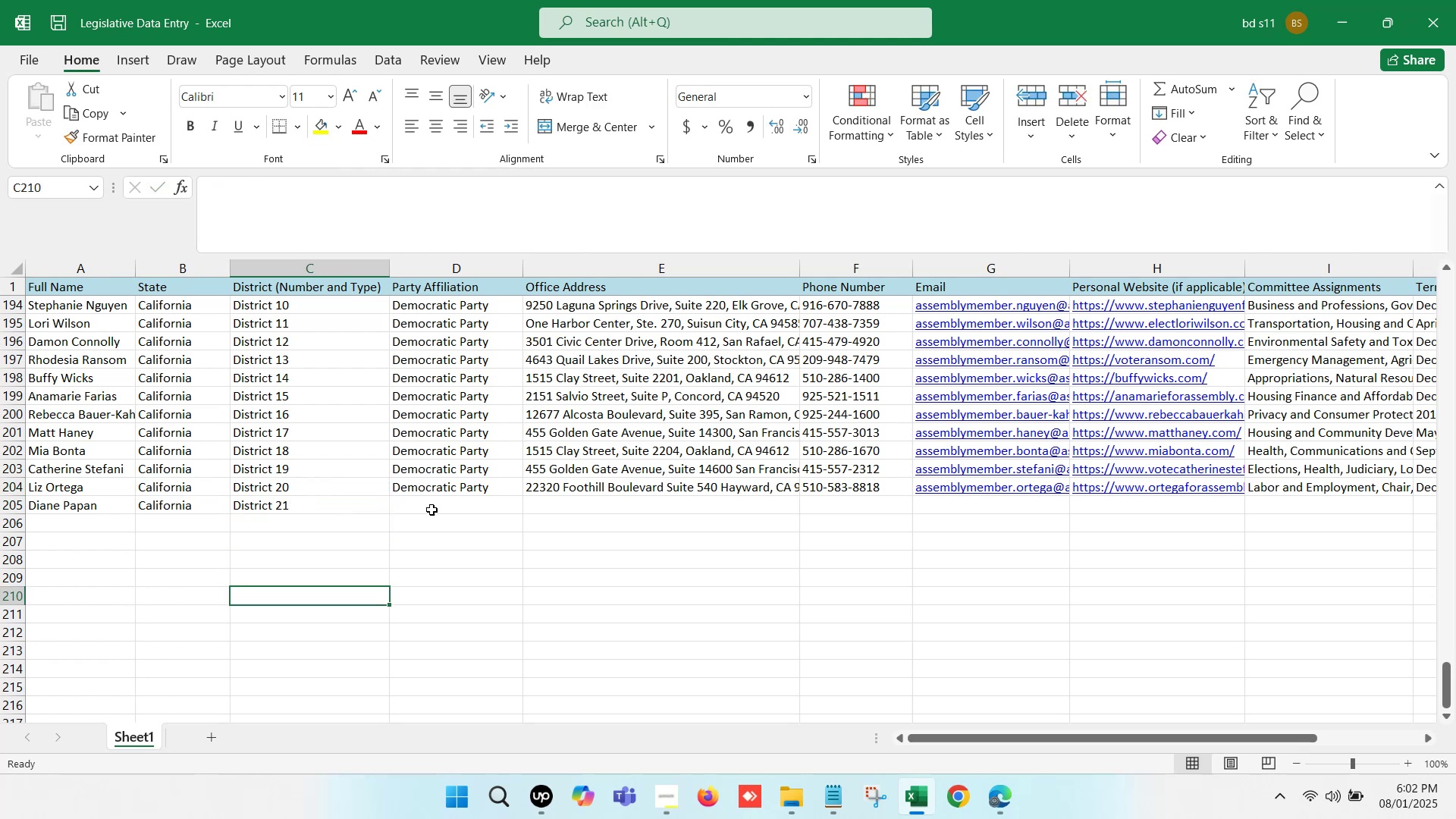 
left_click([445, 487])
 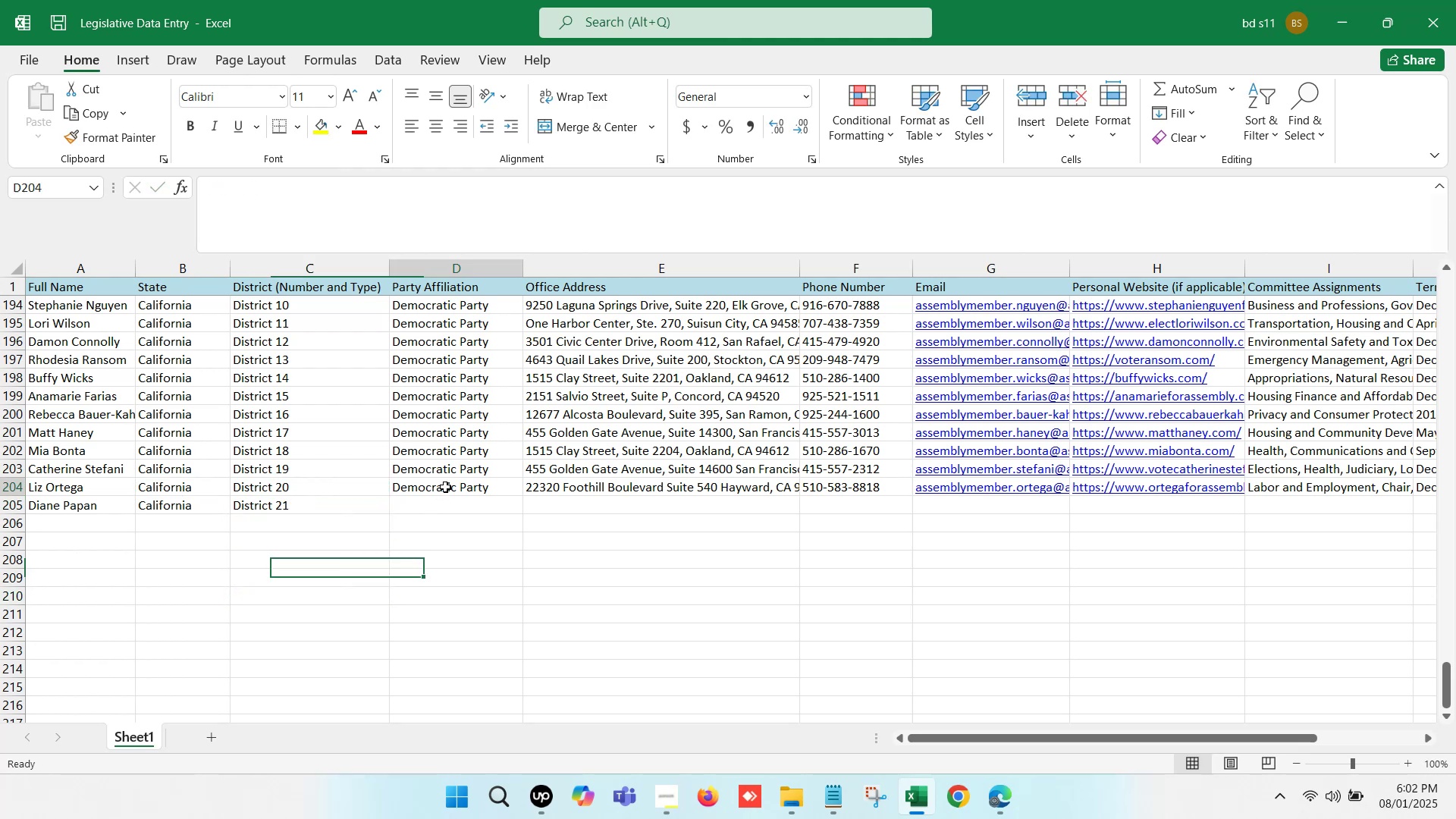 
key(Control+ControlLeft)
 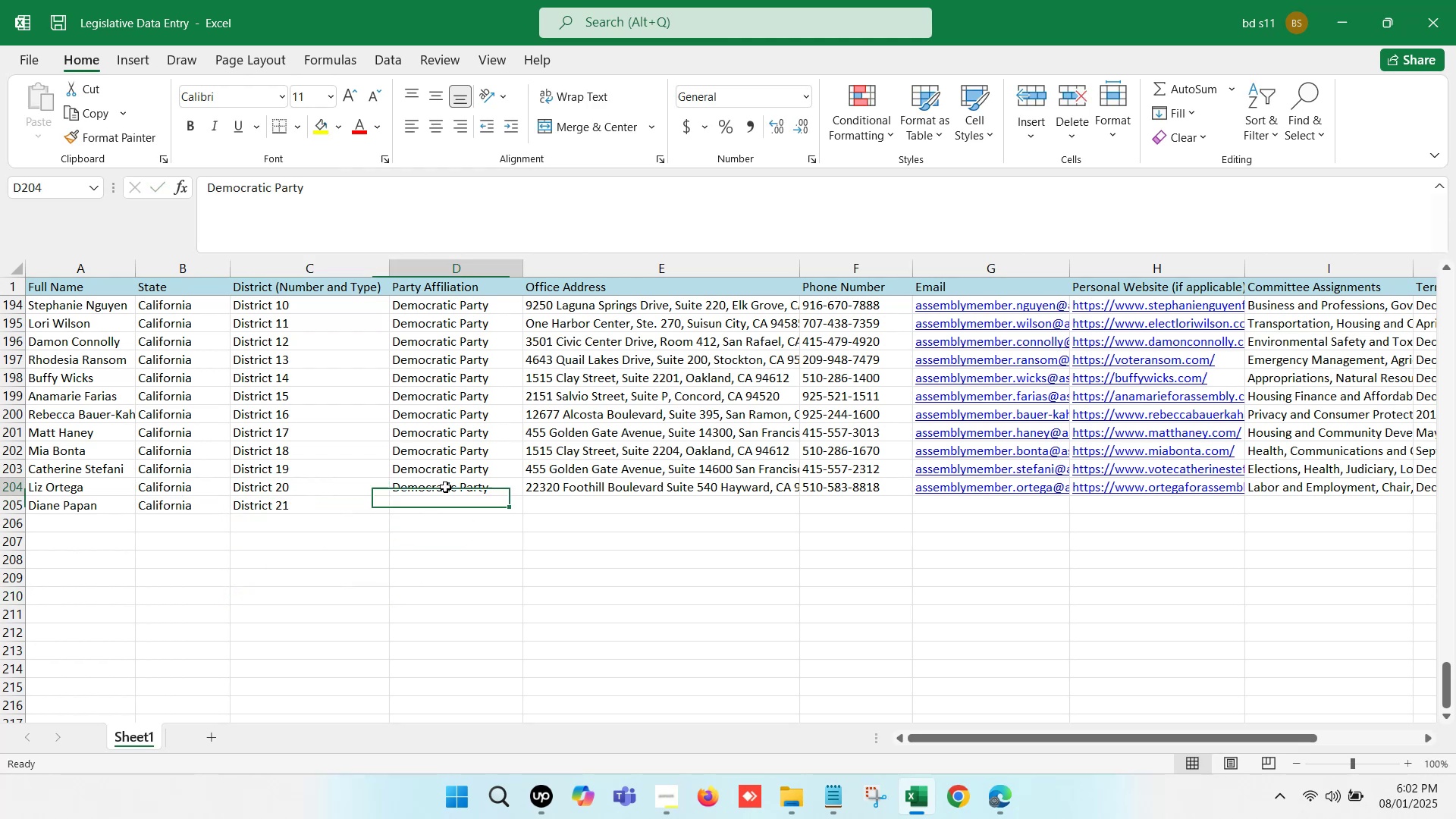 
key(Control+C)
 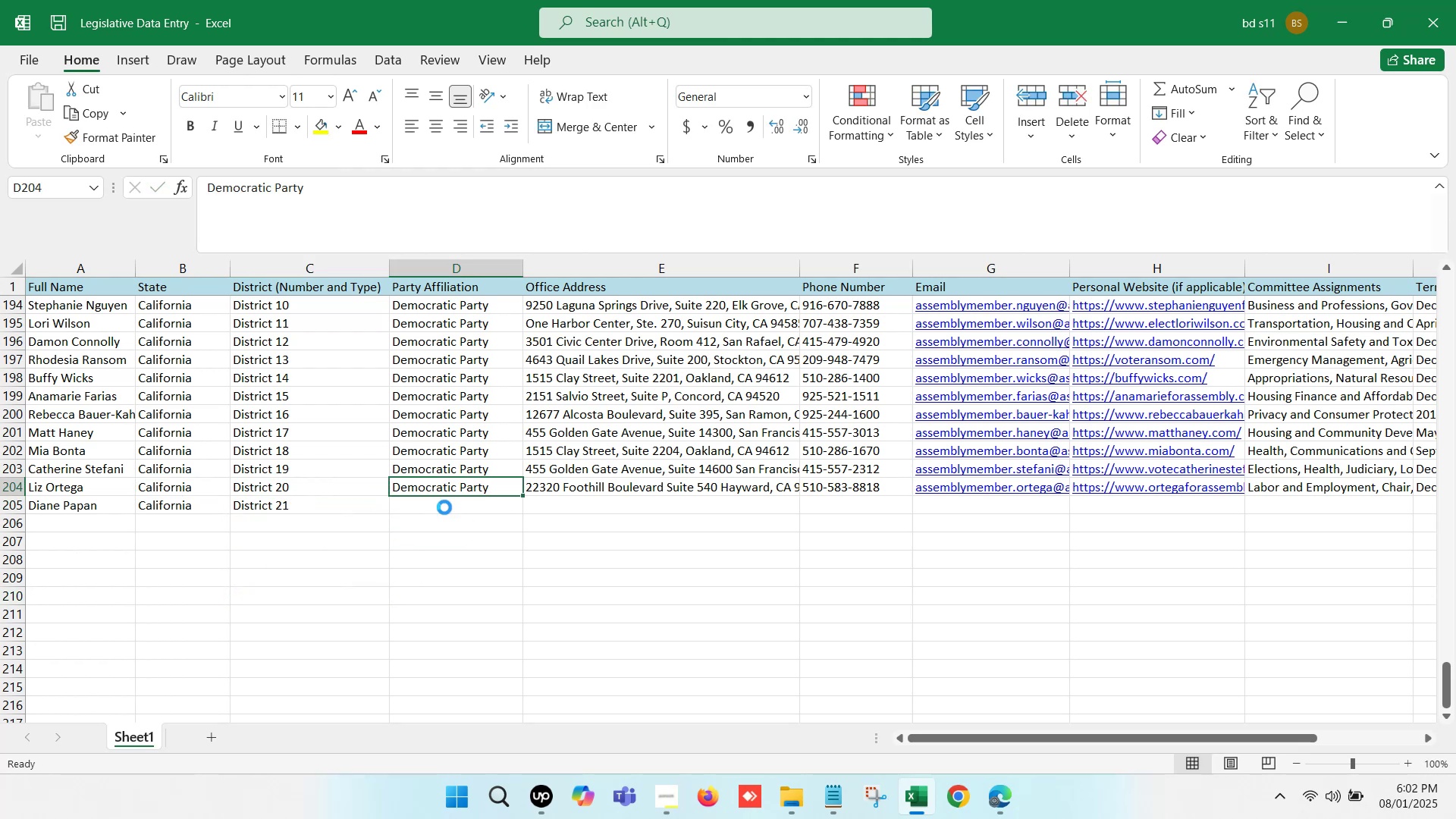 
key(Control+ControlLeft)
 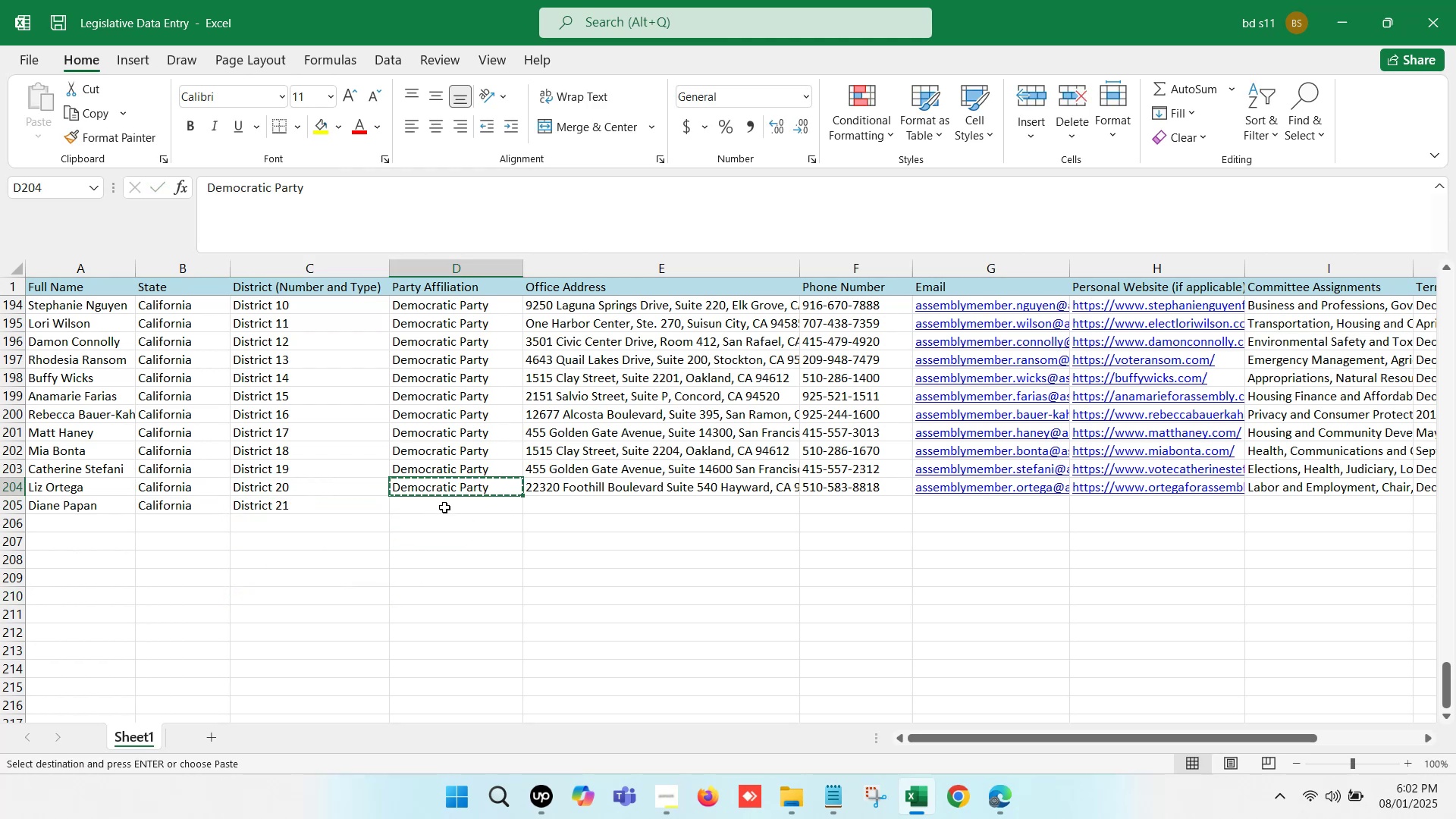 
left_click([444, 507])
 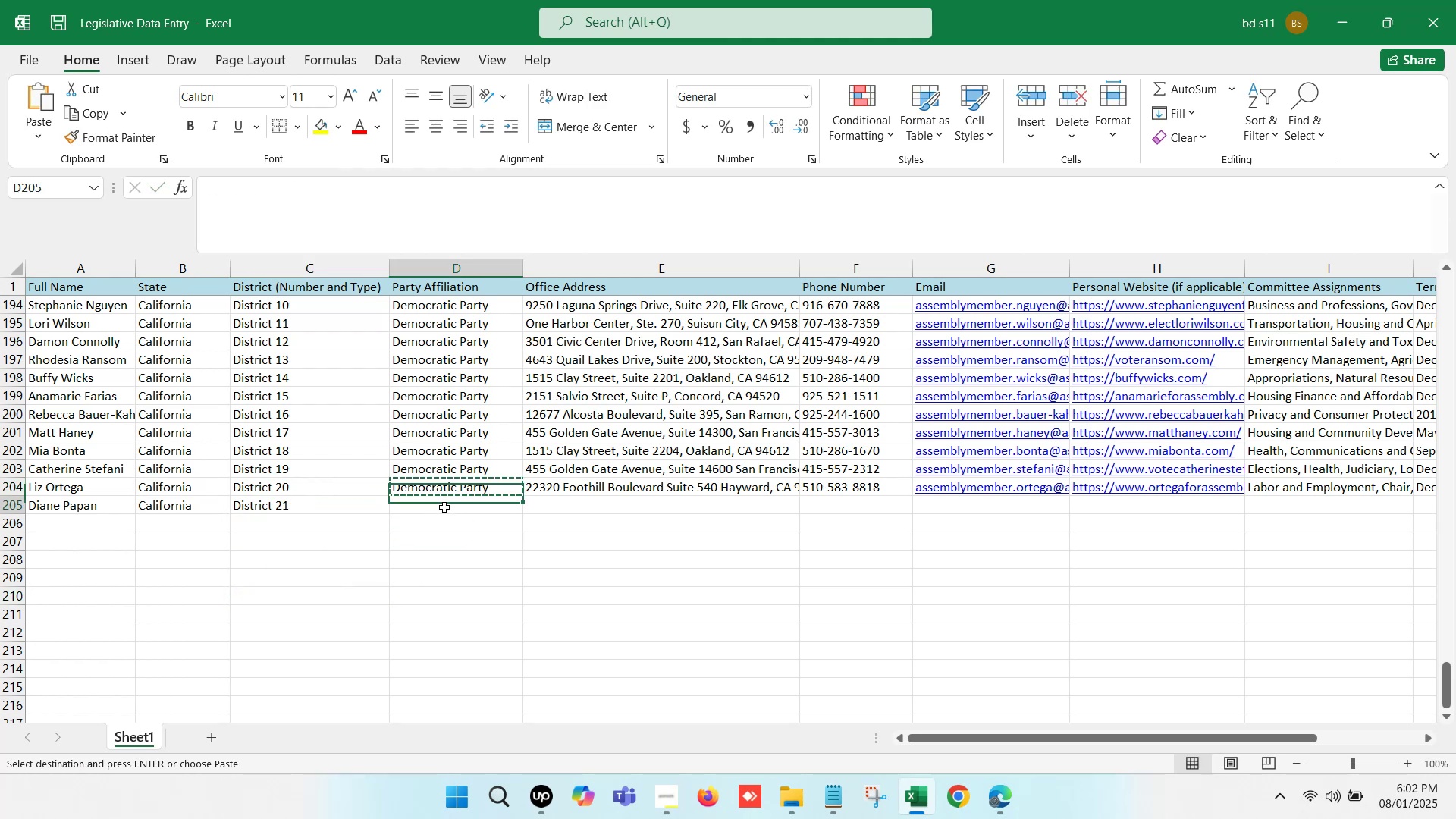 
key(Control+V)
 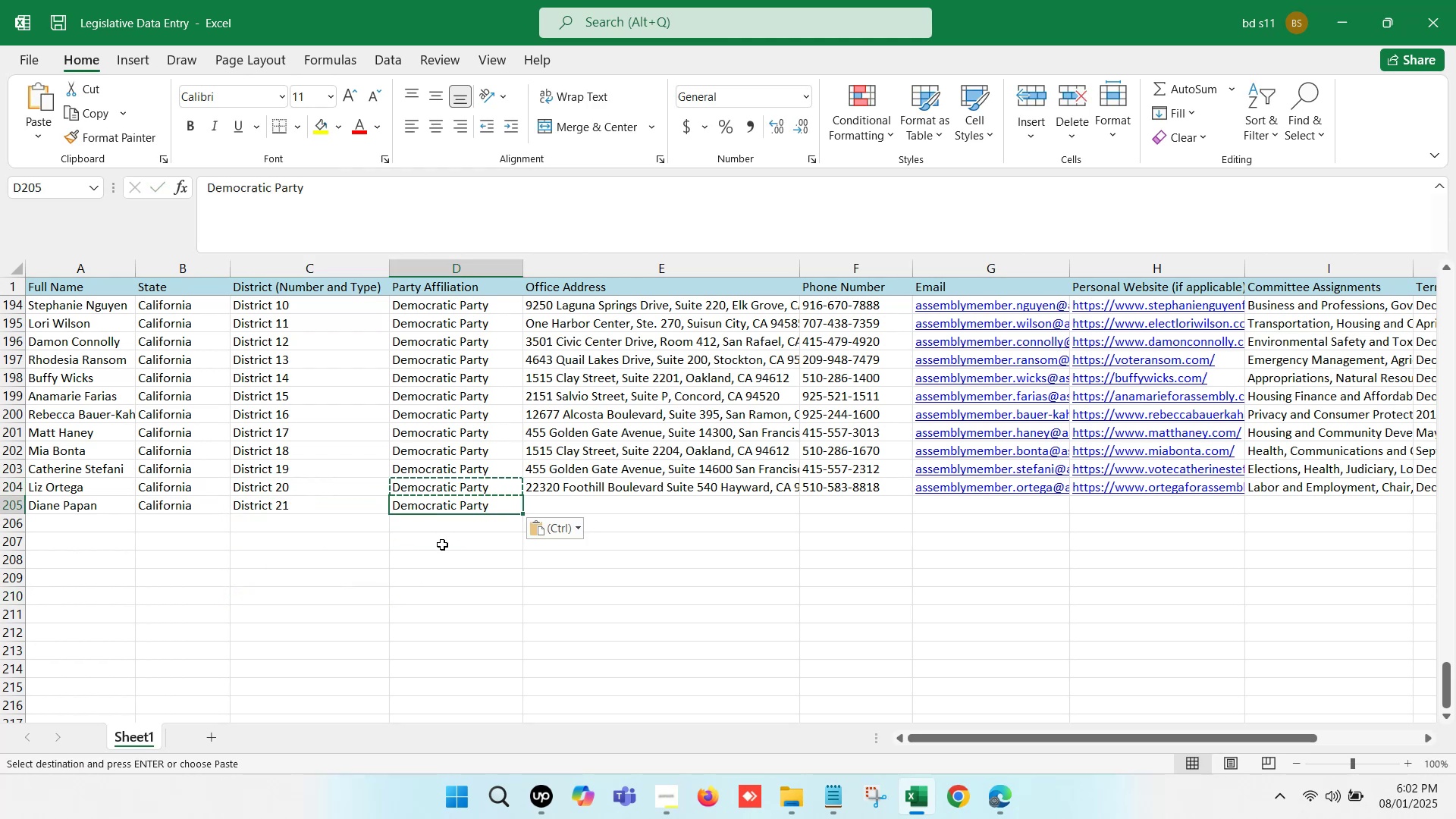 
left_click([443, 546])
 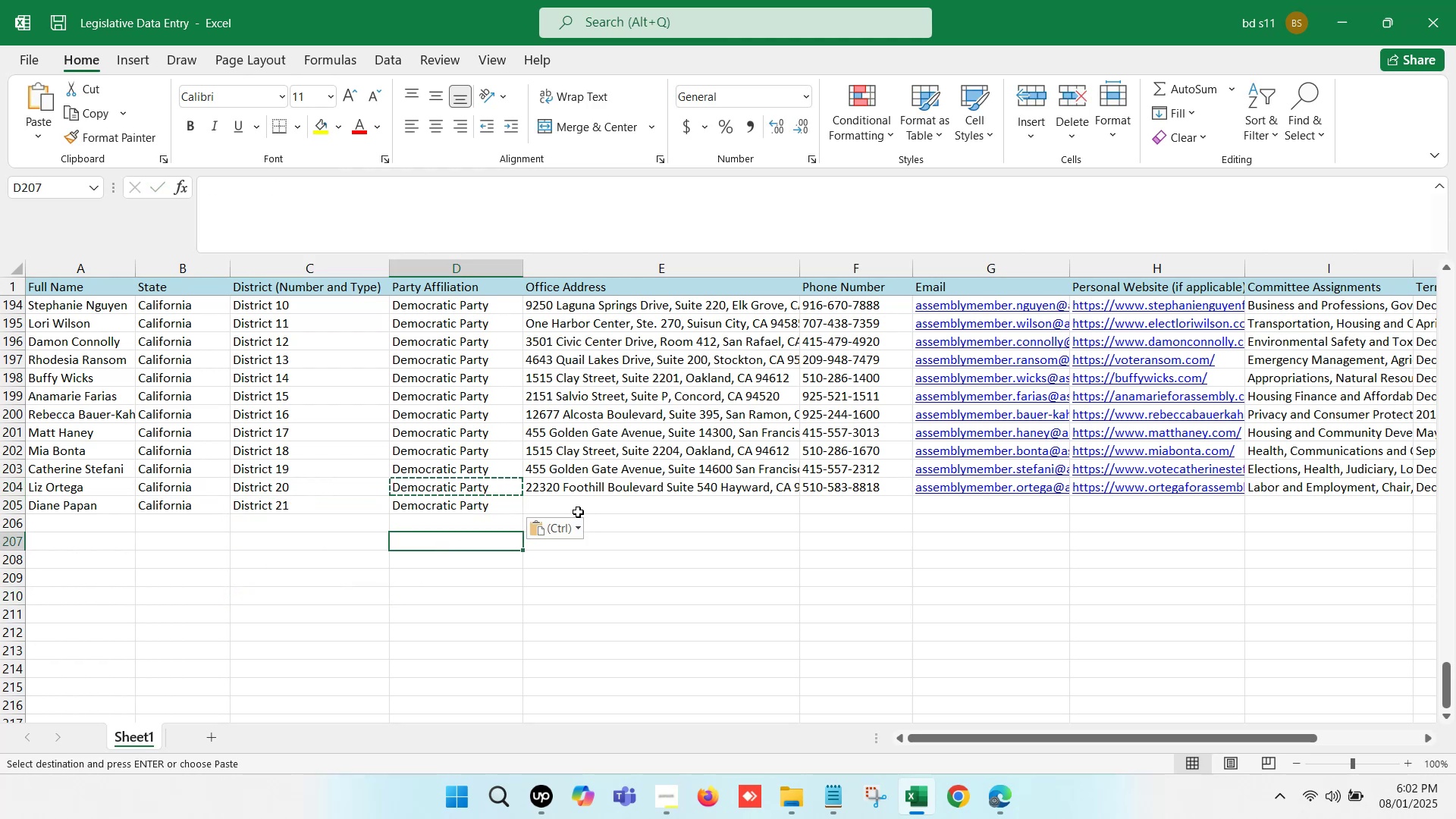 
left_click([581, 508])
 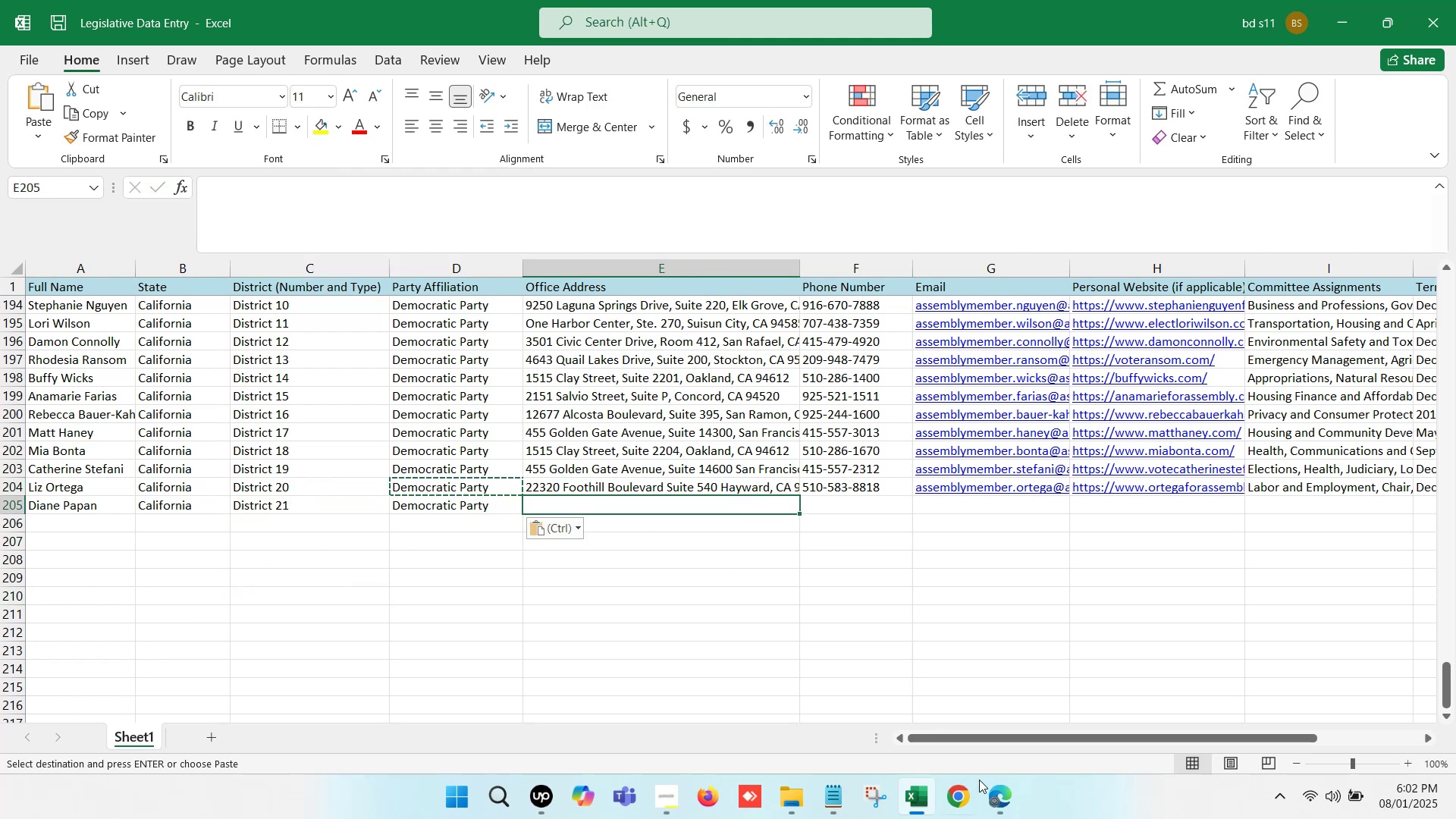 
left_click([1009, 805])
 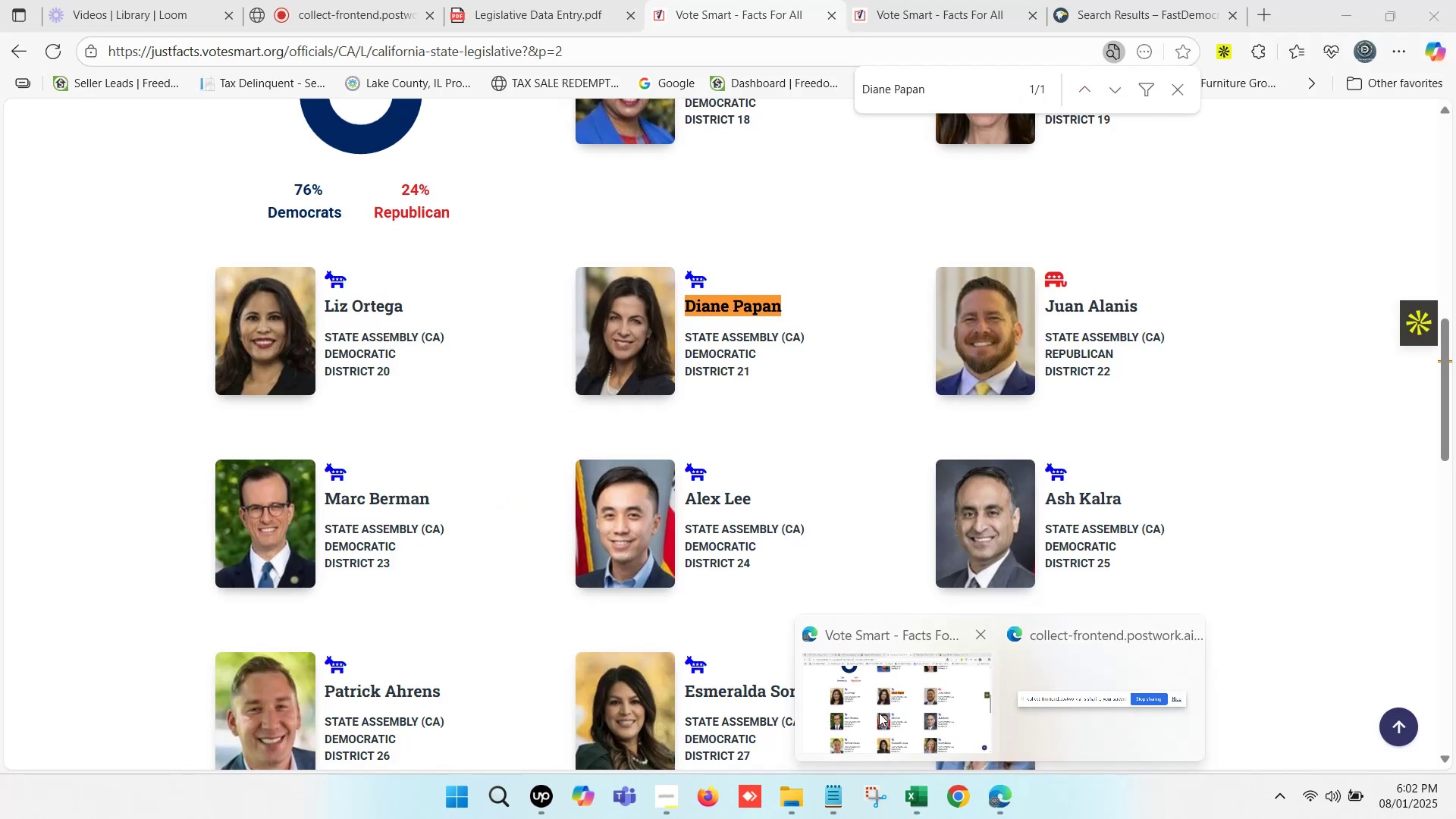 
double_click([921, 0])
 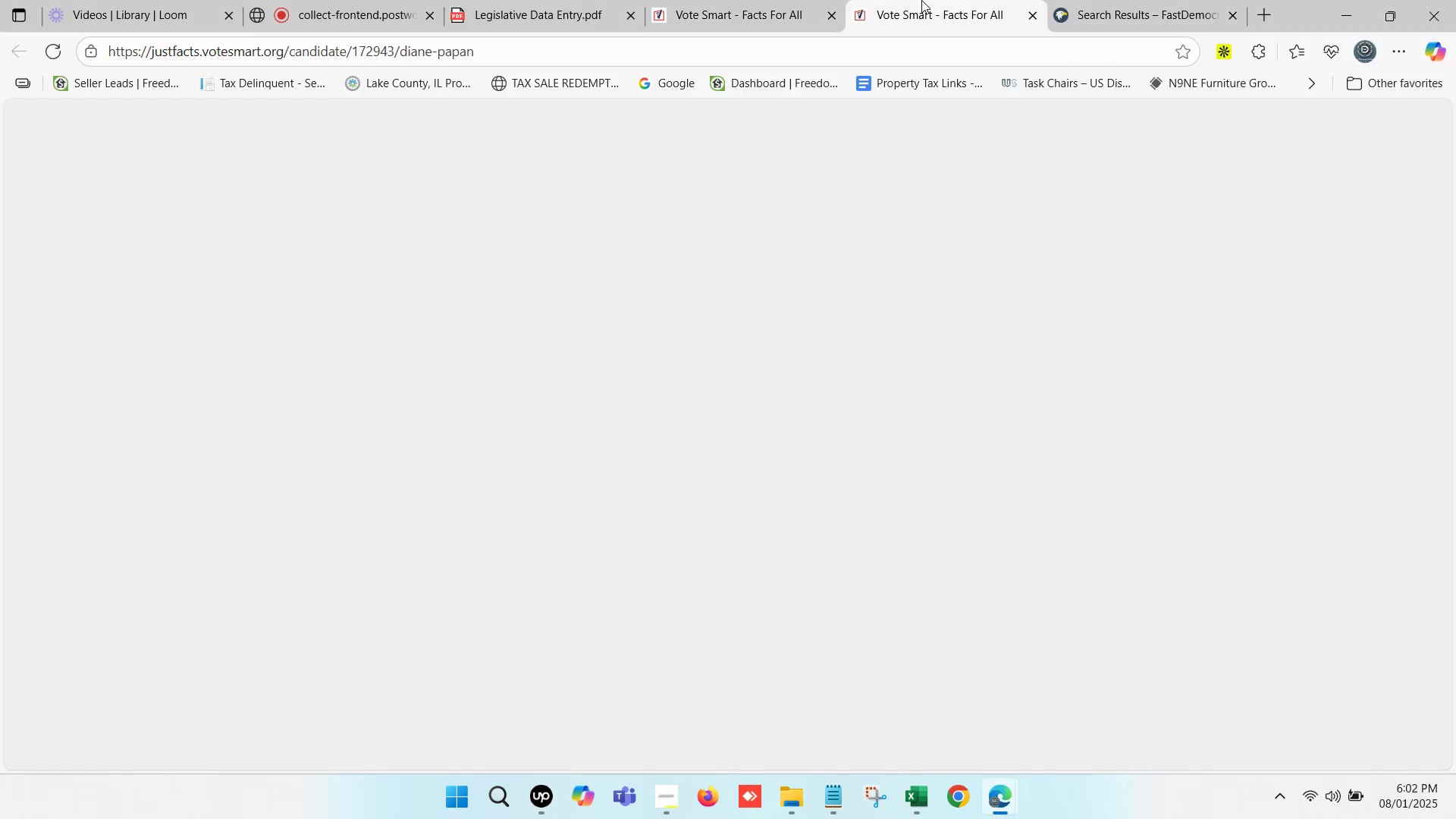 
triple_click([921, 0])
 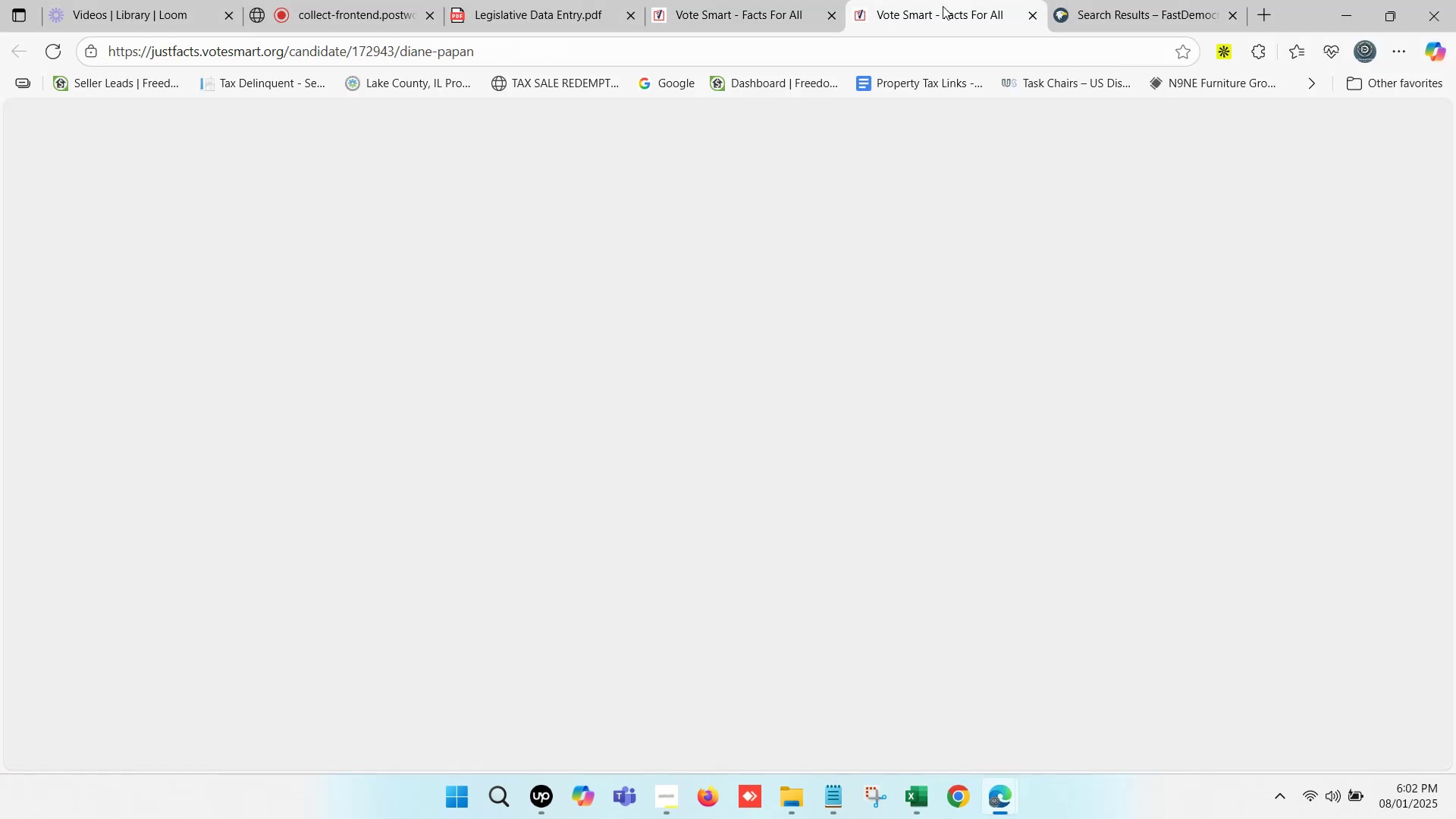 
double_click([927, 0])
 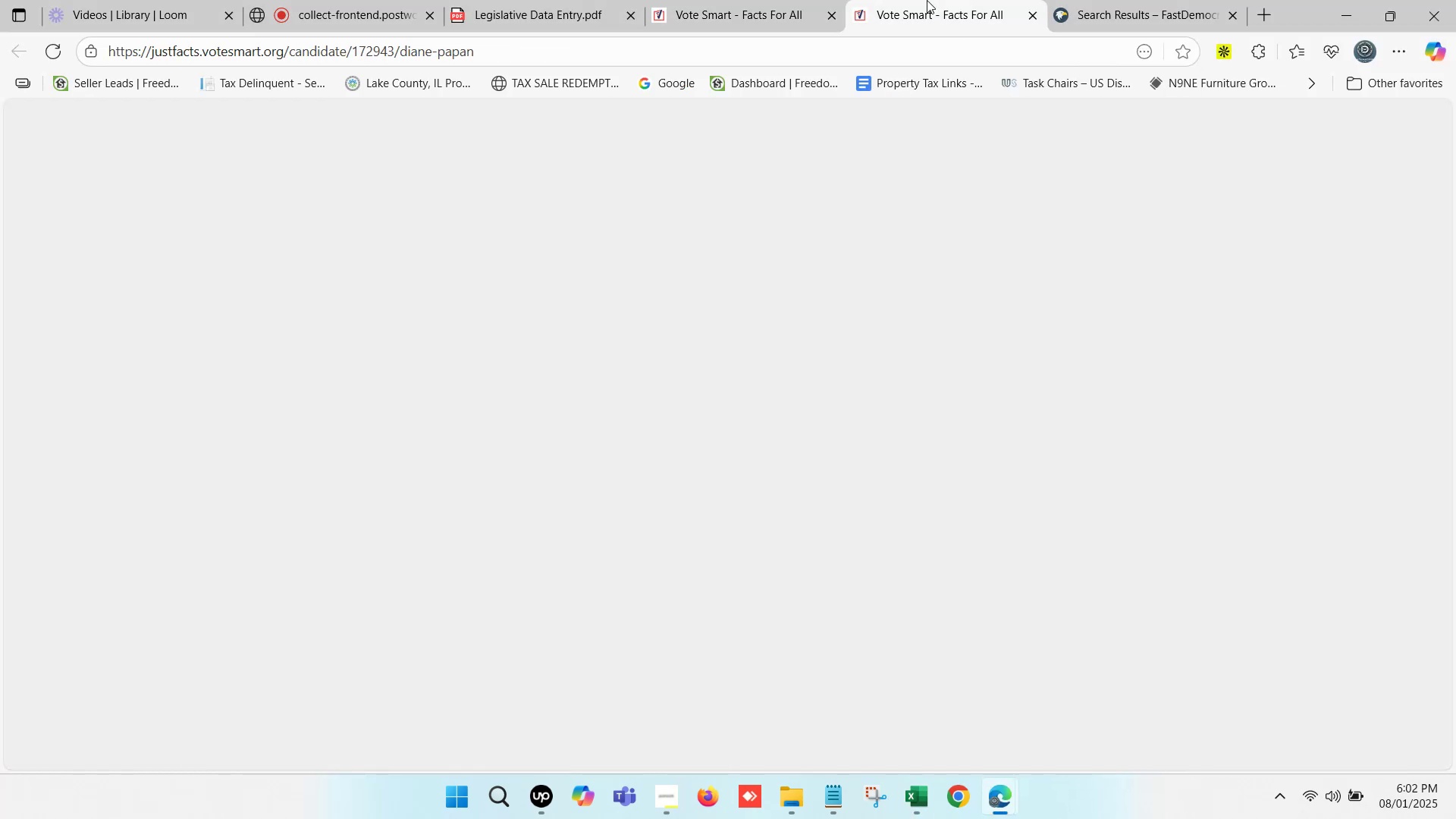 
triple_click([927, 0])
 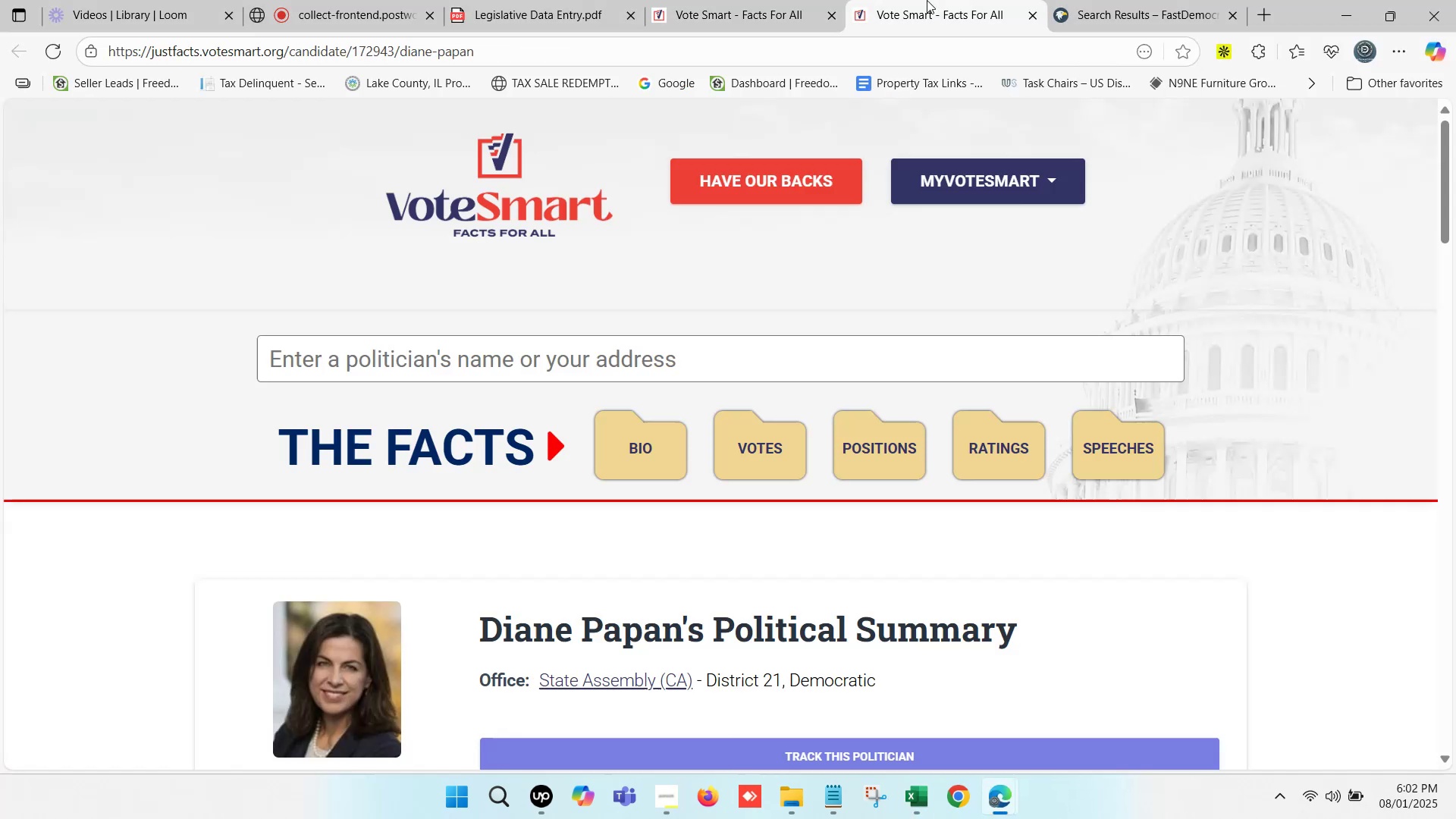 
triple_click([927, 0])
 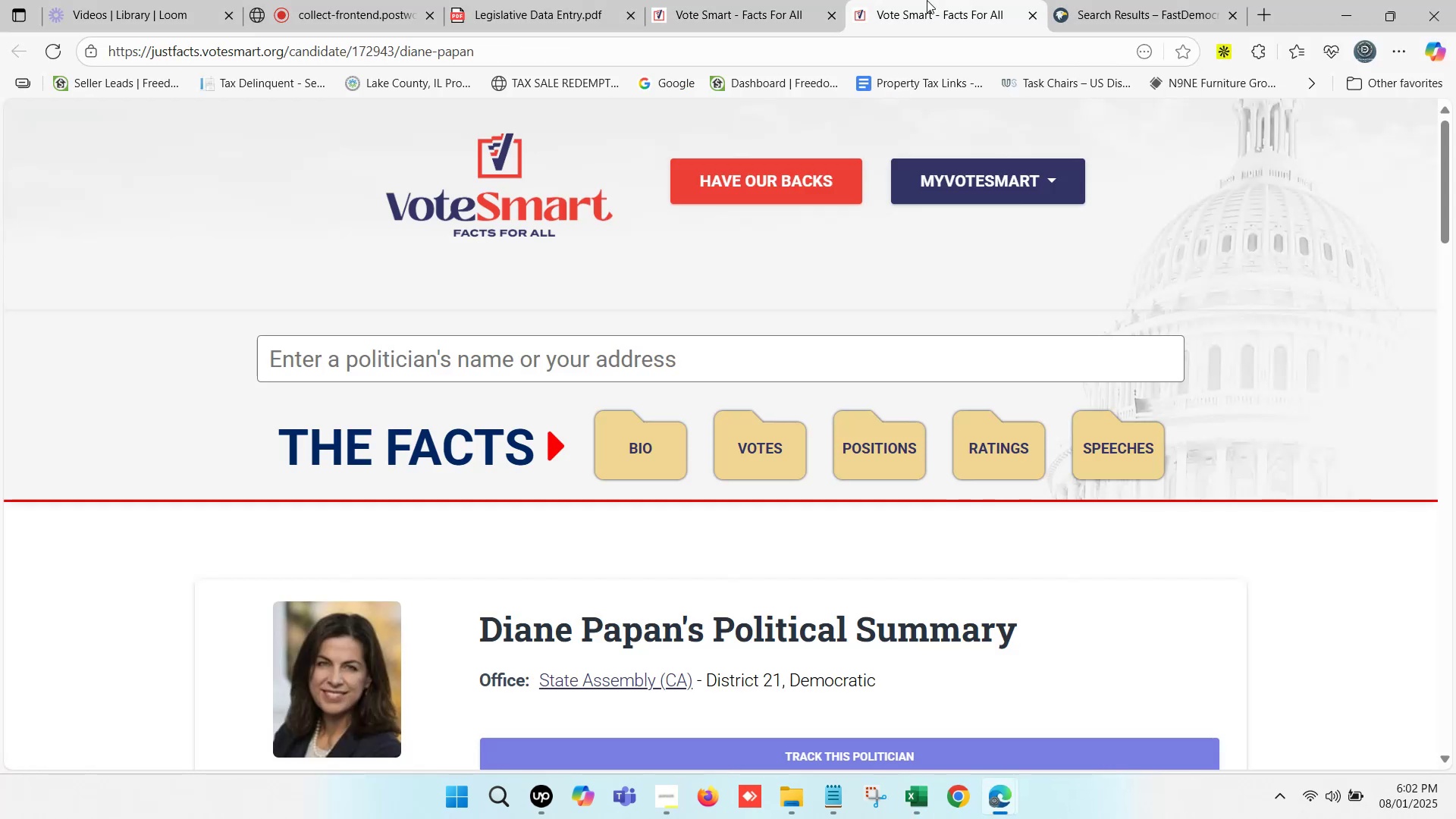 
triple_click([927, 0])
 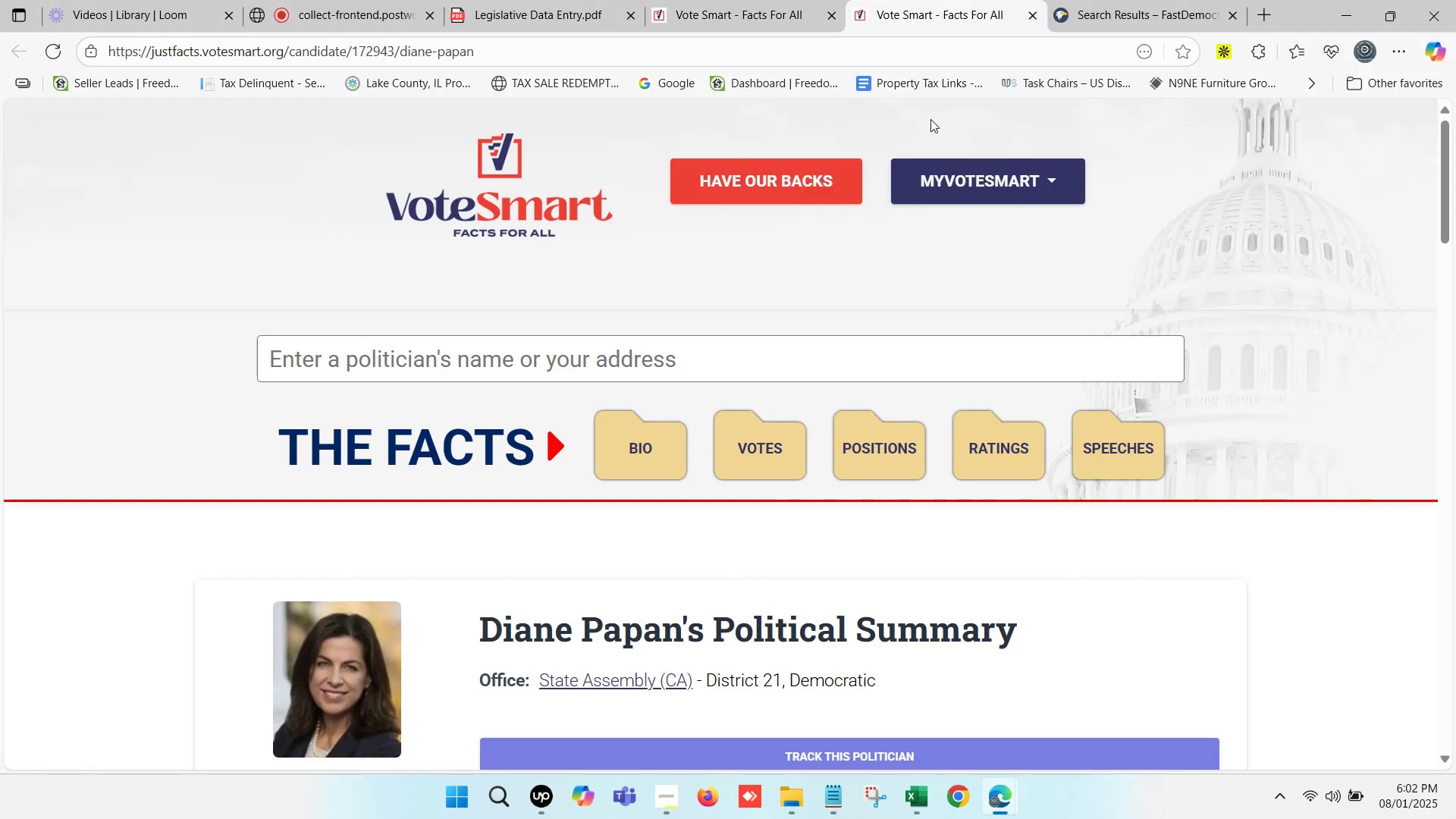 
scroll: coordinate [890, 394], scroll_direction: down, amount: 3.0
 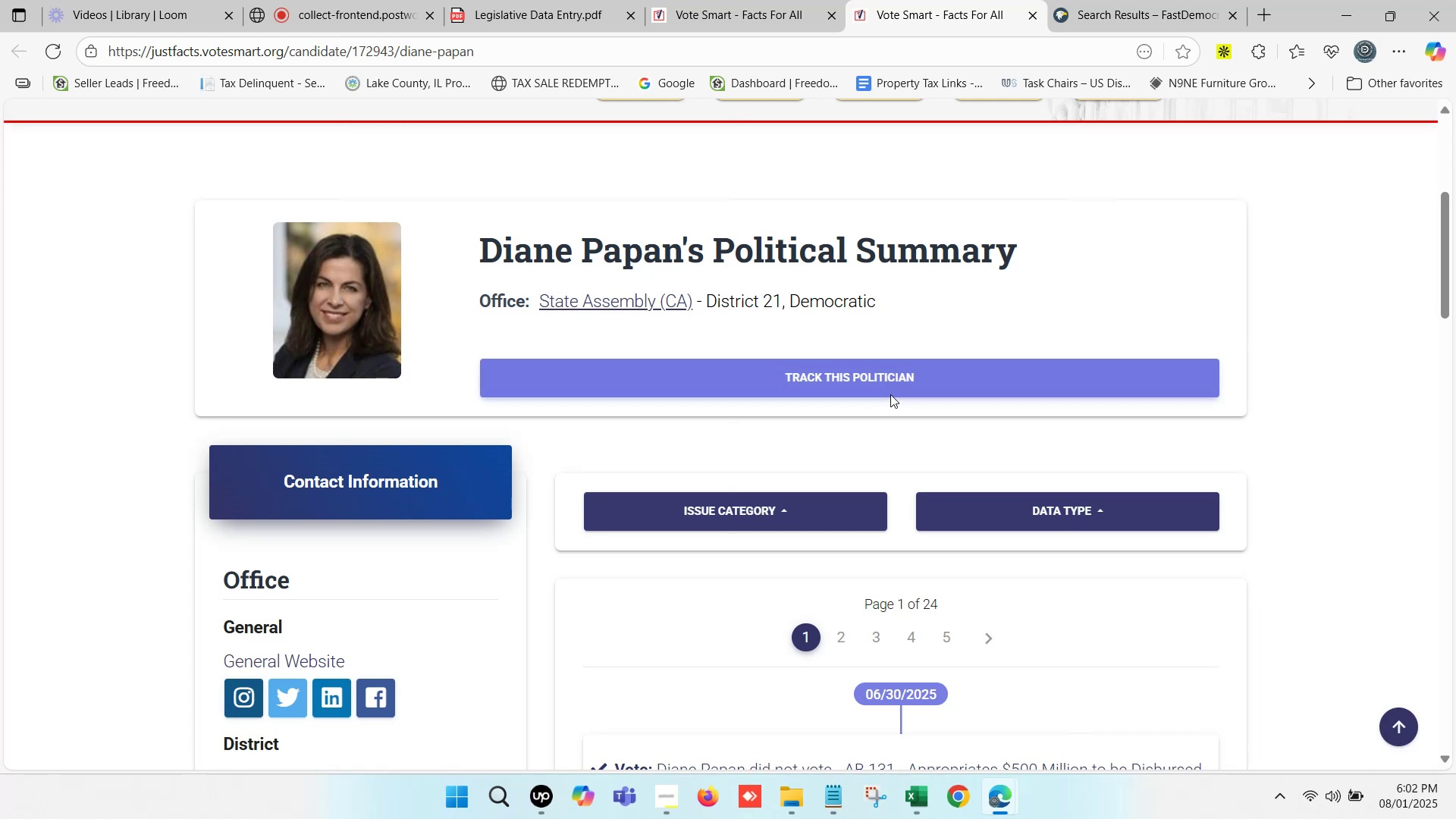 
scroll: coordinate [978, 482], scroll_direction: up, amount: 3.0
 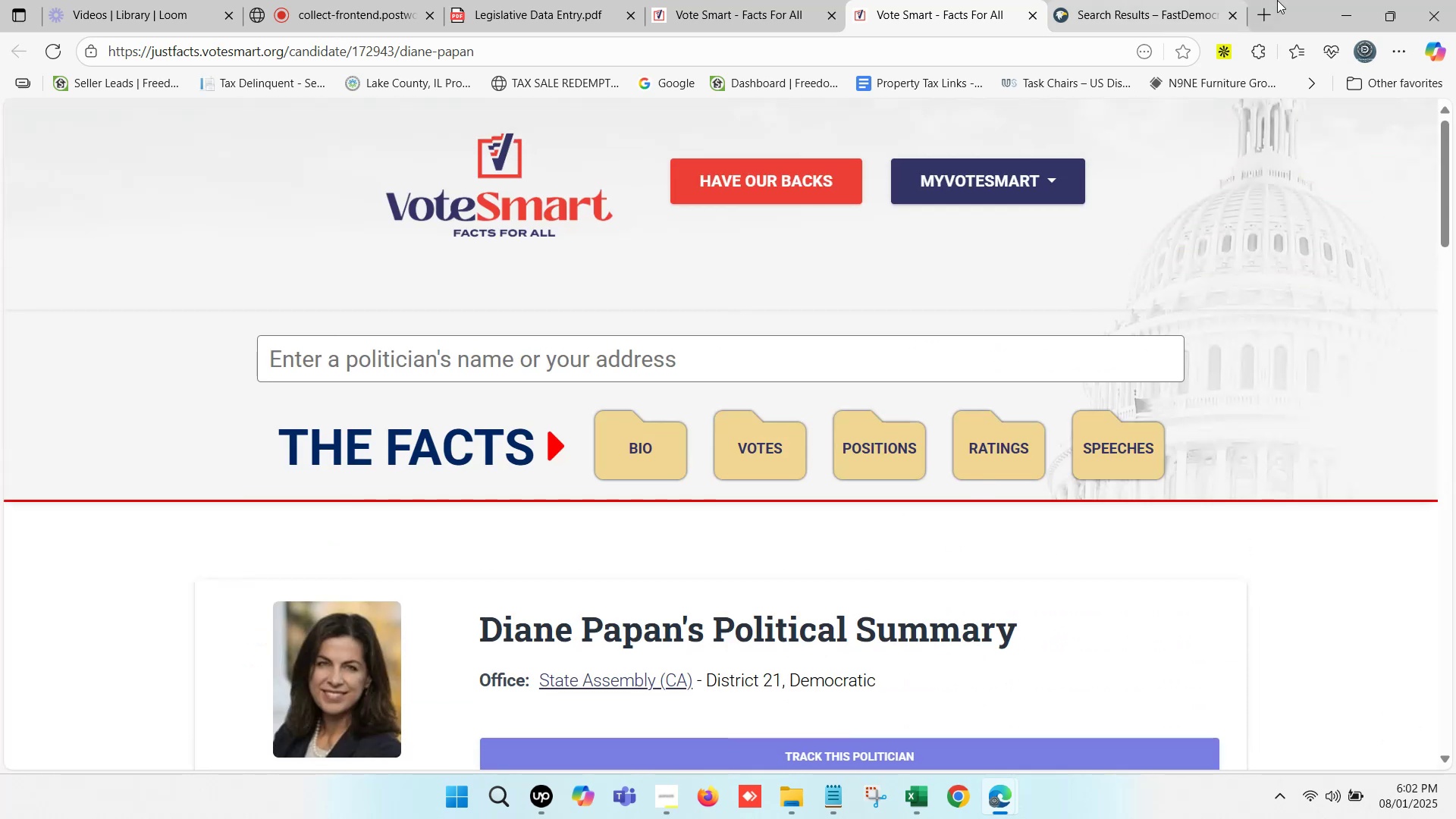 
right_click([1317, 0])
 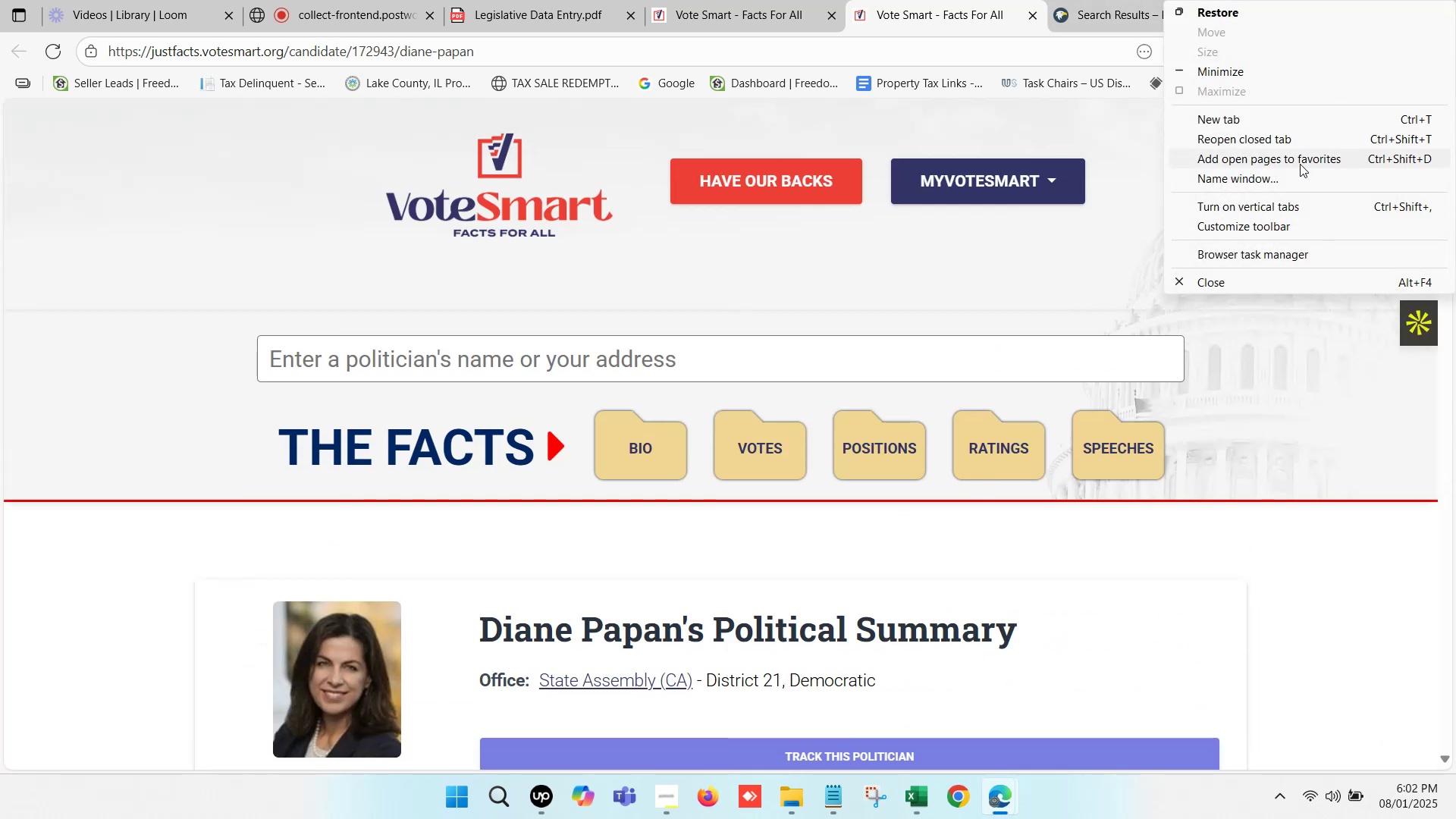 
left_click([1289, 140])
 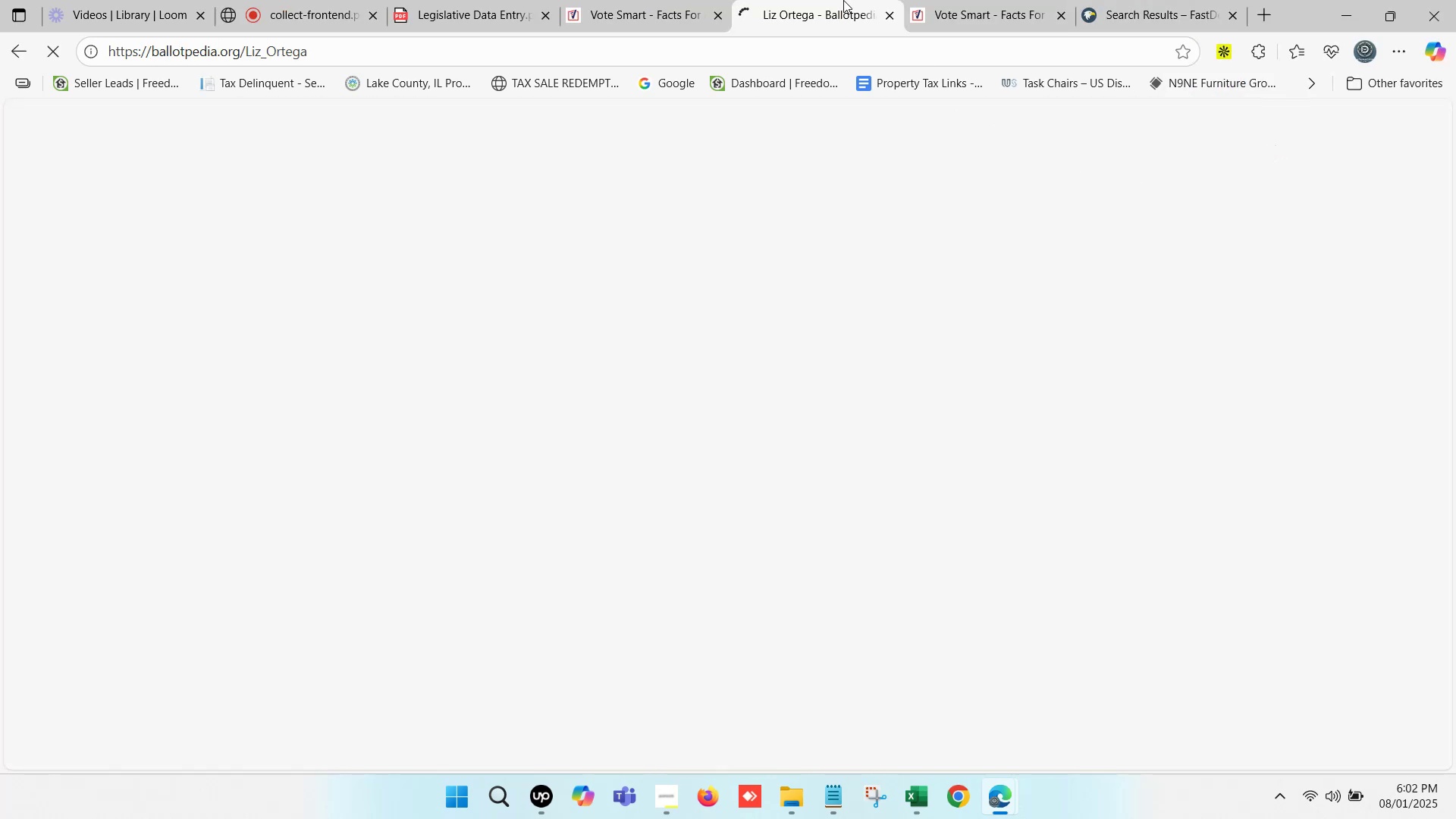 
double_click([829, 0])
 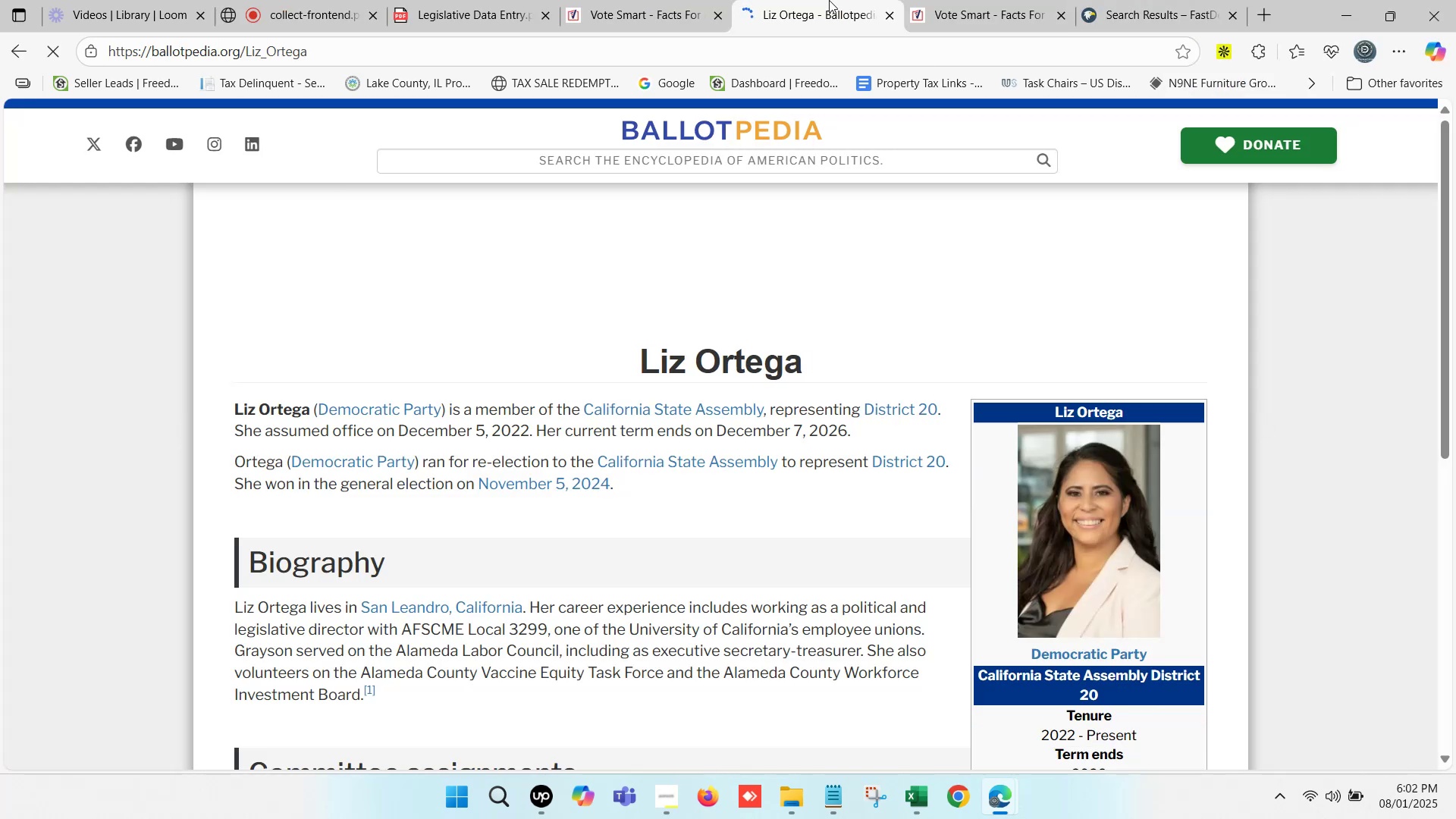 
triple_click([829, 0])
 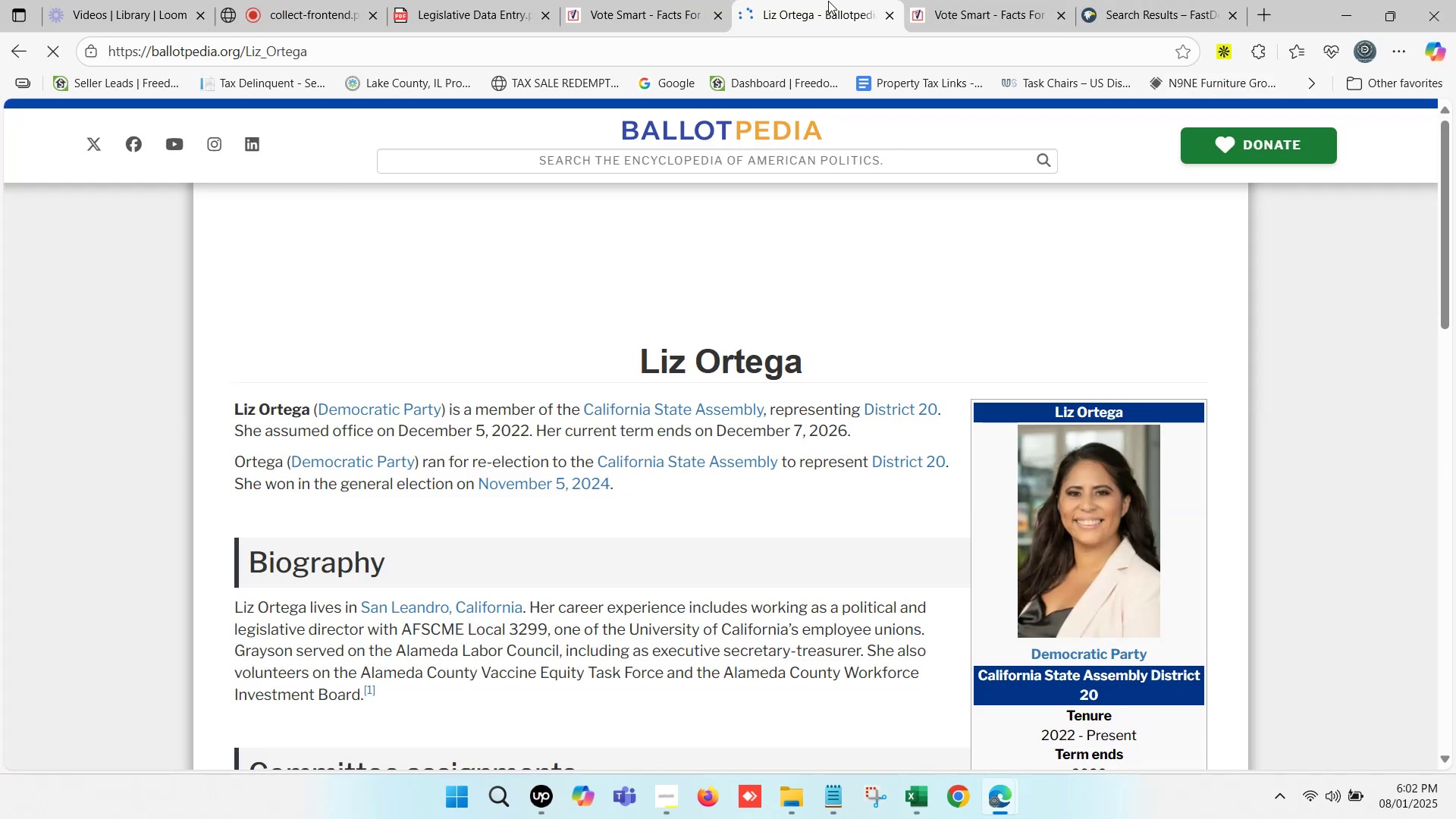 
scroll: coordinate [794, 329], scroll_direction: up, amount: 4.0
 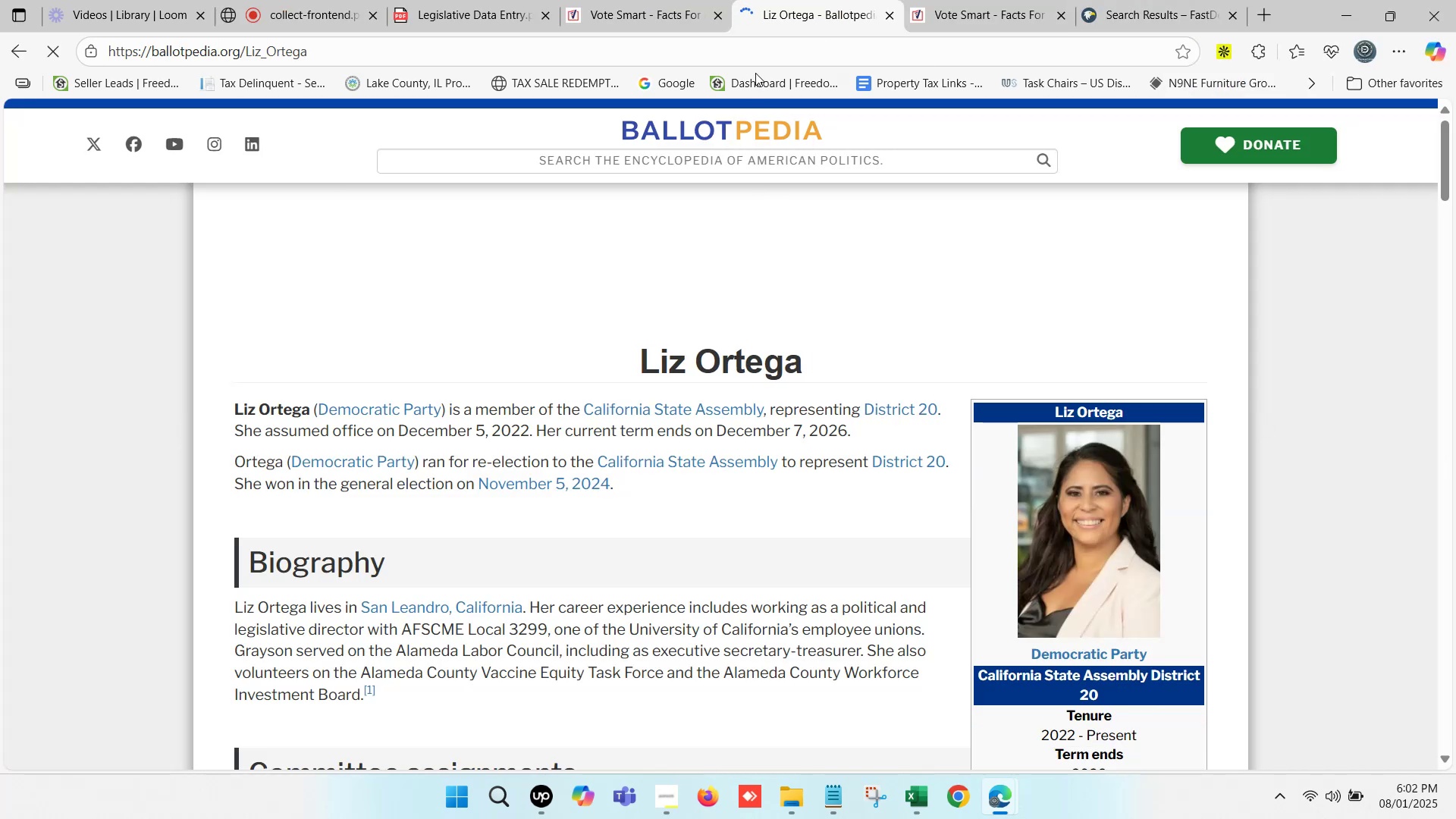 
left_click_drag(start_coordinate=[770, 8], to_coordinate=[939, 0])
 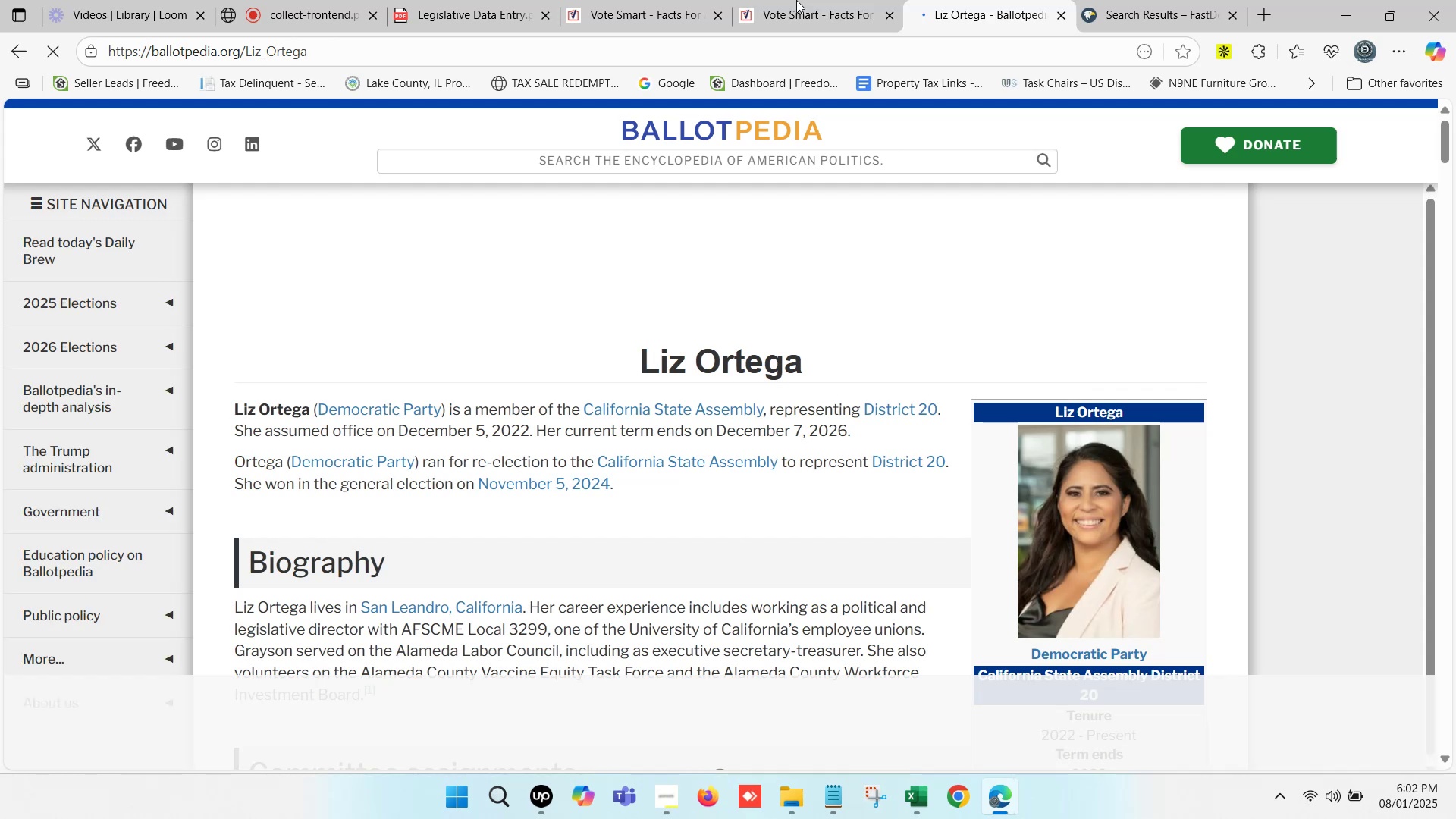 
double_click([796, 0])
 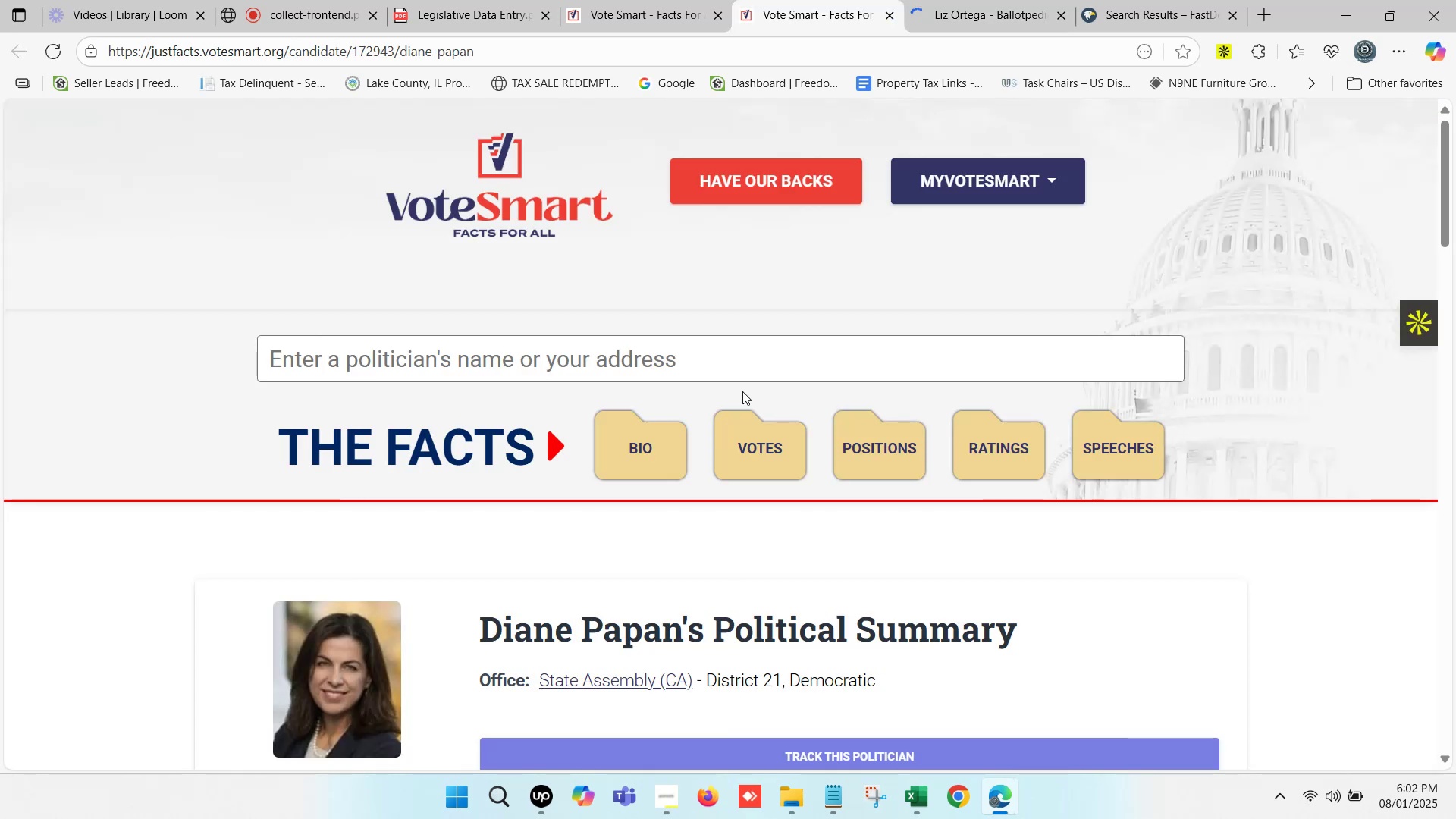 
left_click([654, 0])
 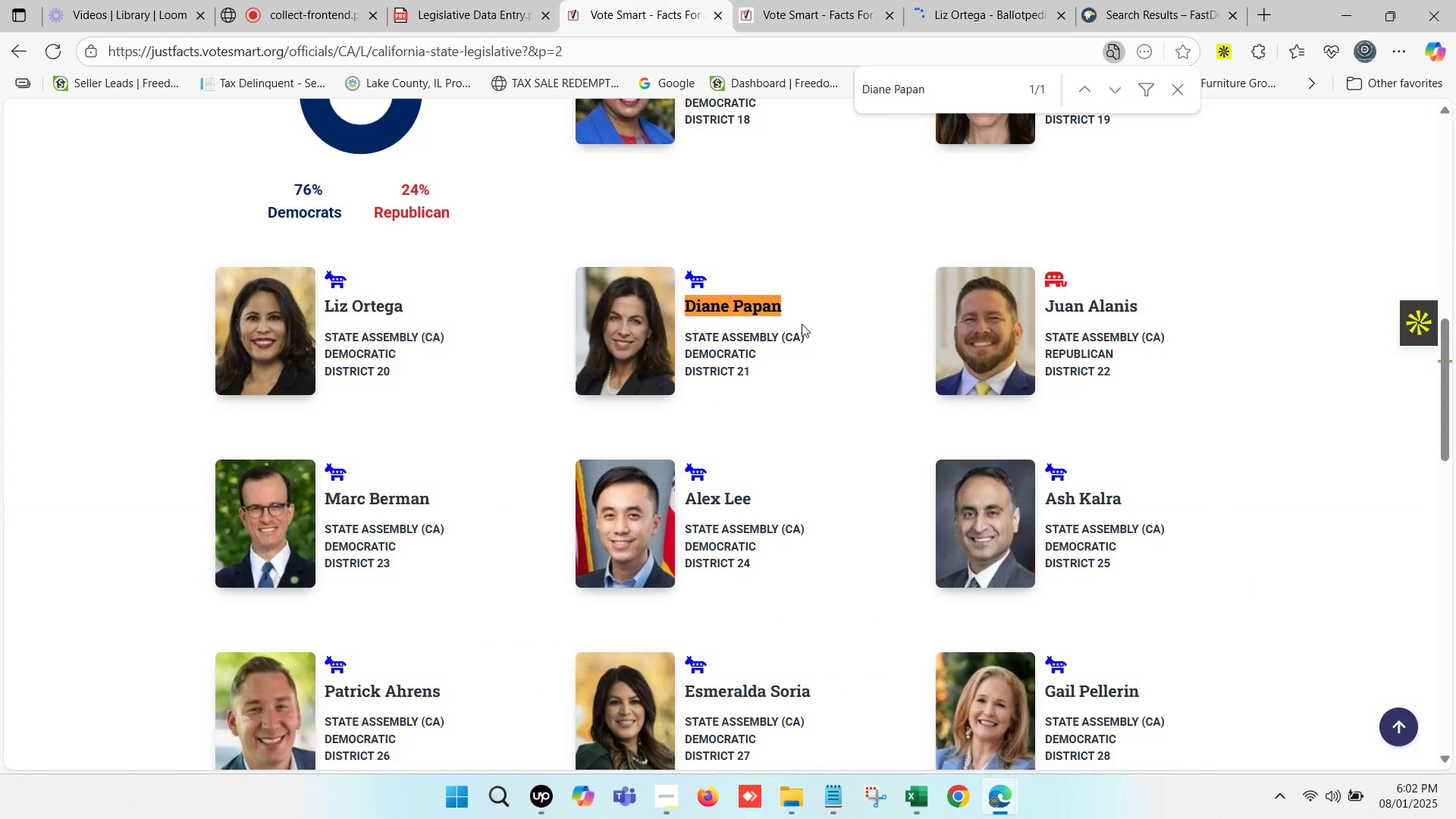 
left_click_drag(start_coordinate=[795, 318], to_coordinate=[688, 312])
 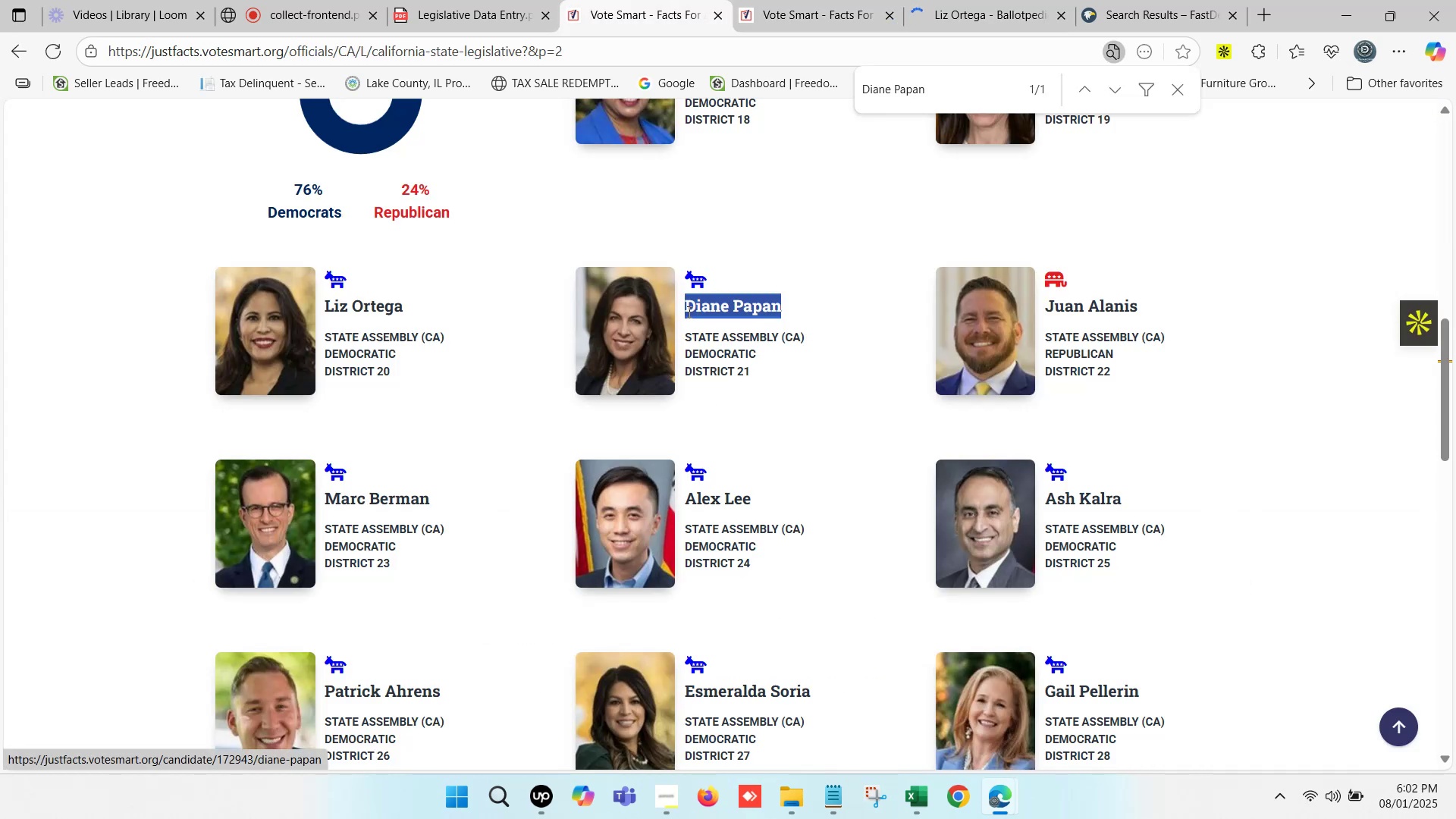 
key(Control+C)
 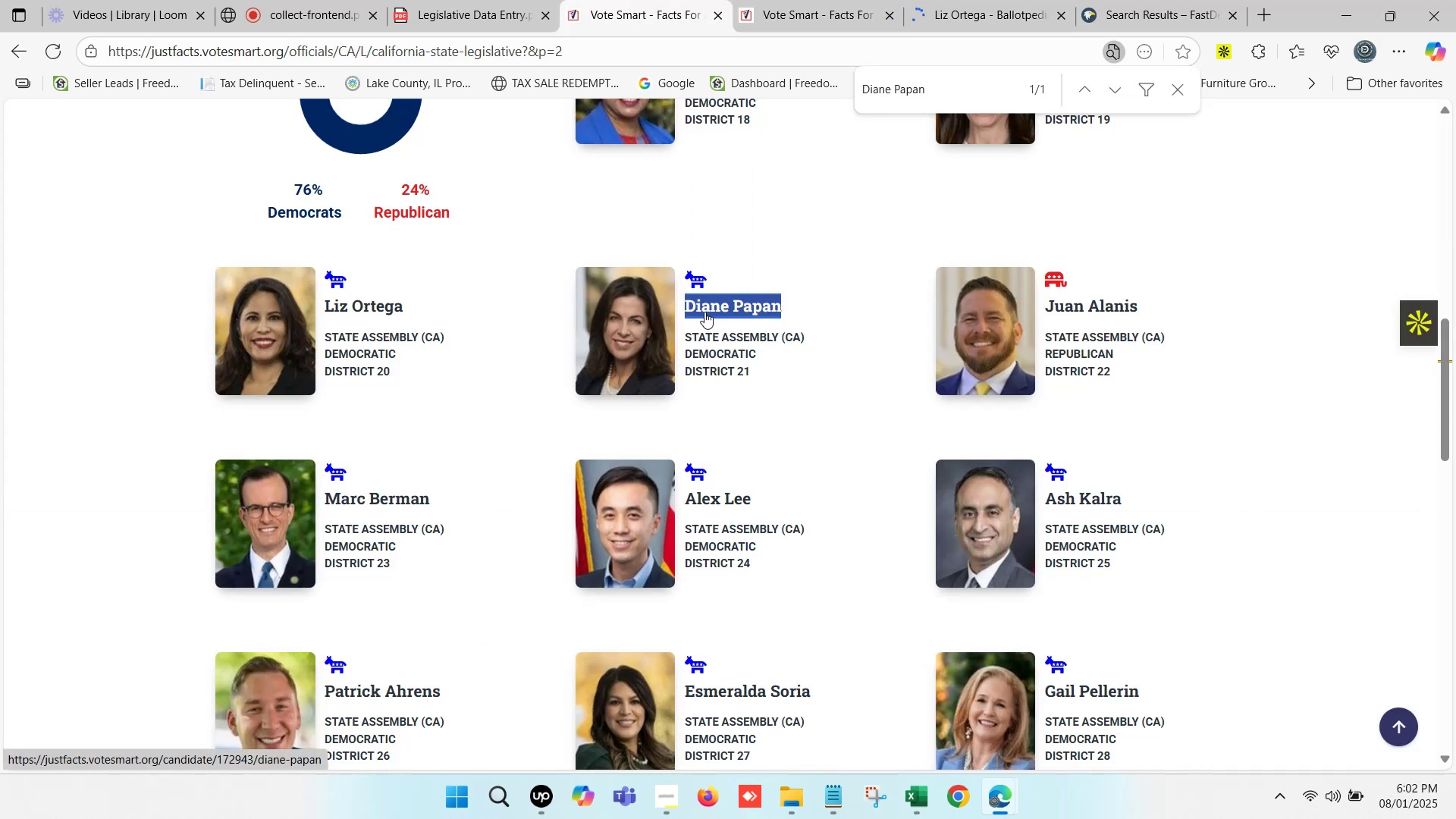 
key(Control+F)
 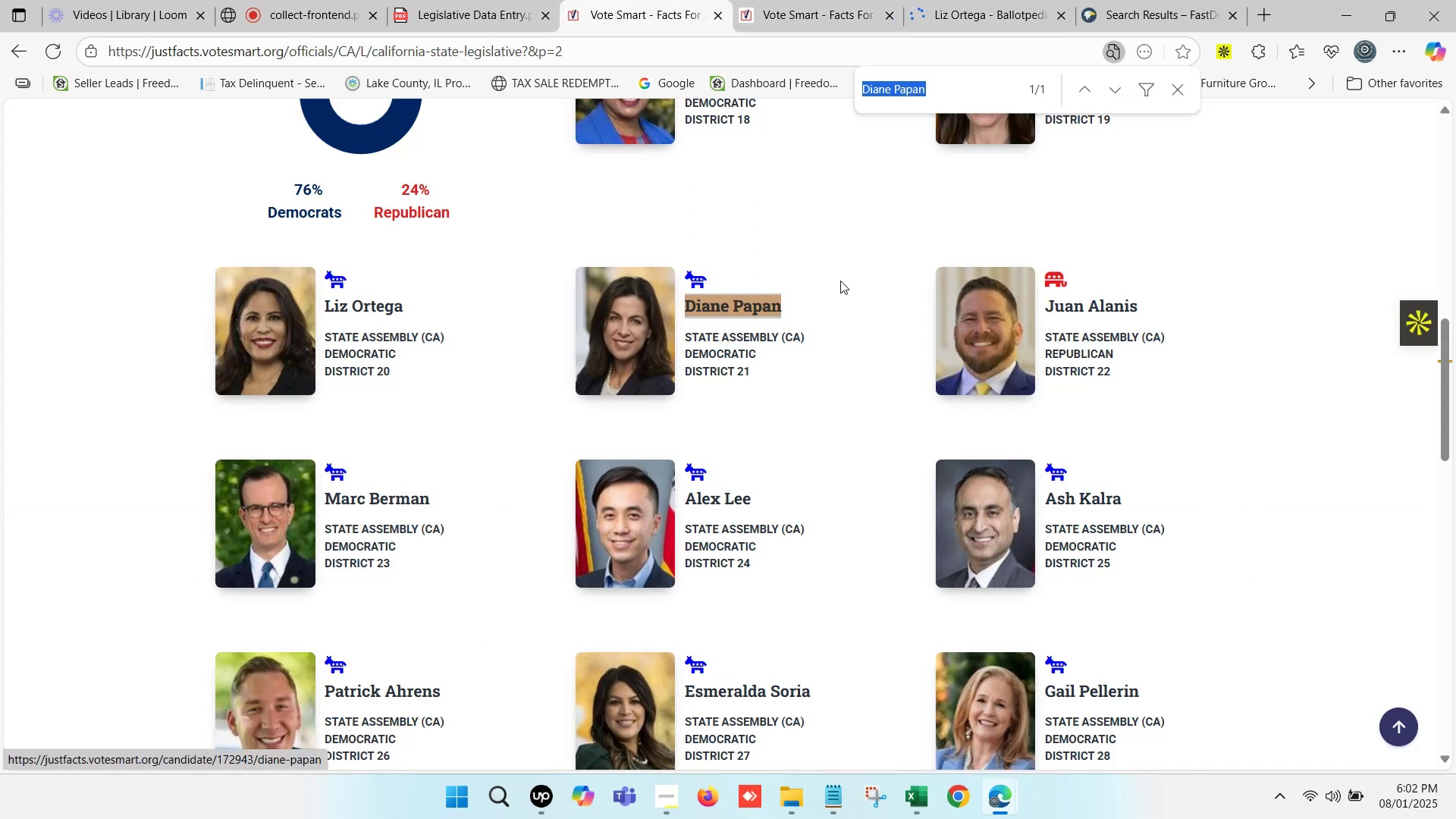 
key(Control+V)
 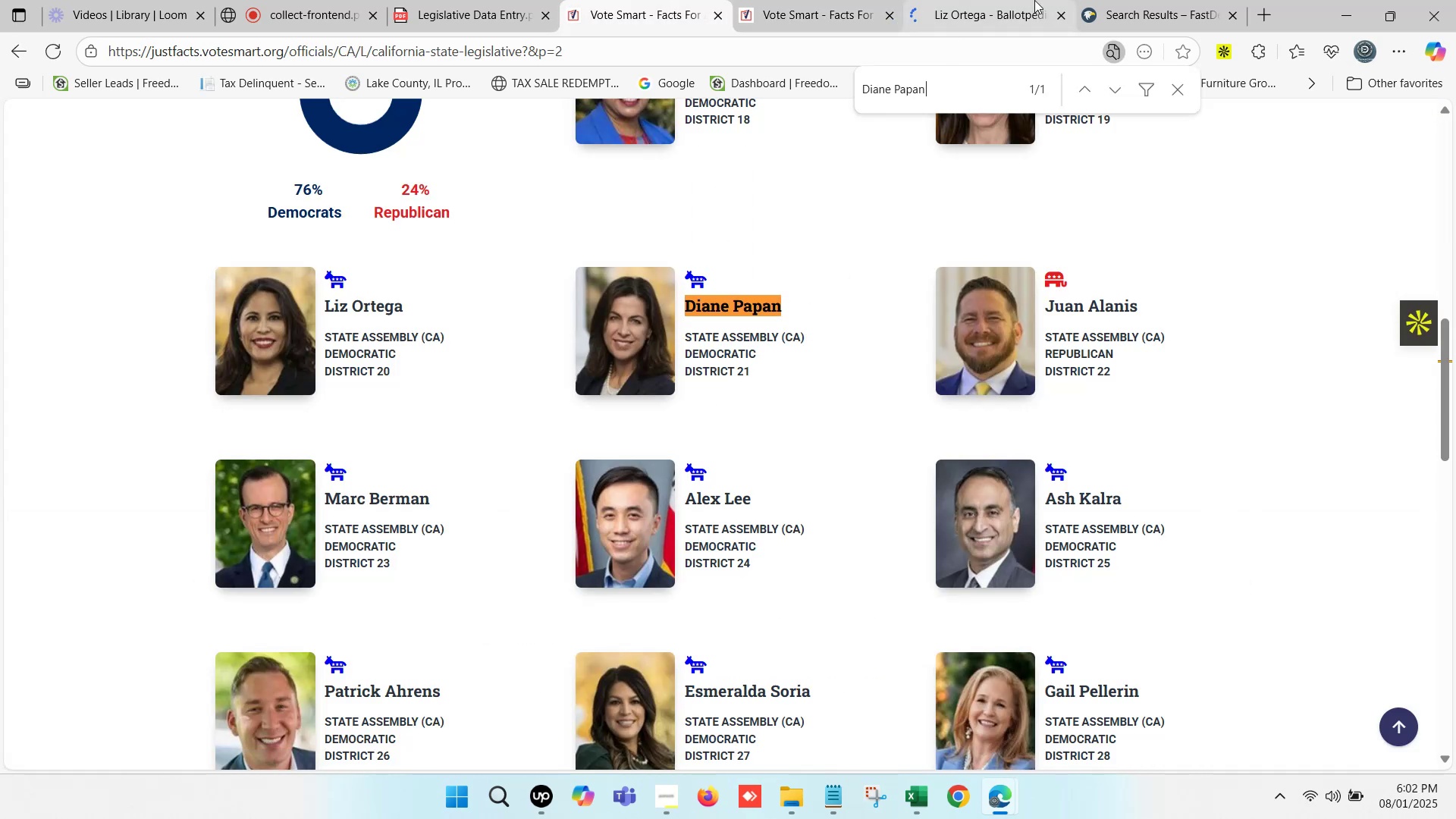 
left_click([1034, 0])
 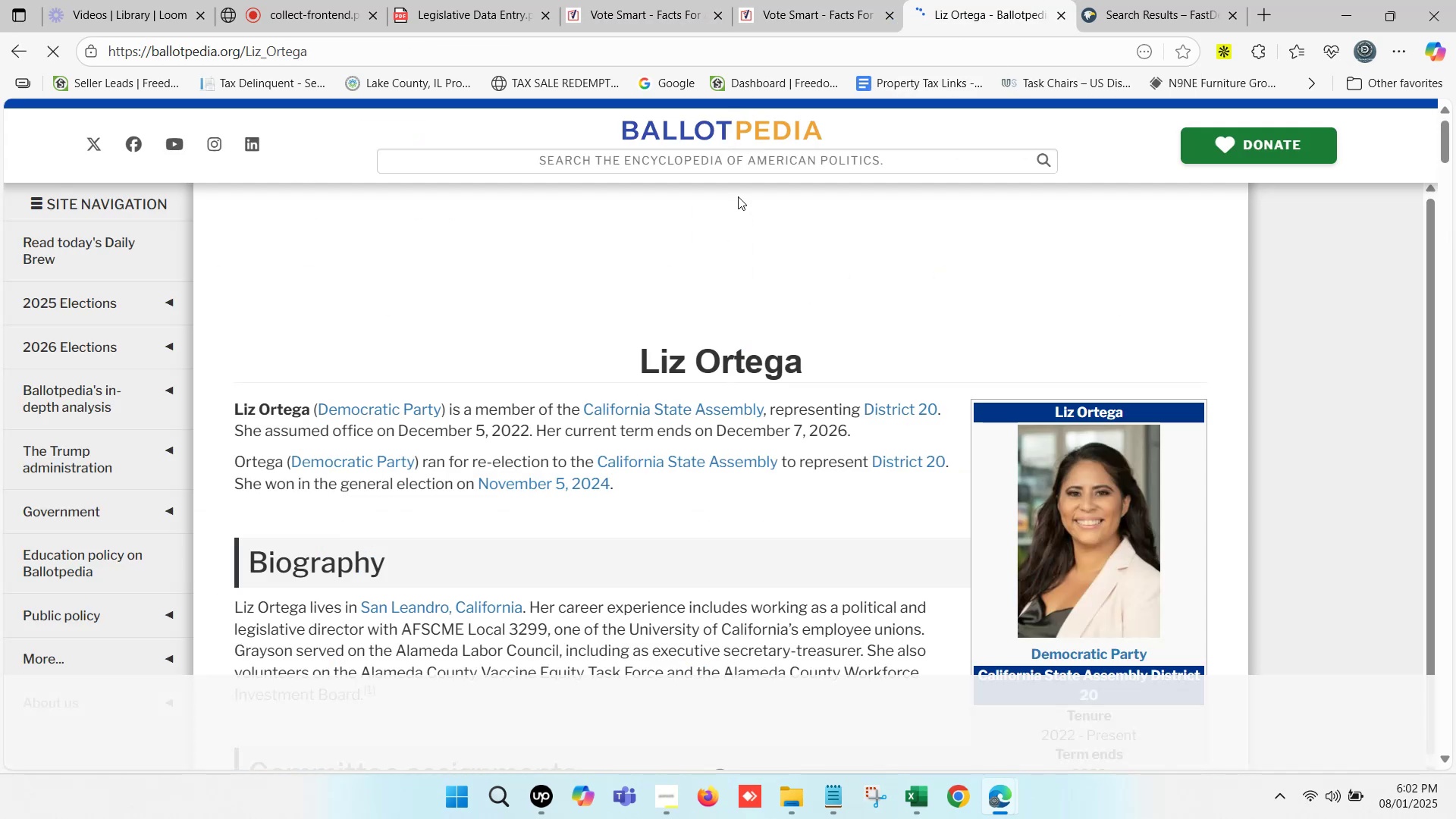 
left_click([737, 168])
 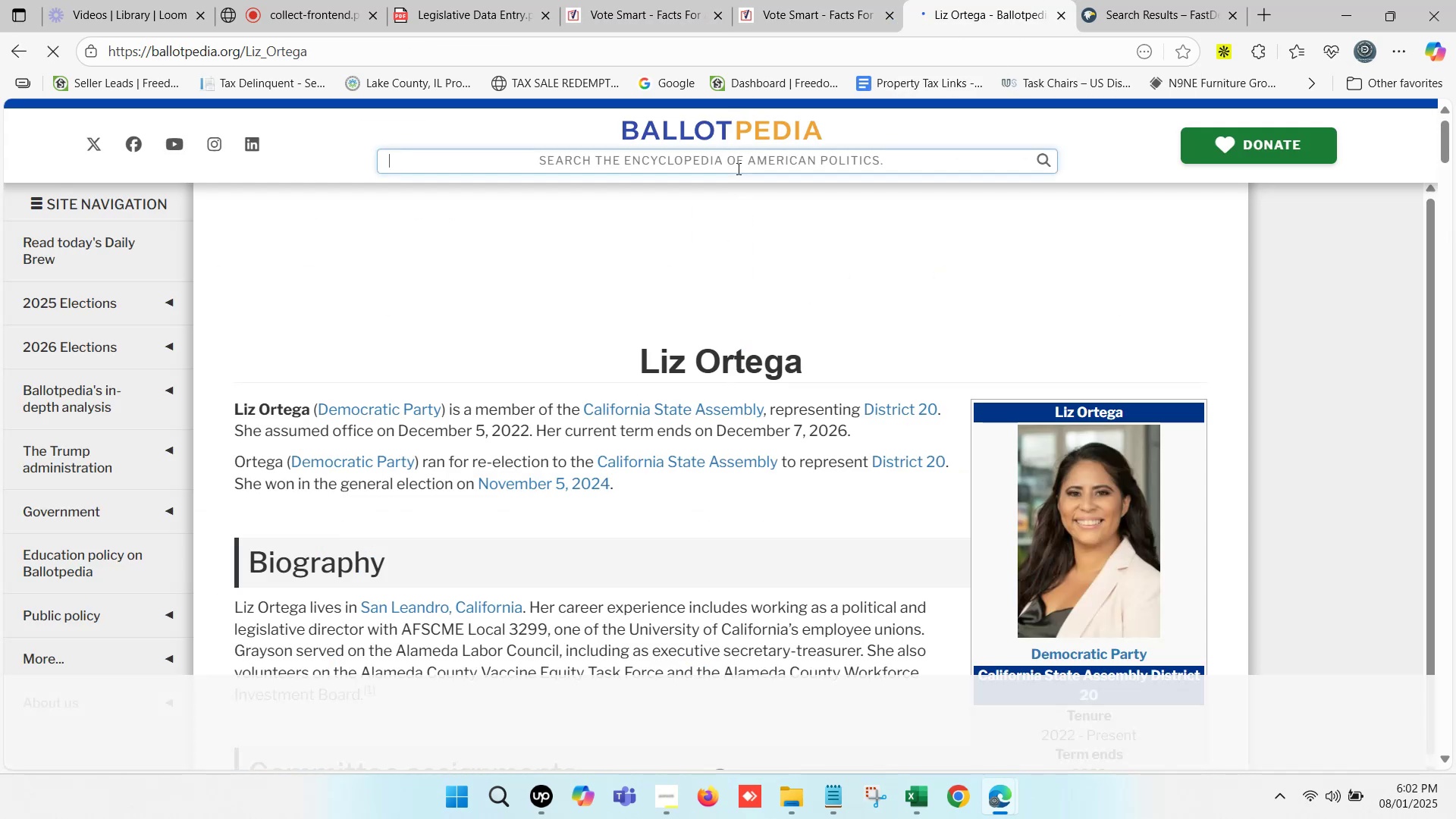 
key(Control+V)
 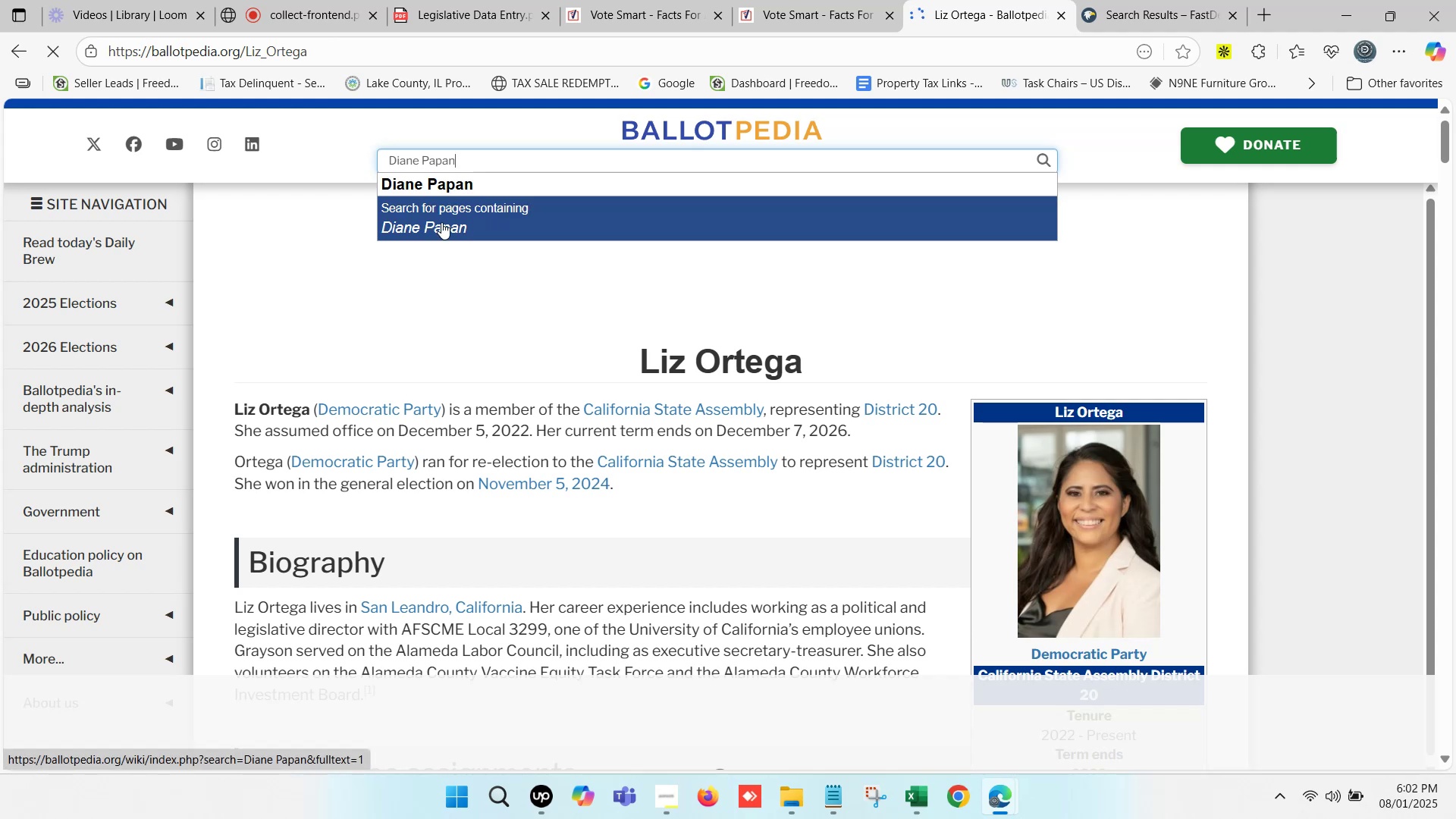 
left_click([428, 184])
 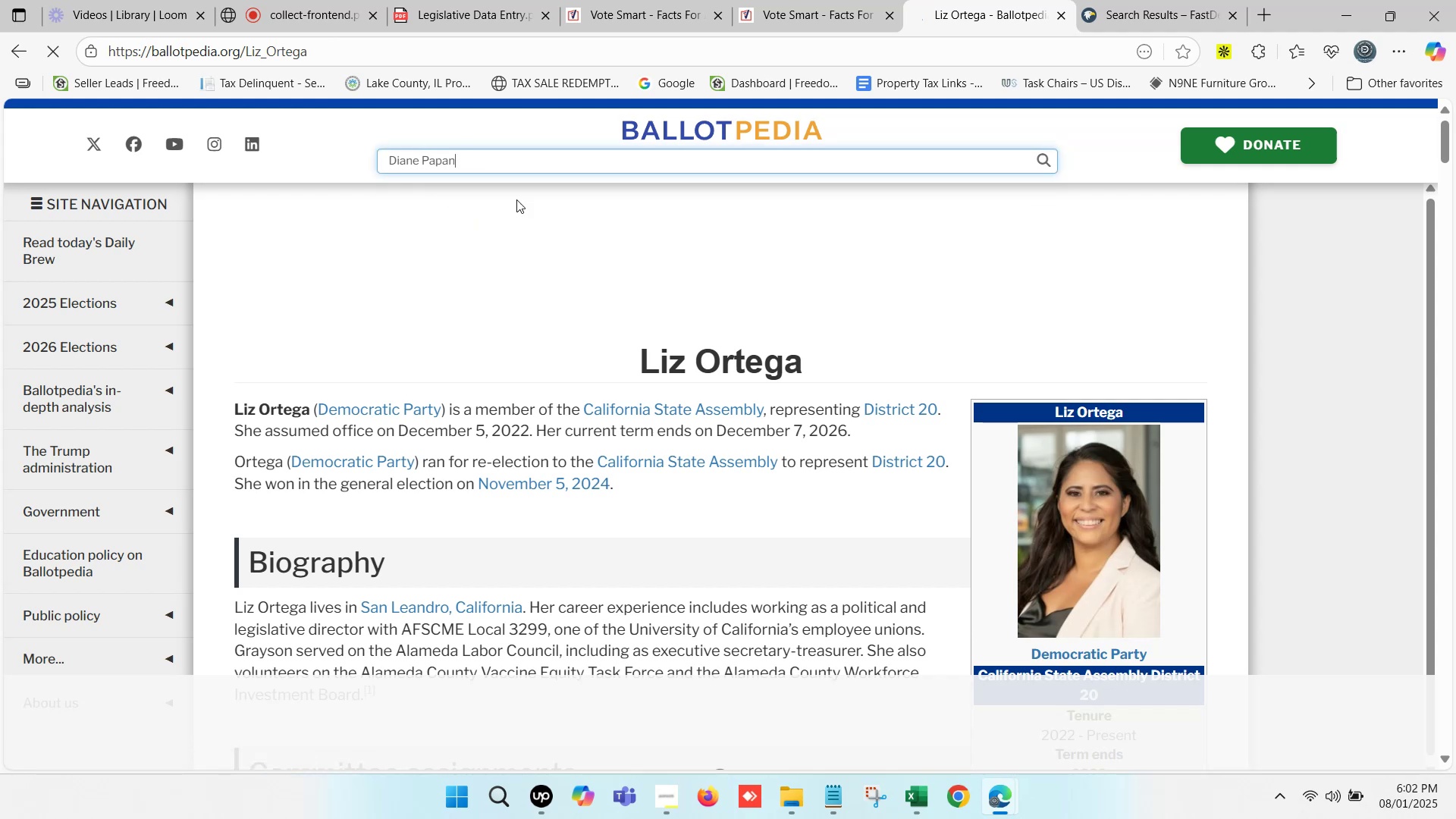 
scroll: coordinate [1189, 498], scroll_direction: down, amount: 2.0
 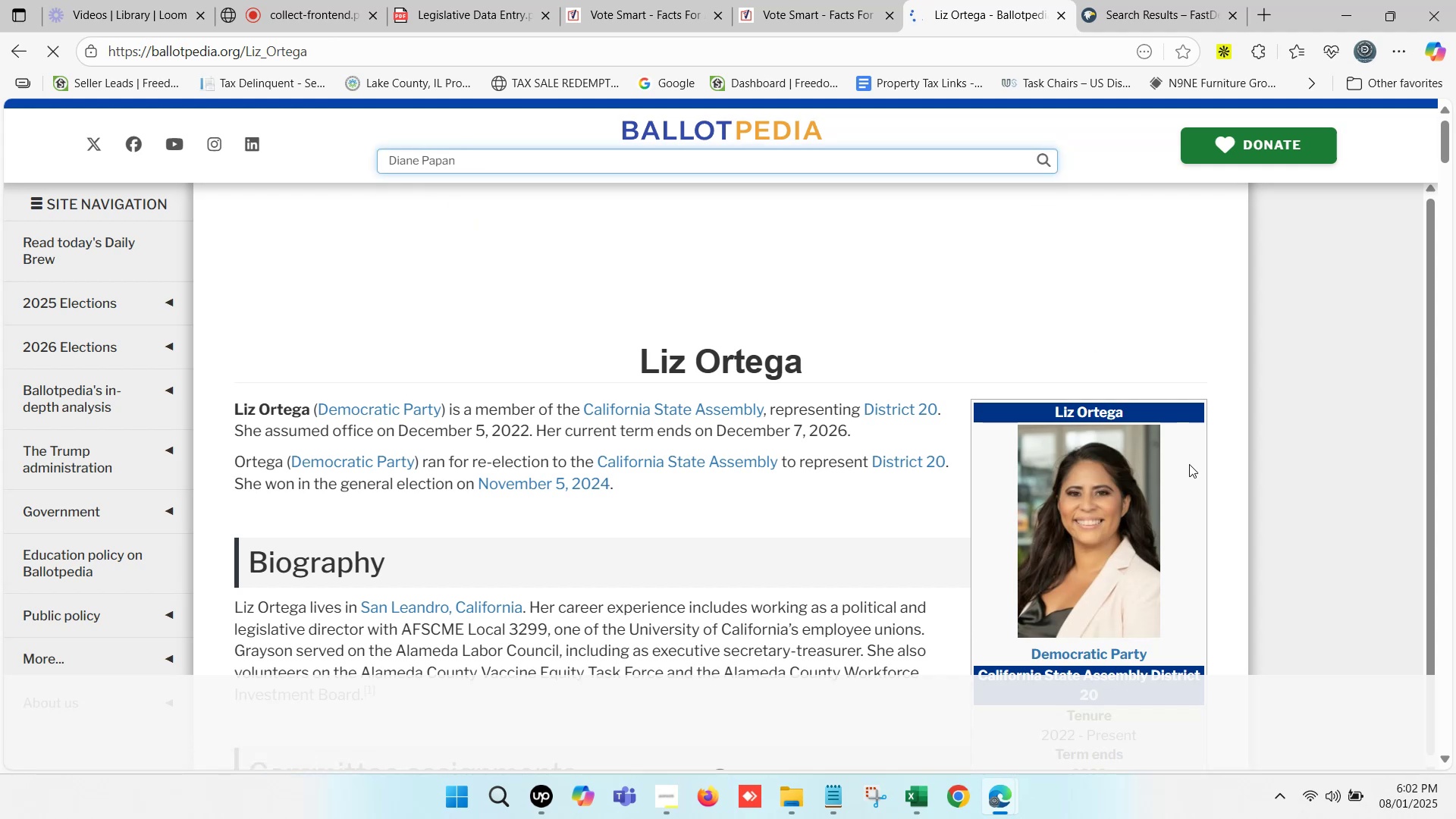 
mouse_move([1186, 485])
 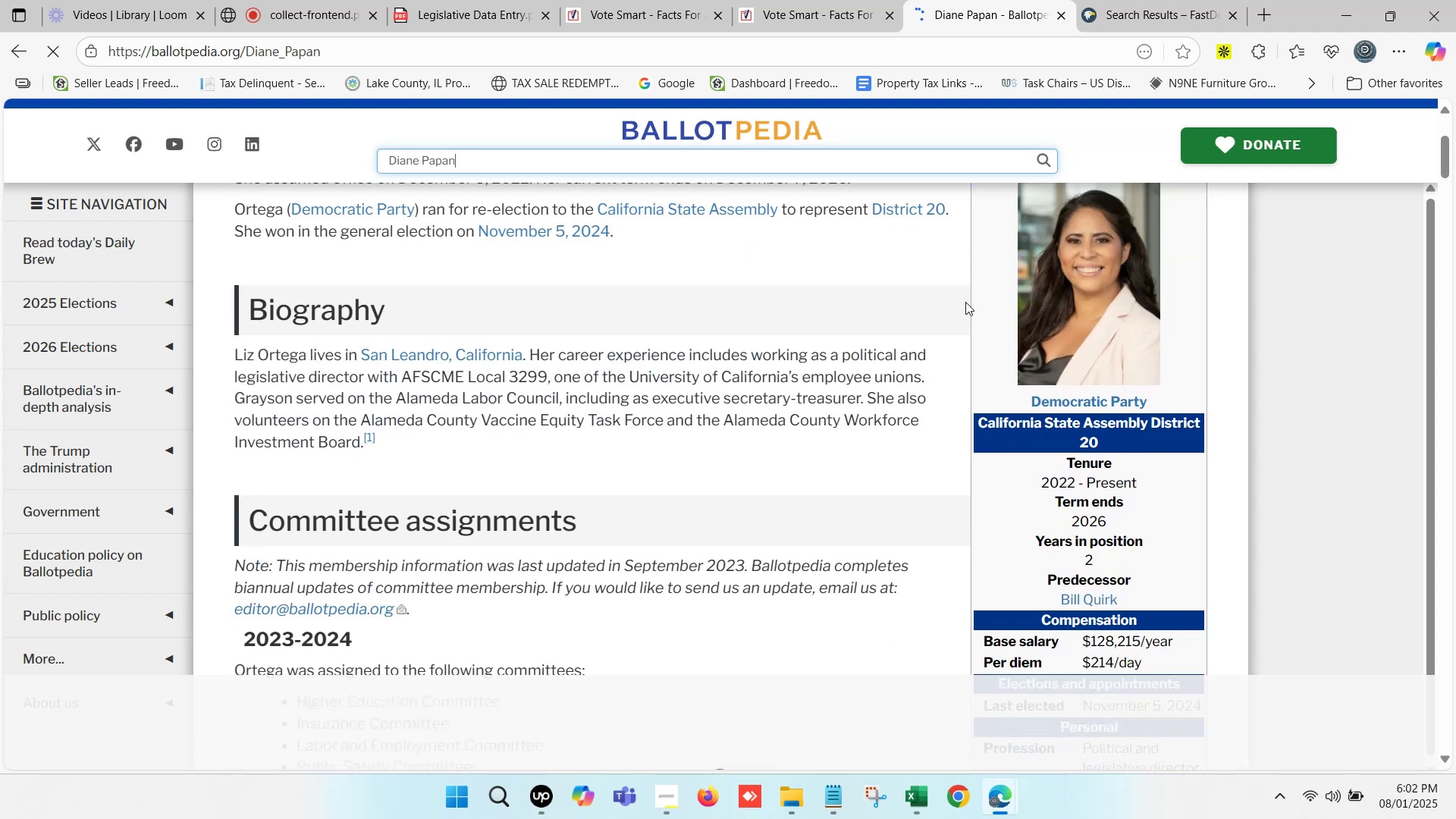 
left_click([759, 0])
 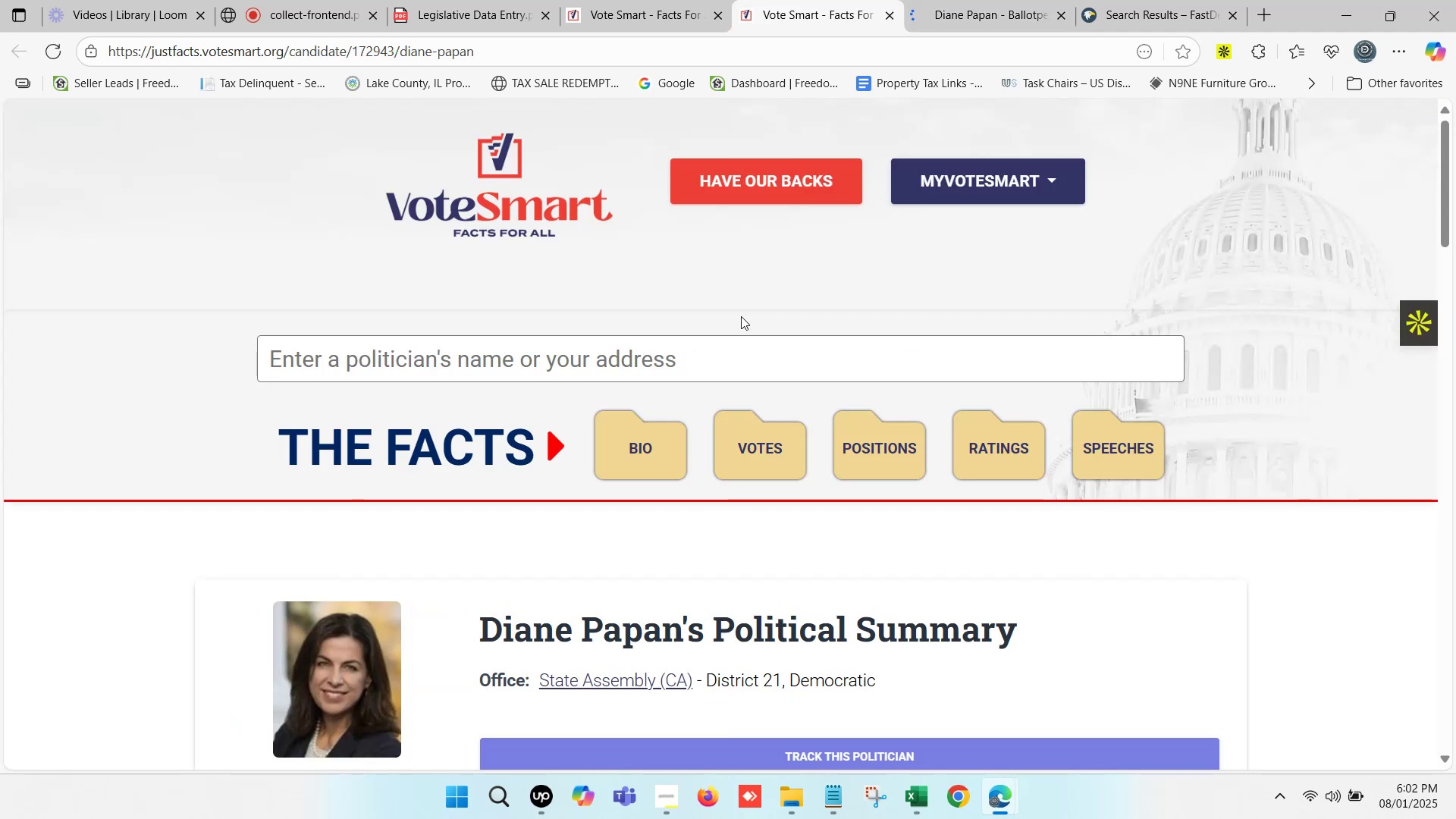 
scroll: coordinate [687, 441], scroll_direction: down, amount: 1.0
 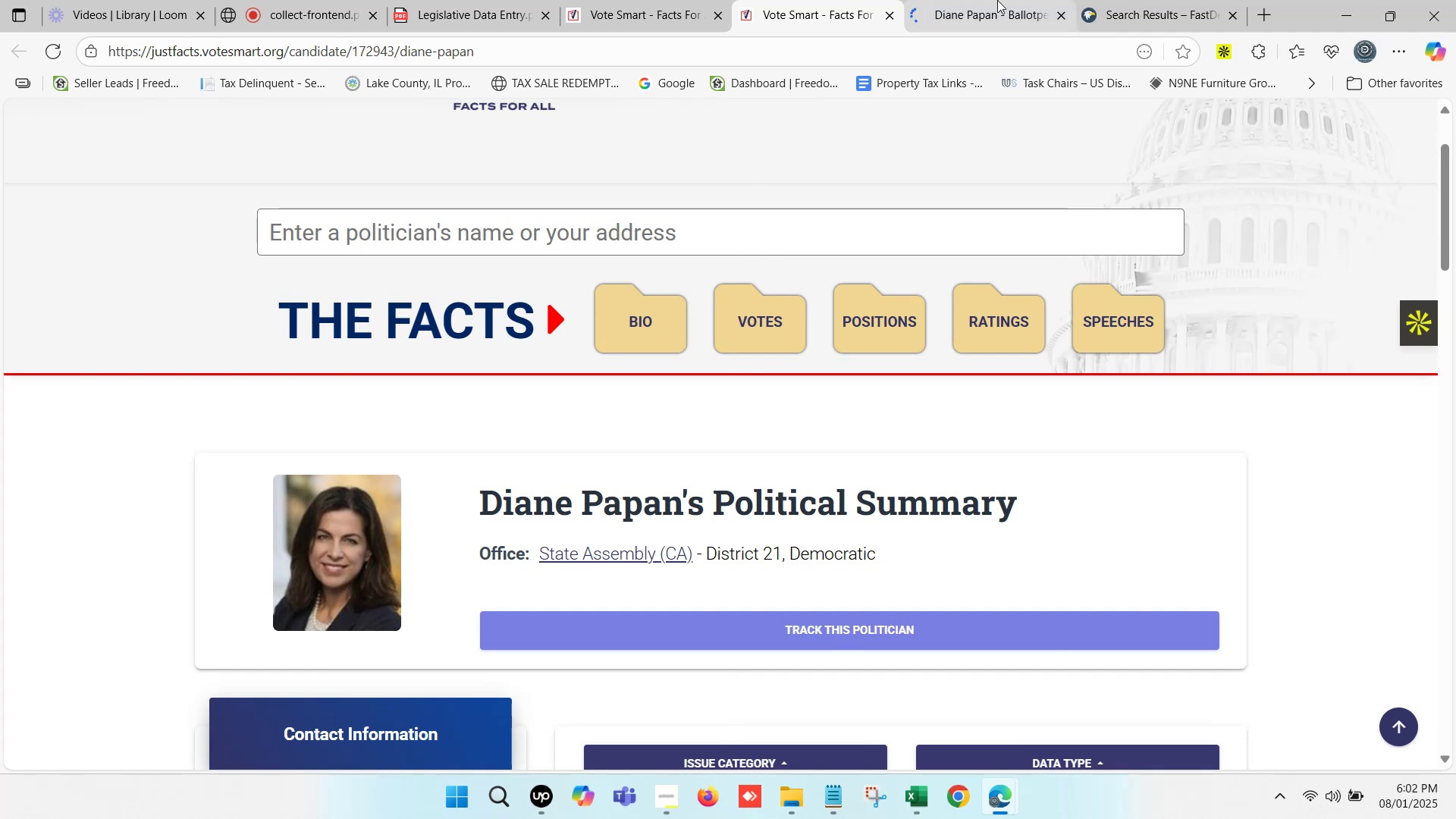 
left_click([995, 0])
 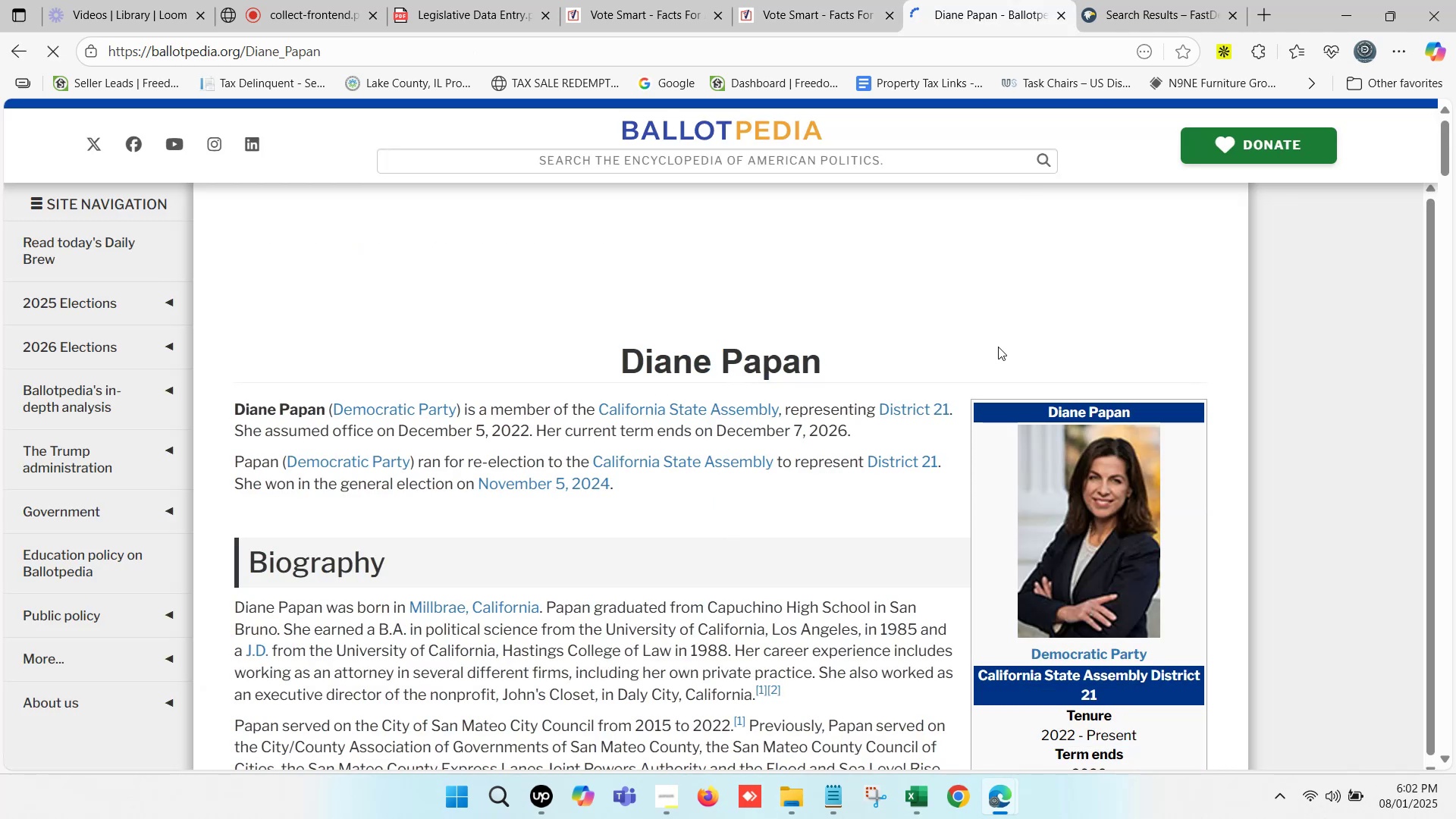 
scroll: coordinate [1114, 362], scroll_direction: down, amount: 8.0
 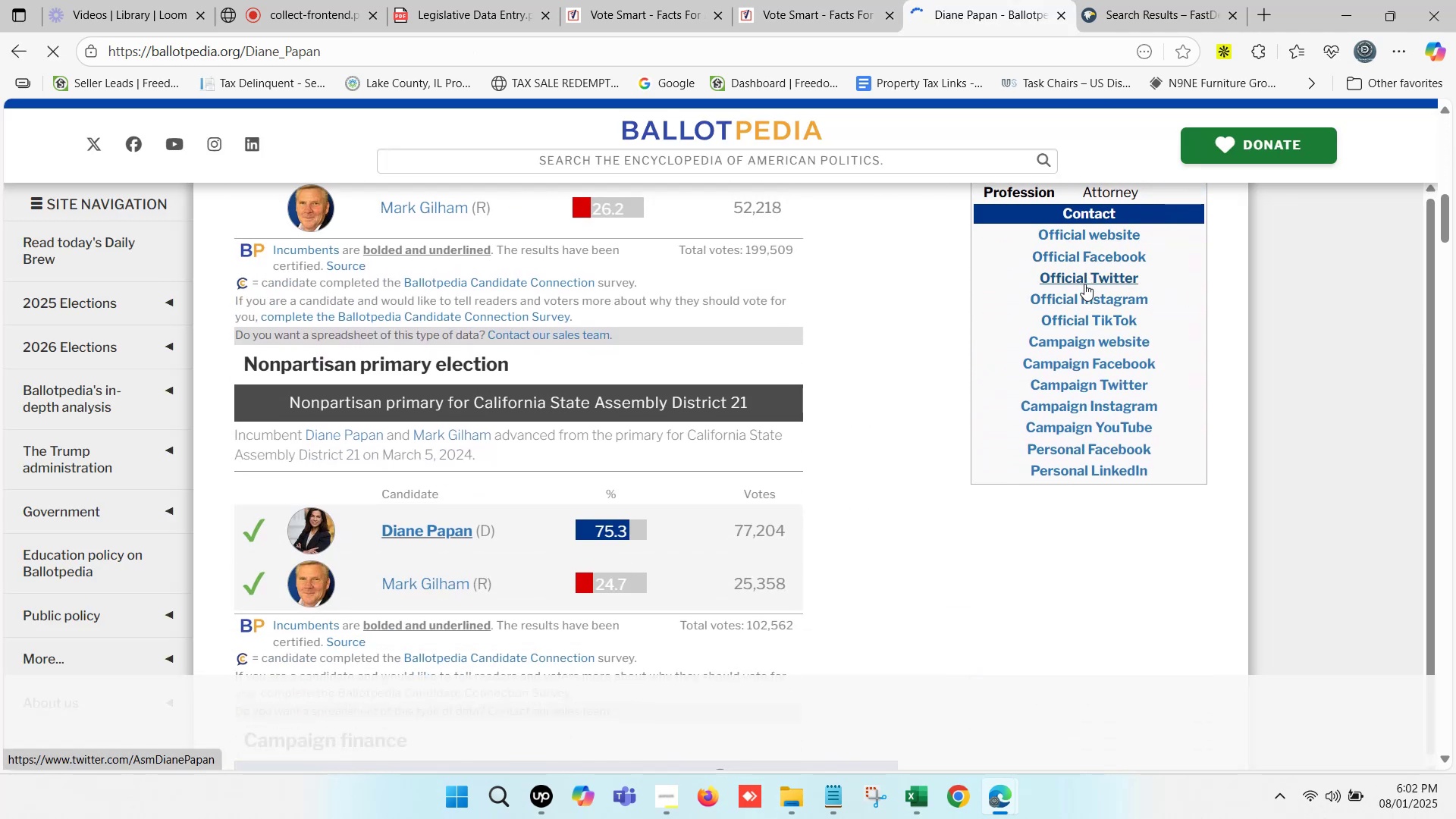 
hold_key(key=ControlLeft, duration=0.48)
left_click([1084, 342])
 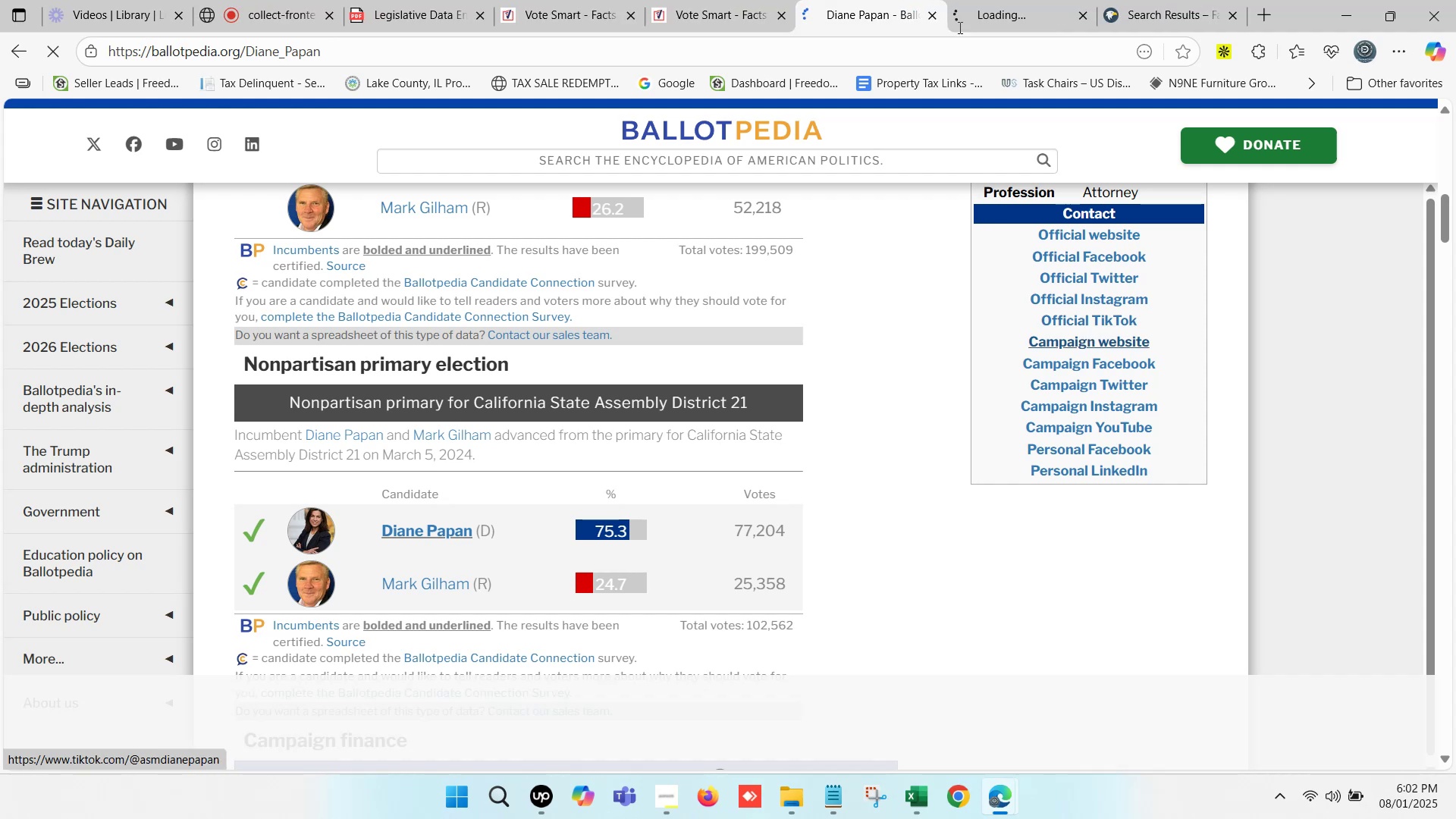 
left_click([997, 0])
 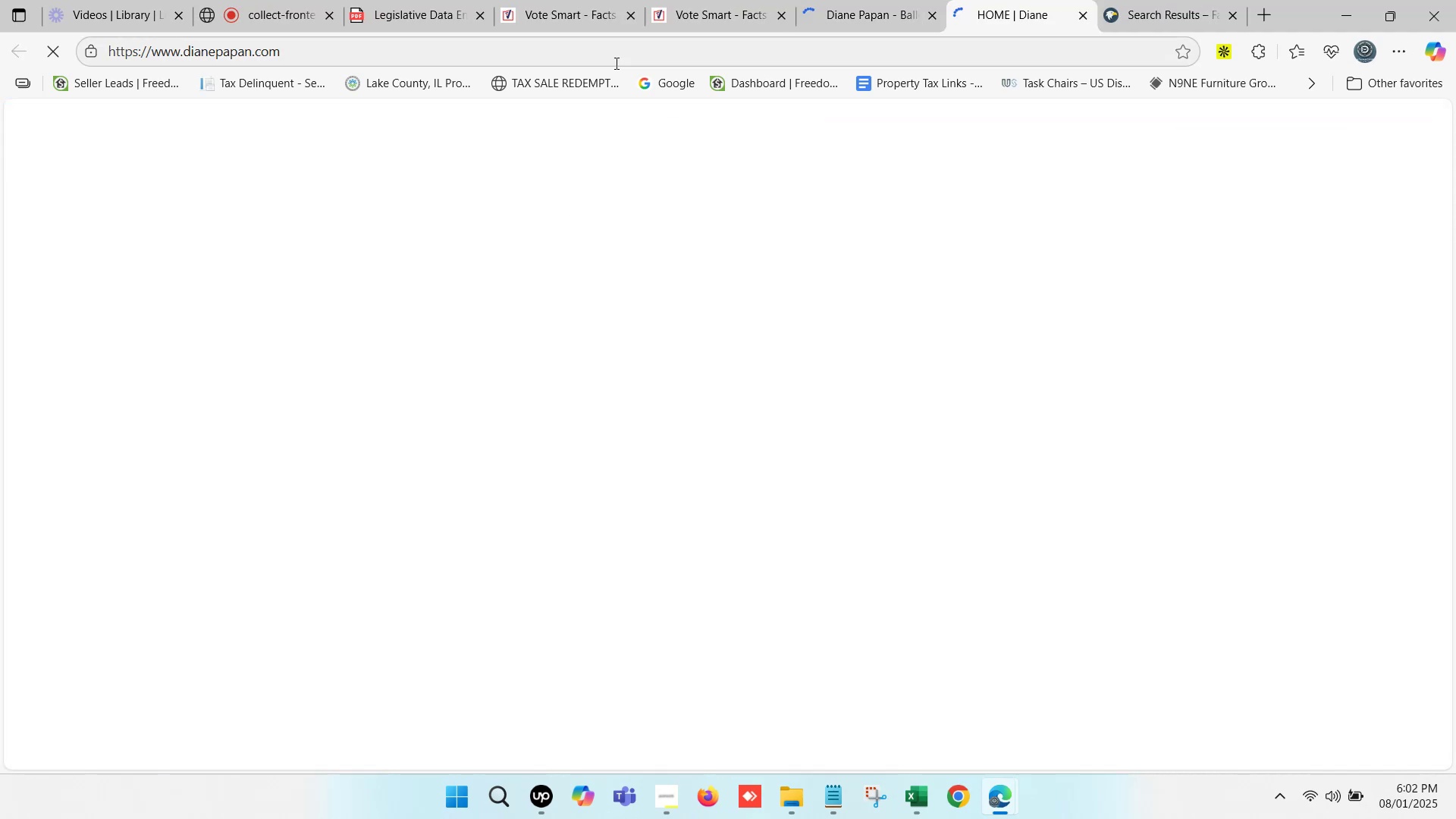 
left_click([567, 53])
 